 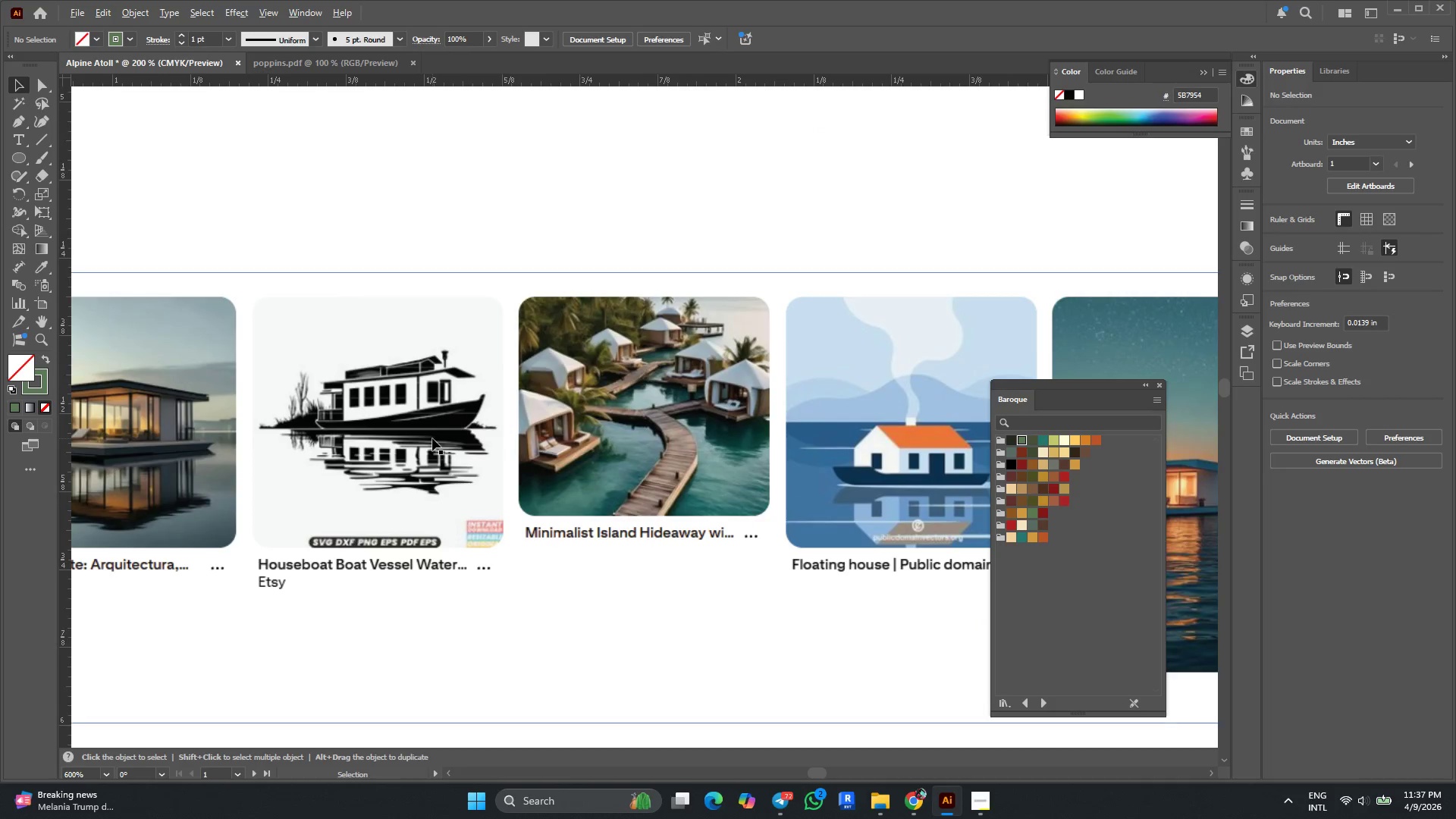 
scroll: coordinate [432, 438], scroll_direction: down, amount: 2.0
 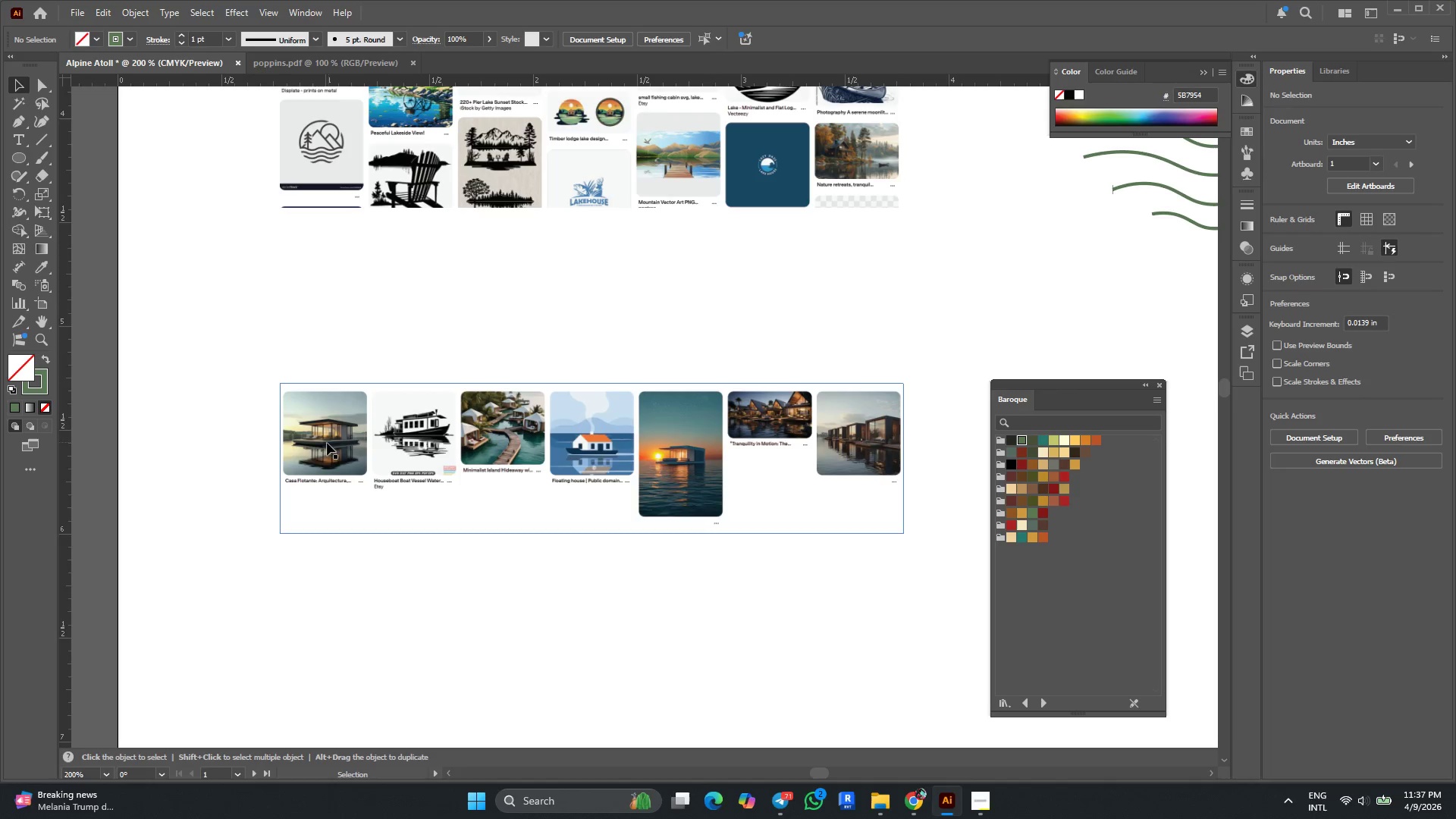 
hold_key(key=ControlLeft, duration=1.19)
scroll: coordinate [296, 446], scroll_direction: down, amount: 7.0
 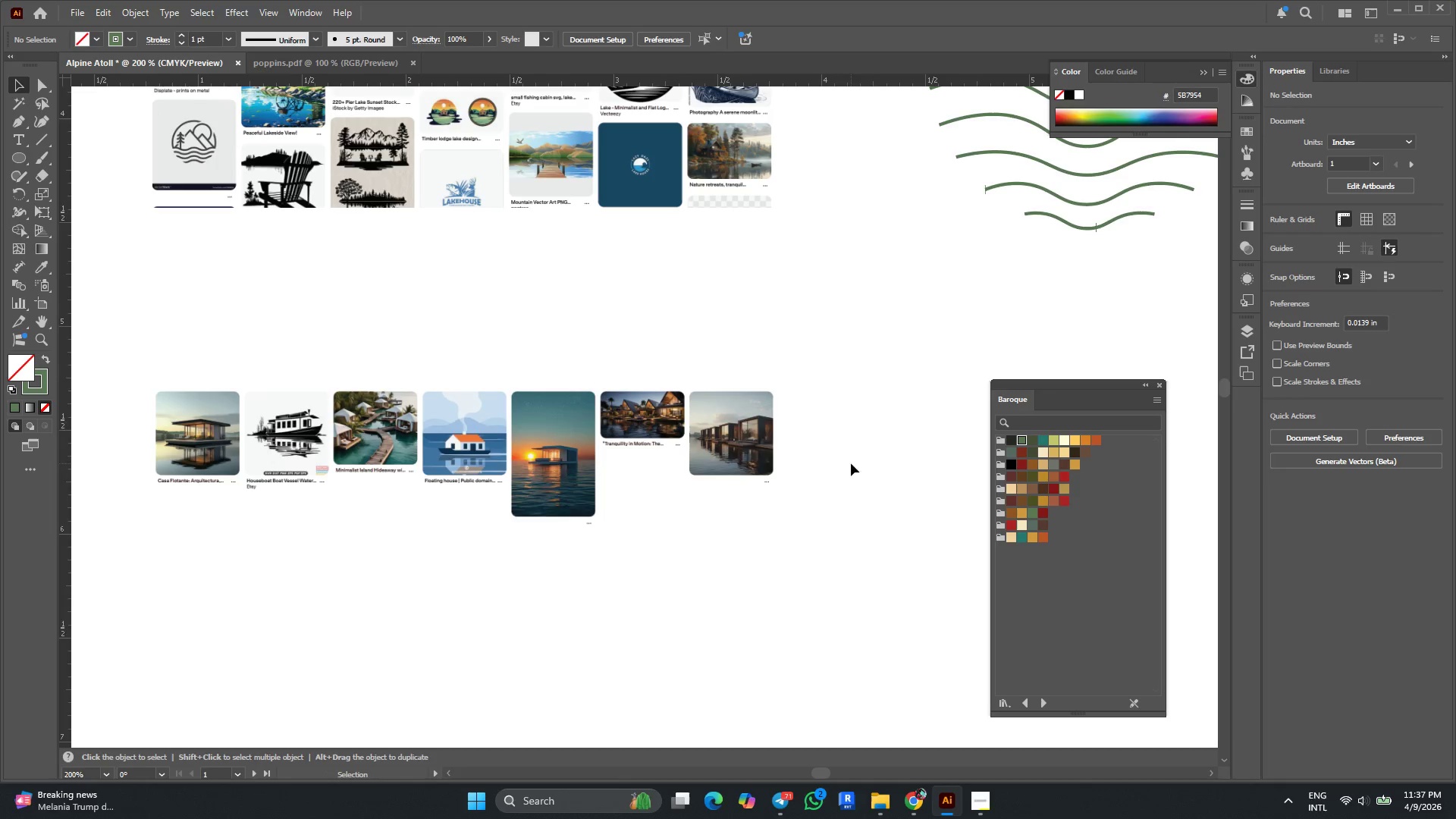 
hold_key(key=ControlLeft, duration=0.89)
 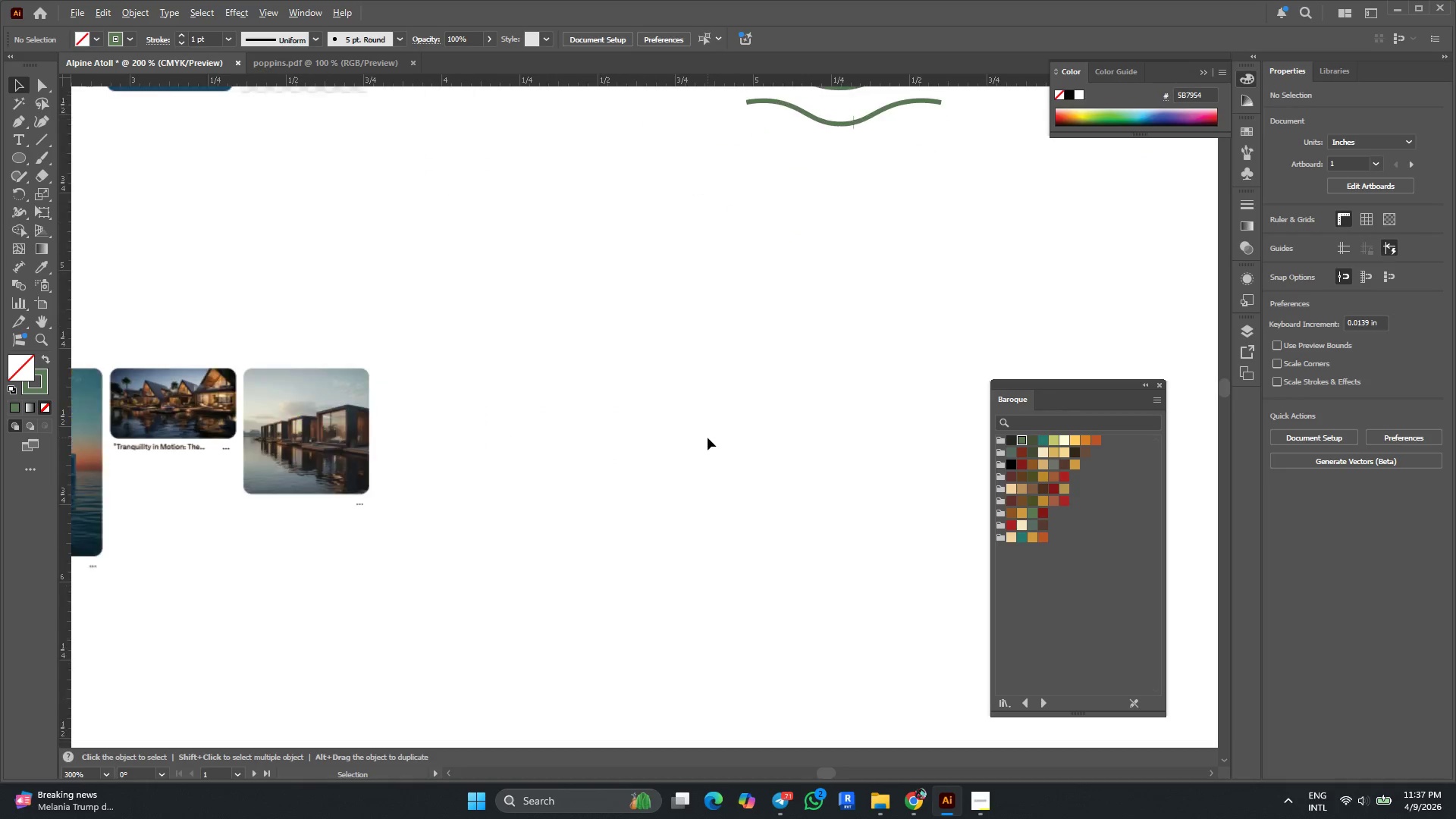 
key(Alt+AltLeft)
 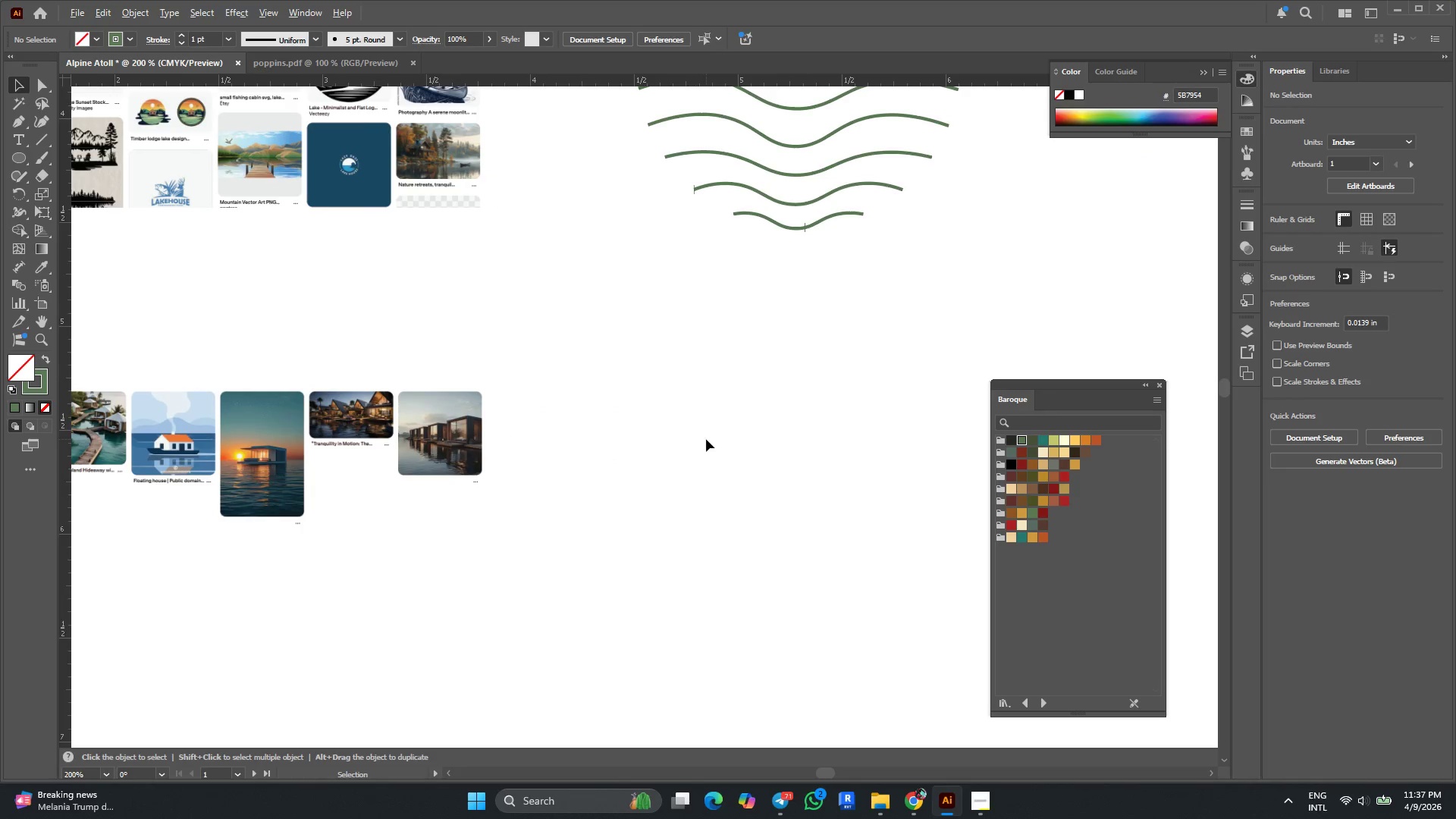 
scroll: coordinate [453, 408], scroll_direction: down, amount: 16.0
 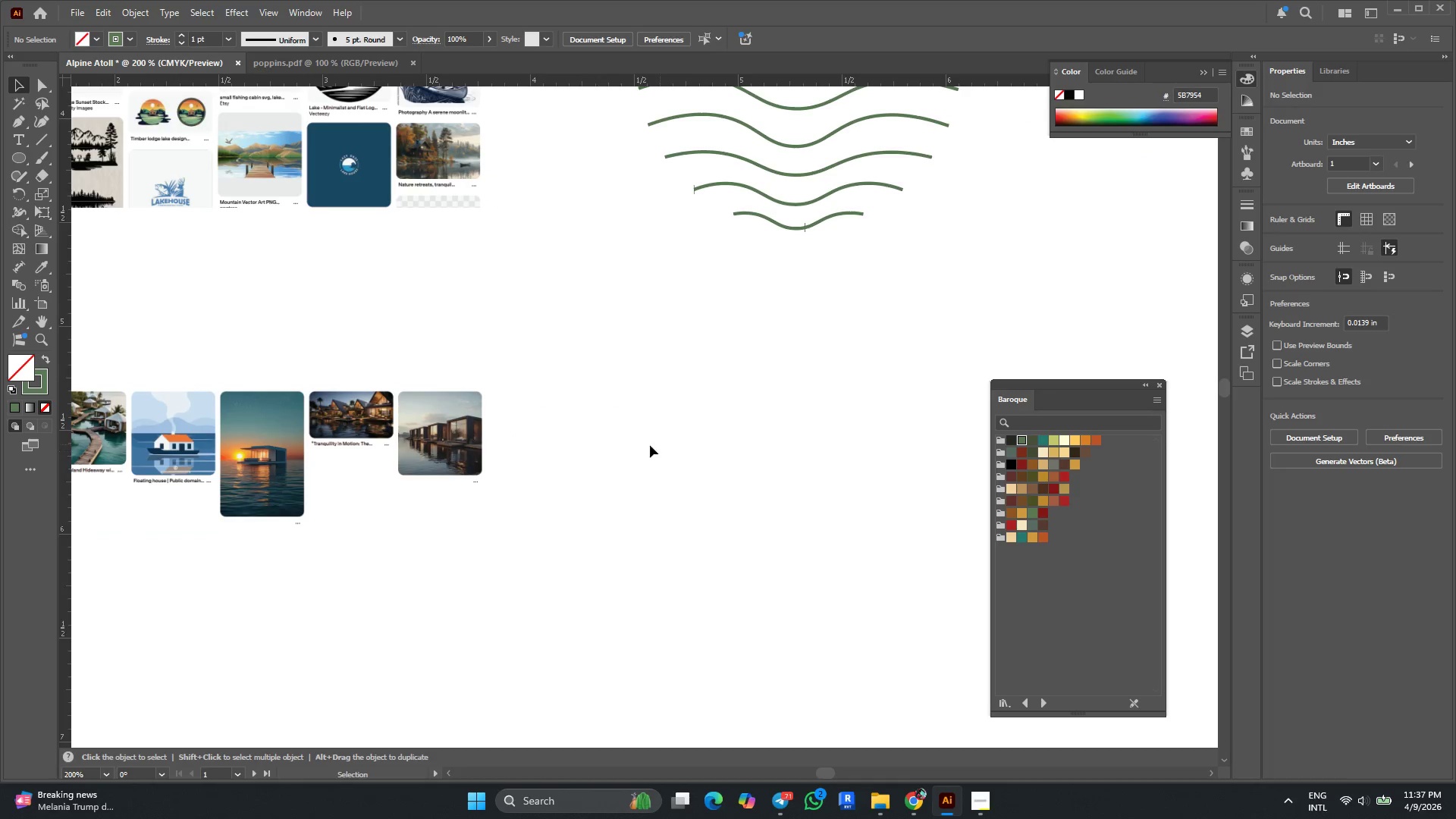 
scroll: coordinate [708, 438], scroll_direction: none, amount: 0.0
 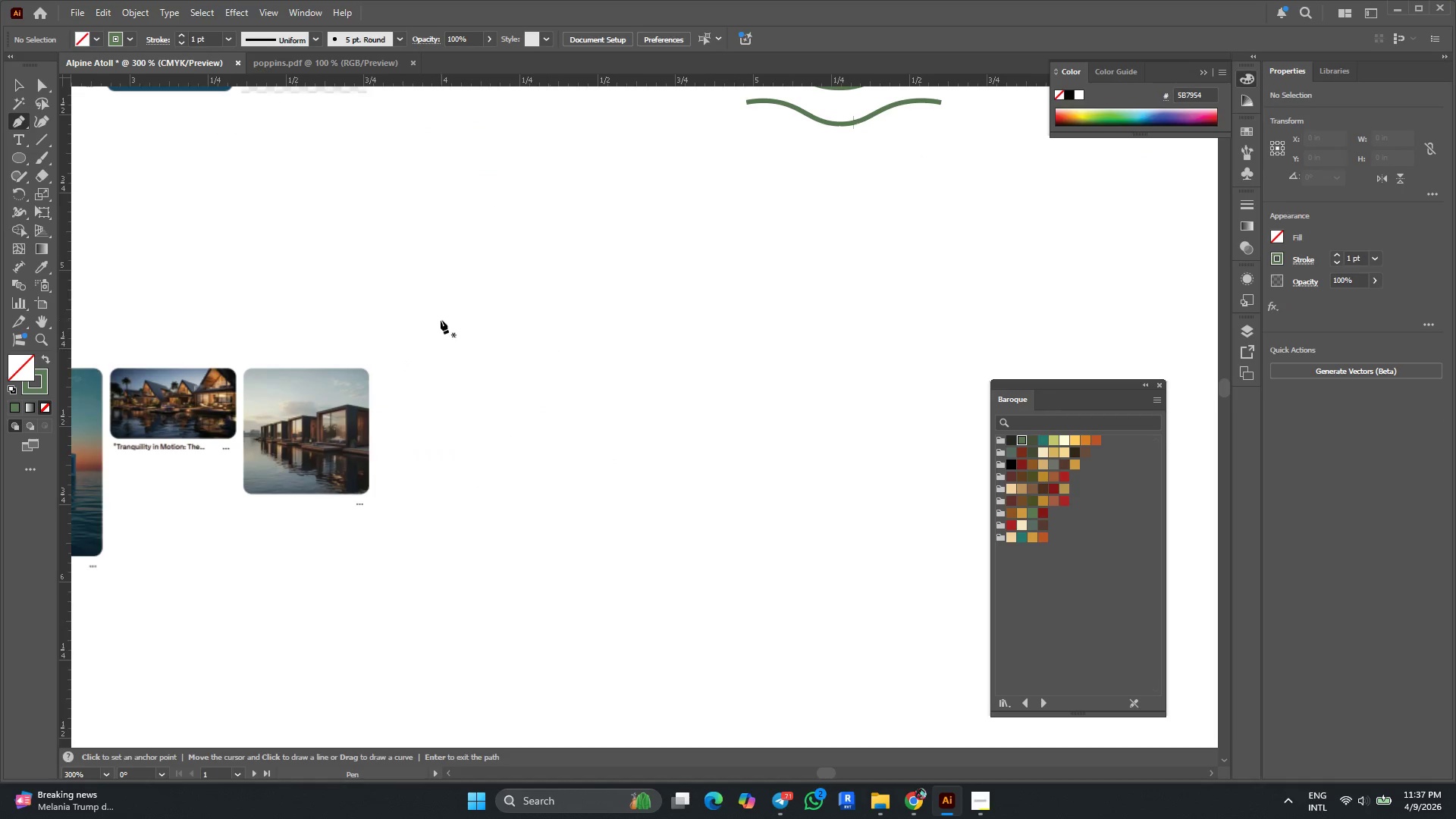 
left_click([14, 149])
 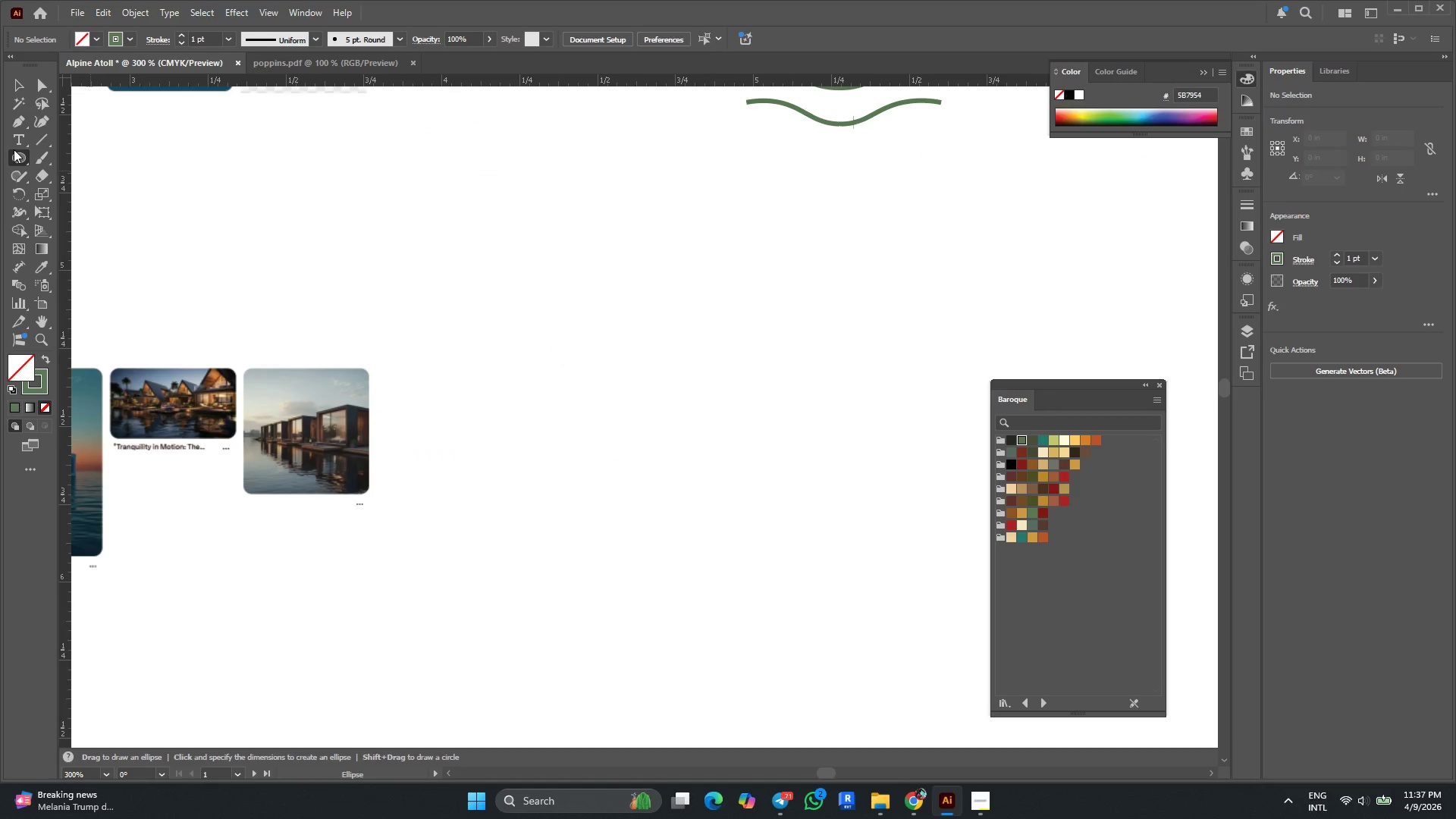 
right_click([14, 149])
 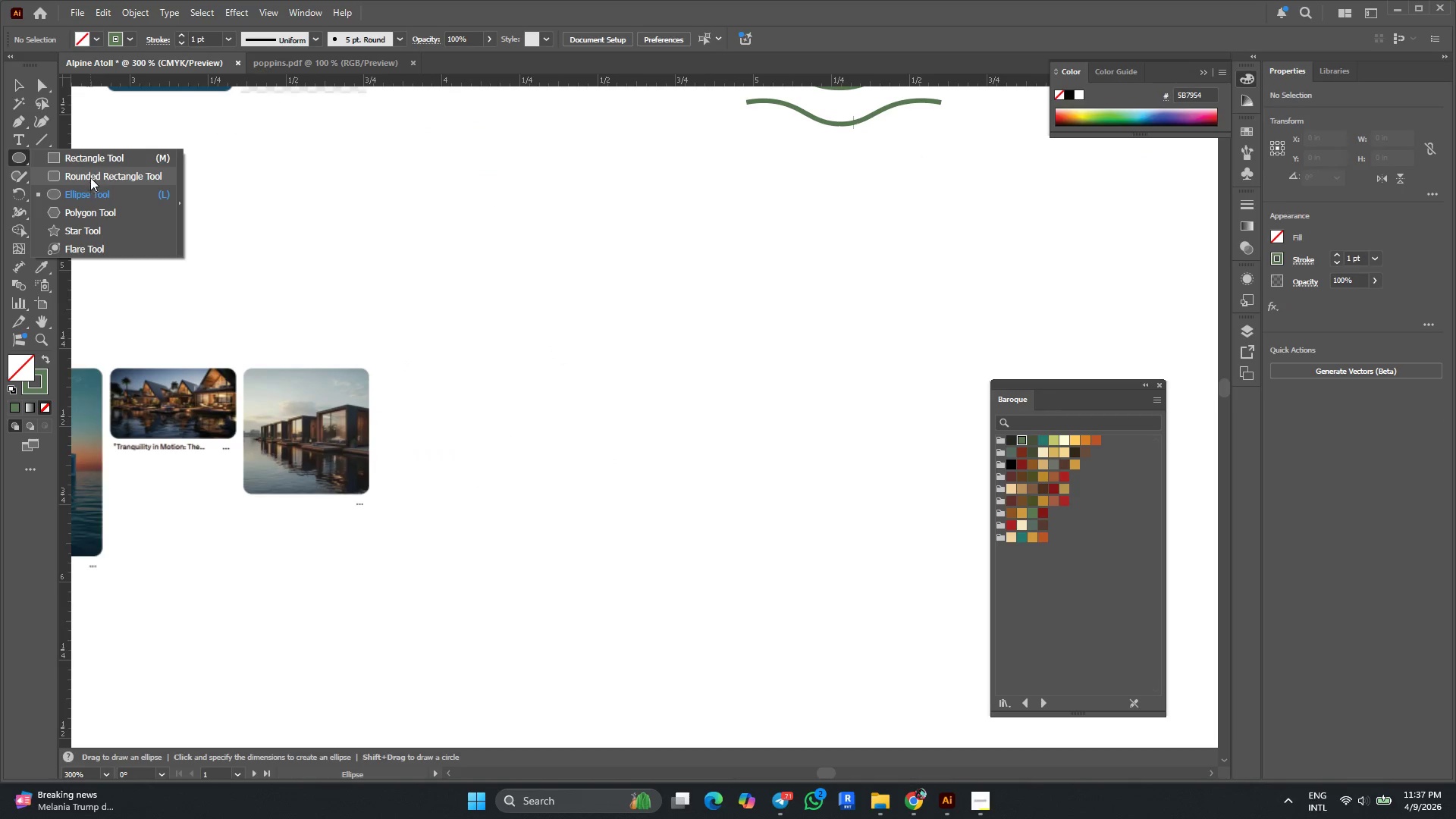 
left_click([93, 162])
 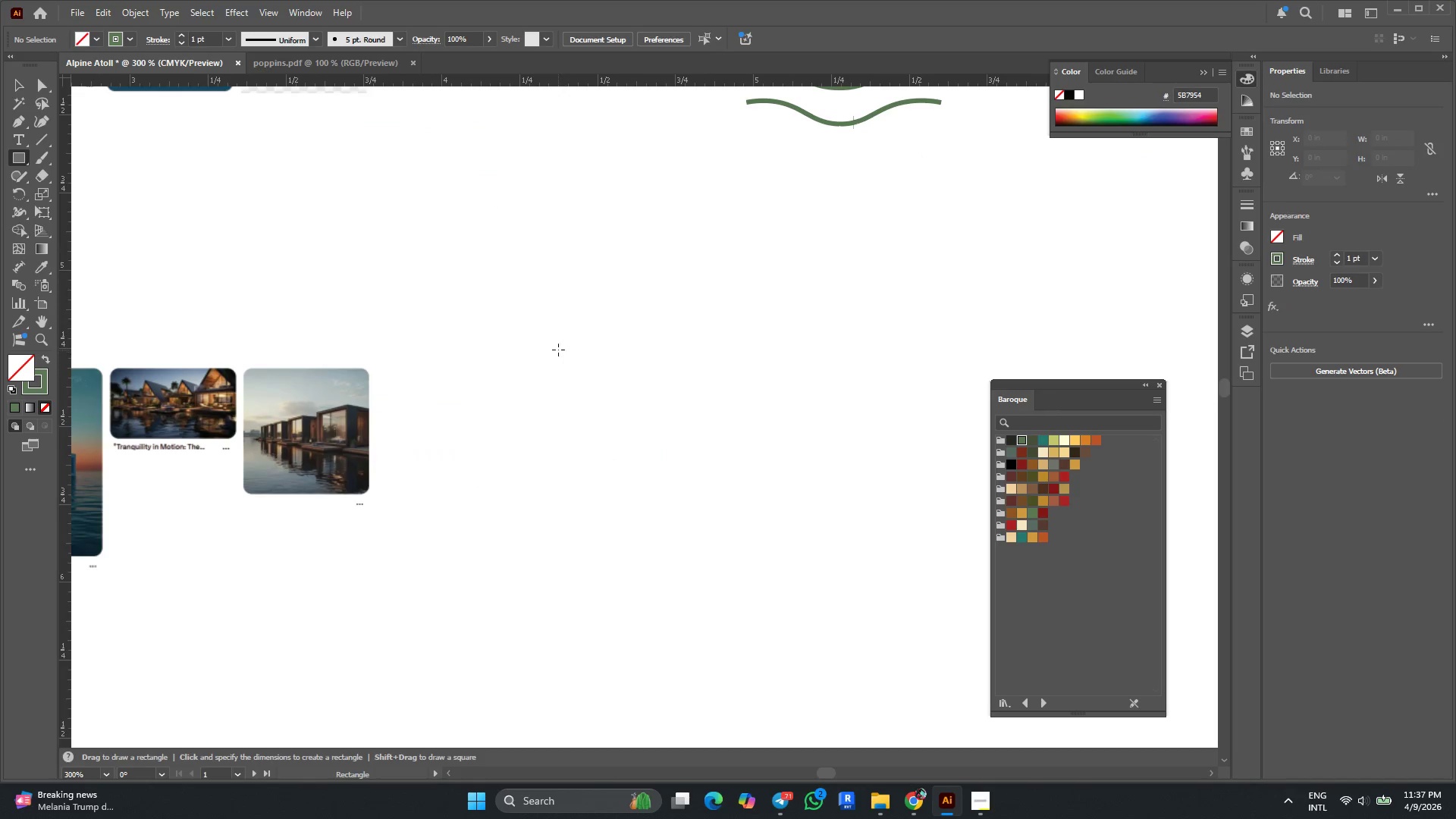 
left_click_drag(start_coordinate=[551, 346], to_coordinate=[651, 404])
 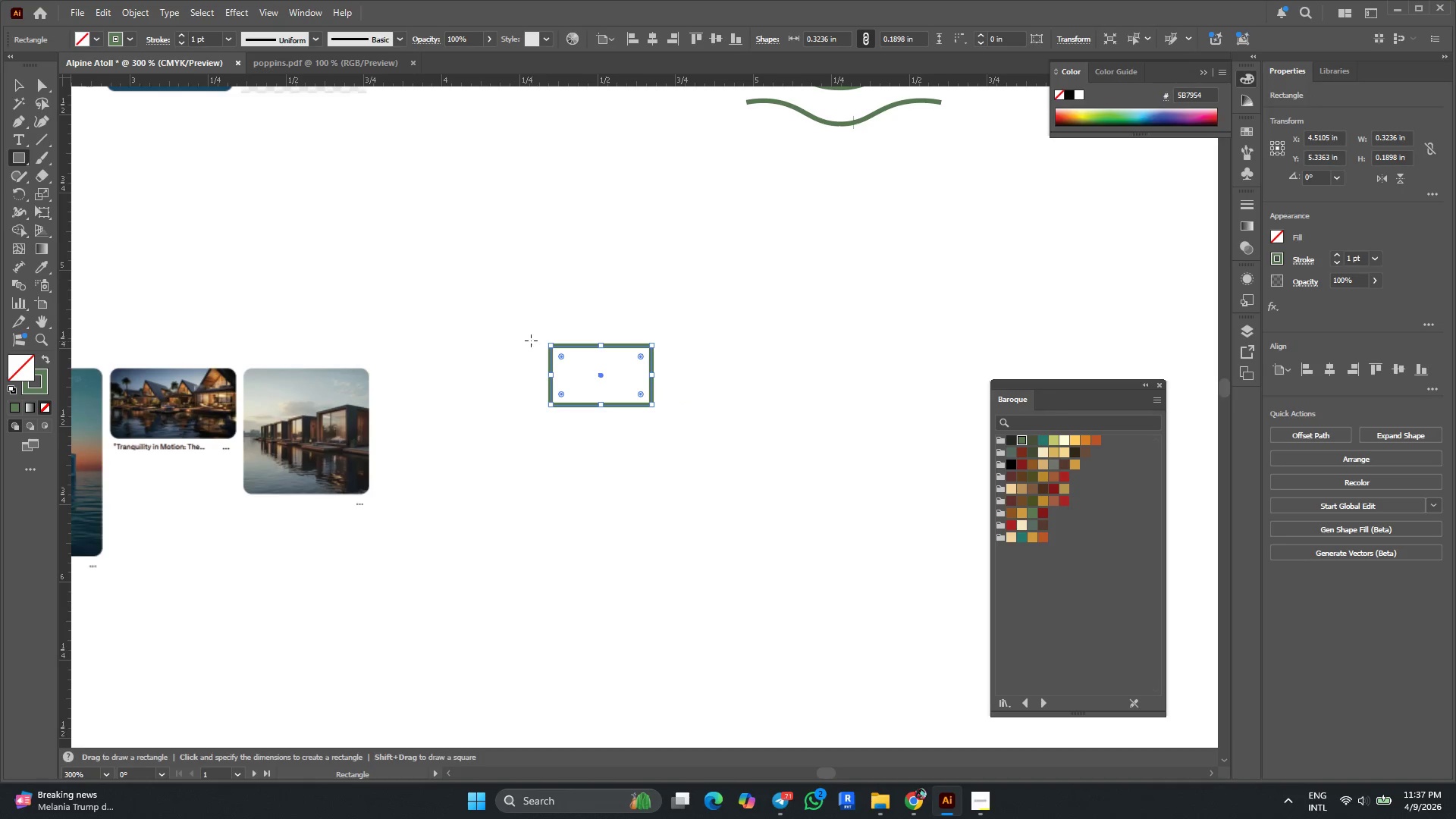 
left_click_drag(start_coordinate=[527, 334], to_coordinate=[667, 347])
 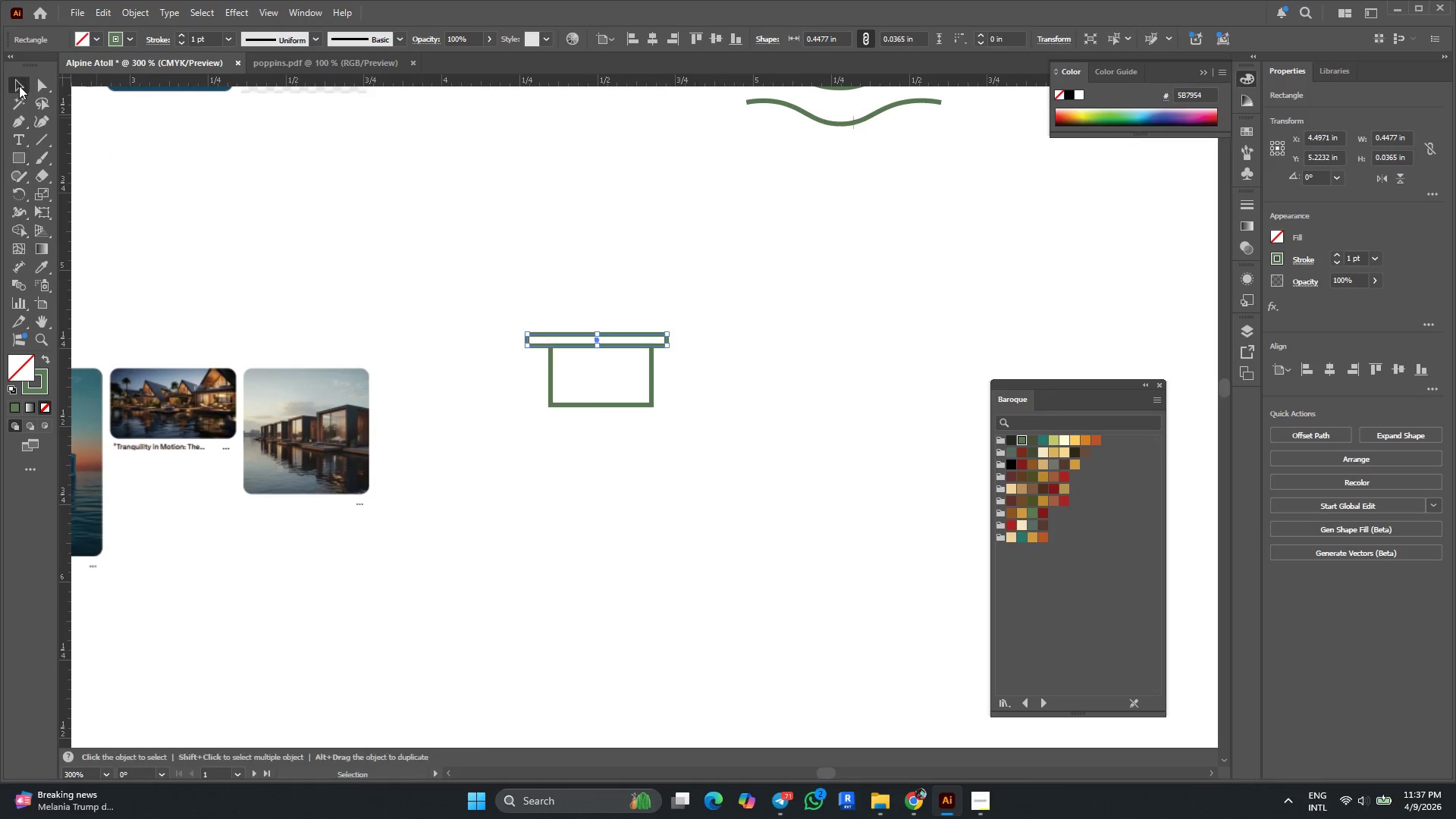 
left_click_drag(start_coordinate=[698, 459], to_coordinate=[516, 311])
 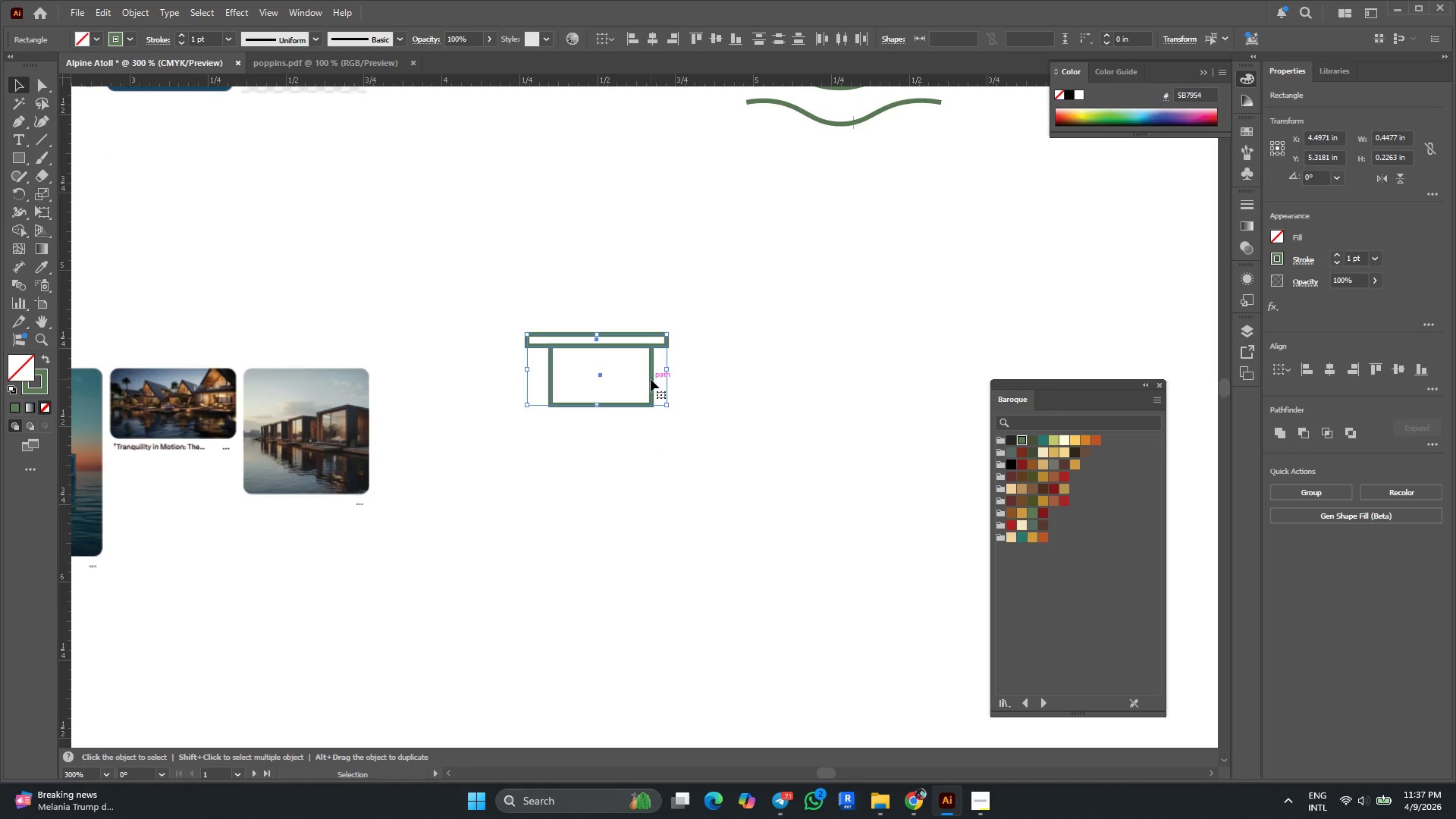 
left_click([651, 378])
 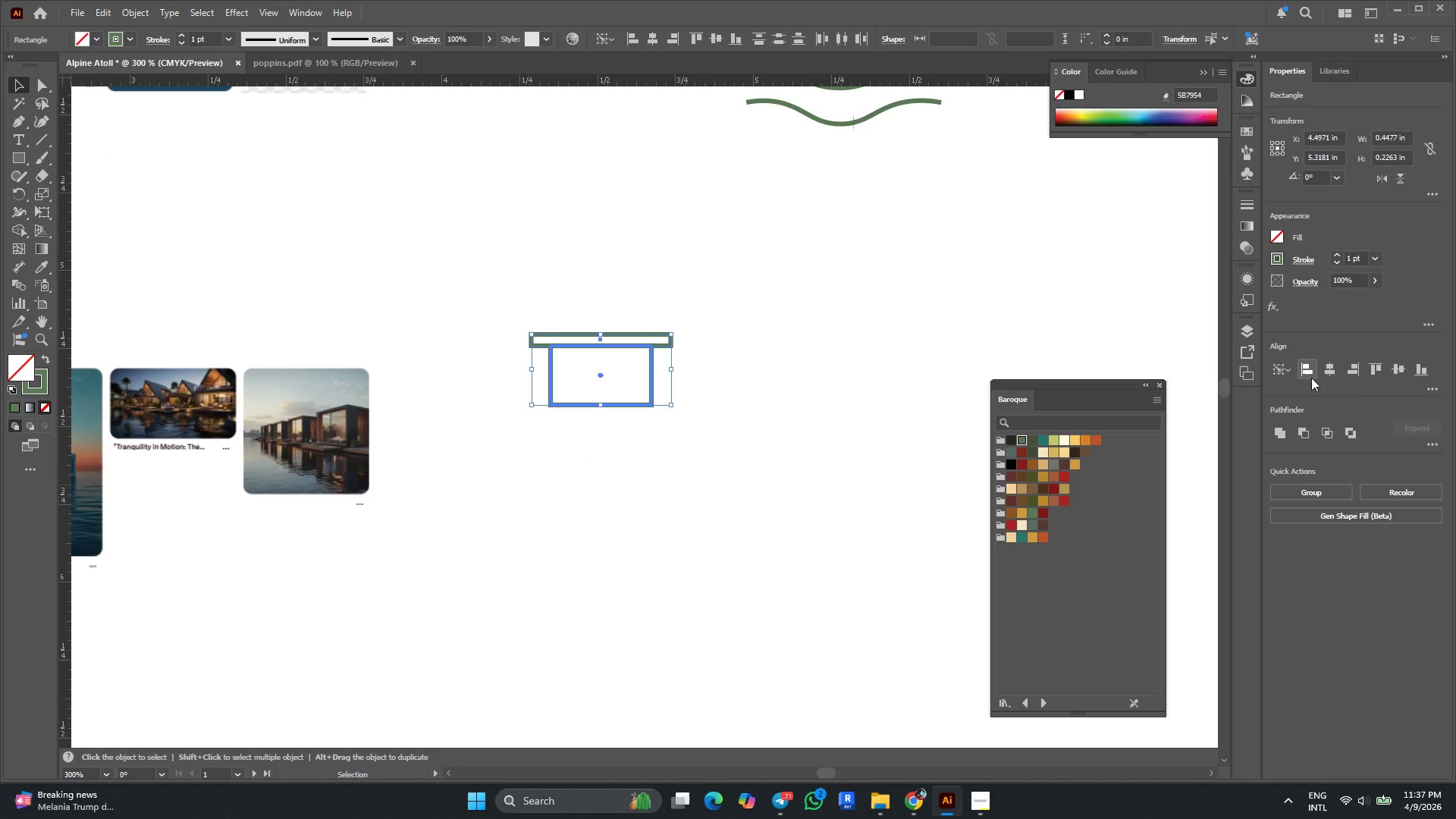 
left_click([893, 403])
 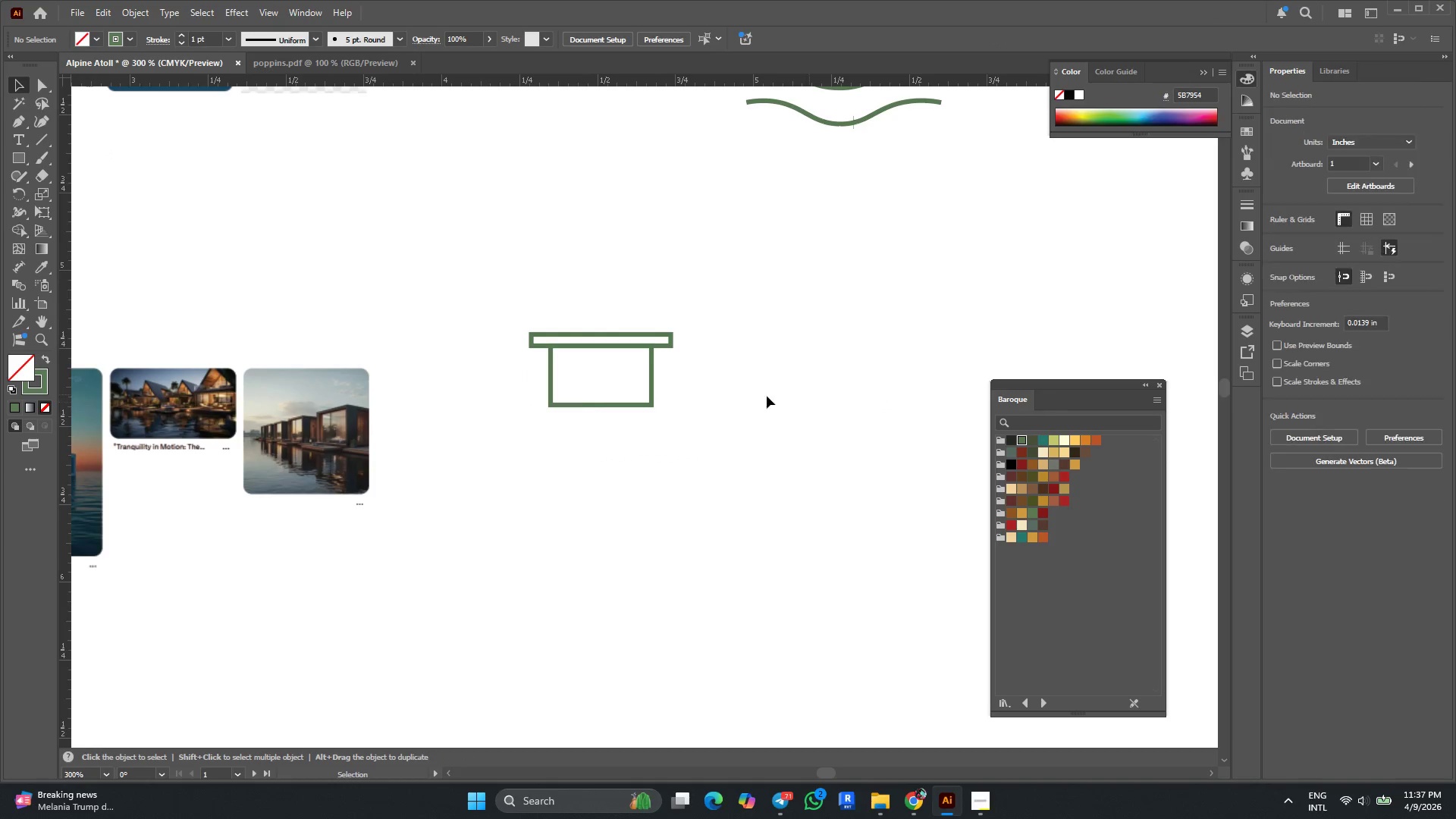 
hold_key(key=AltLeft, duration=0.34)
scroll: coordinate [733, 398], scroll_direction: down, amount: 1.0
 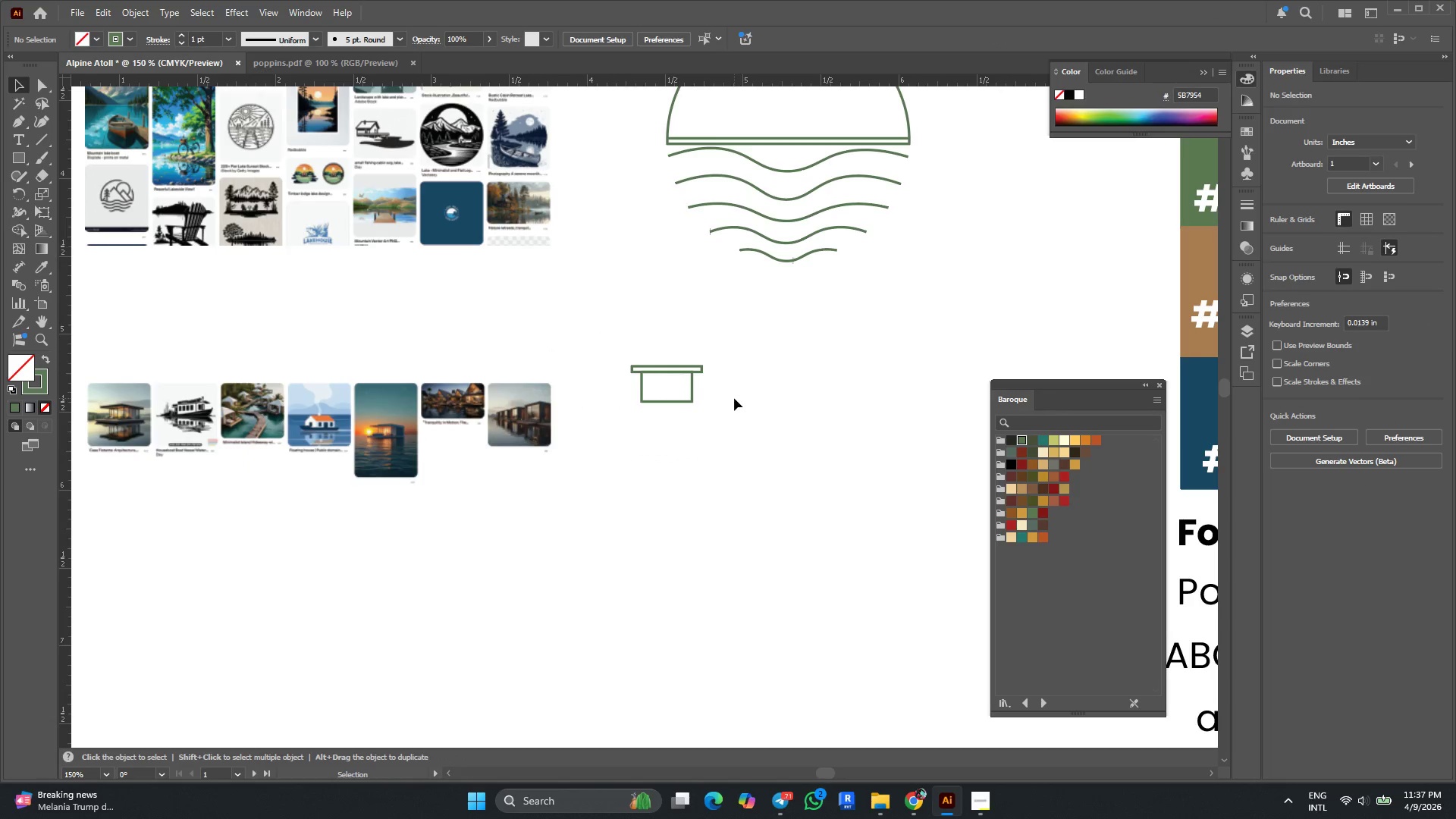 
hold_key(key=AltLeft, duration=0.94)
scroll: coordinate [686, 366], scroll_direction: up, amount: 2.0
 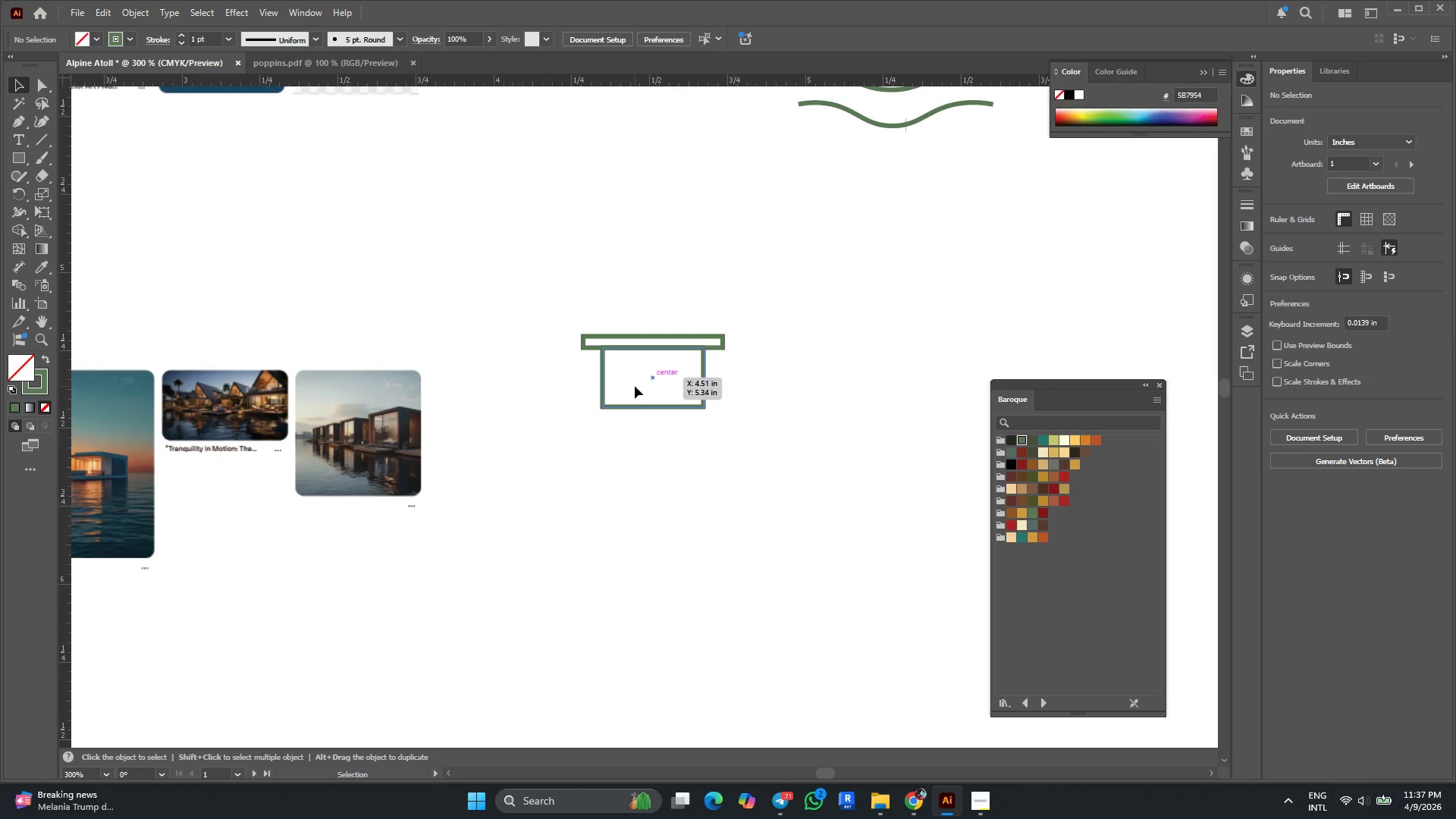 
hold_key(key=AltLeft, duration=0.98)
scroll: coordinate [662, 393], scroll_direction: up, amount: 2.0
 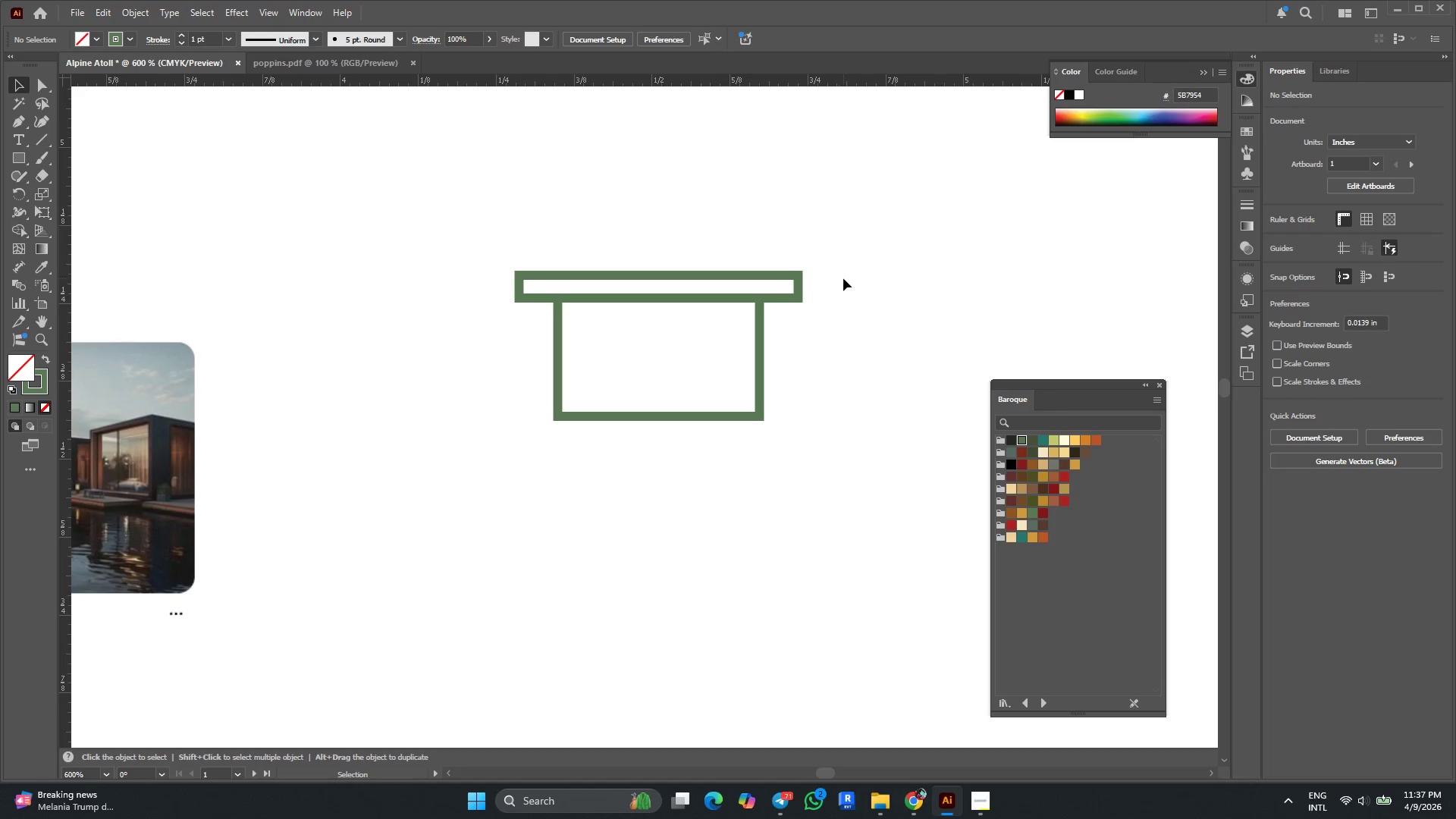 
hold_key(key=AltLeft, duration=2.59)
left_click_drag(start_coordinate=[757, 276], to_coordinate=[755, 416])
 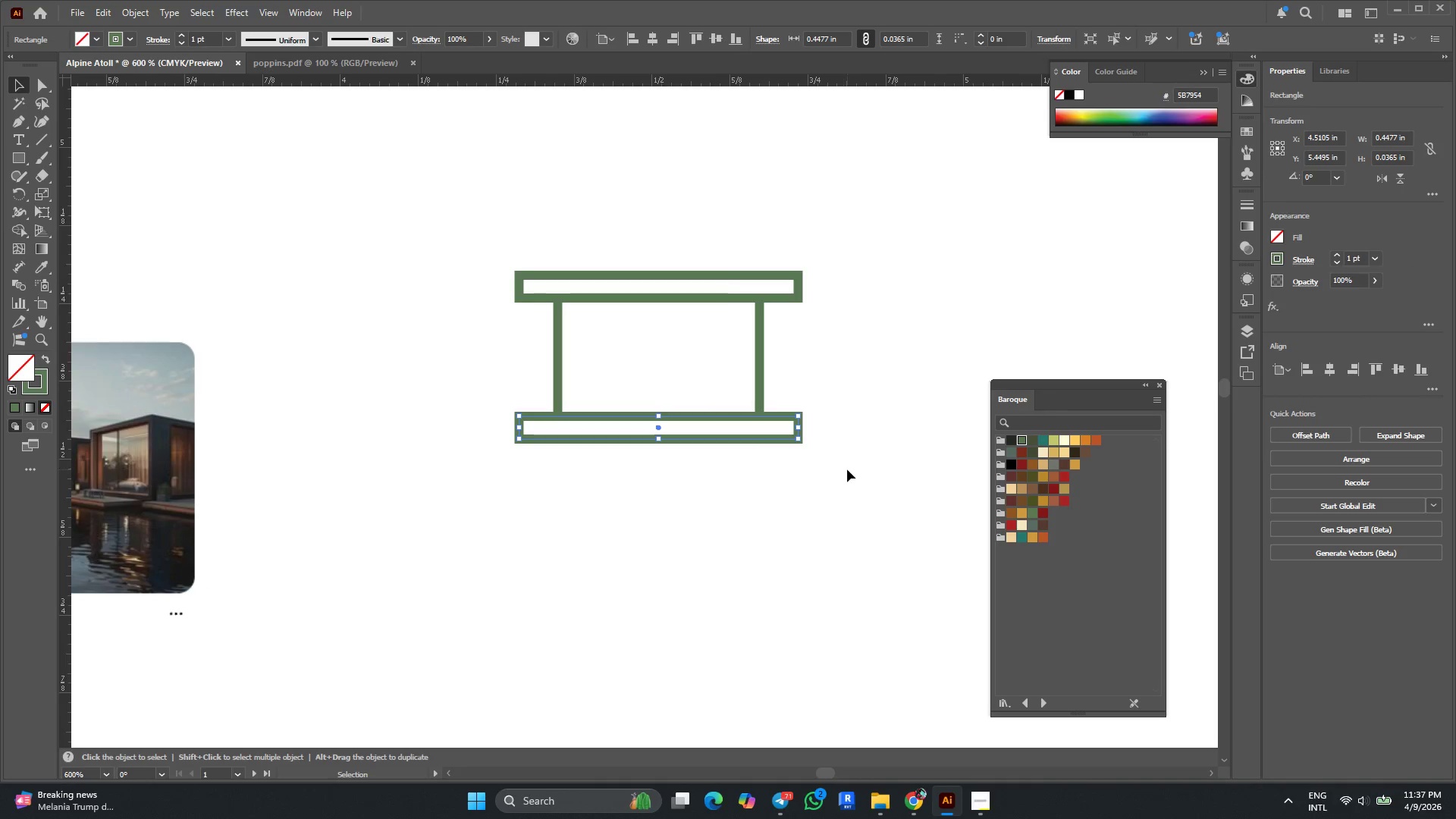 
left_click_drag(start_coordinate=[839, 477], to_coordinate=[552, 342])
 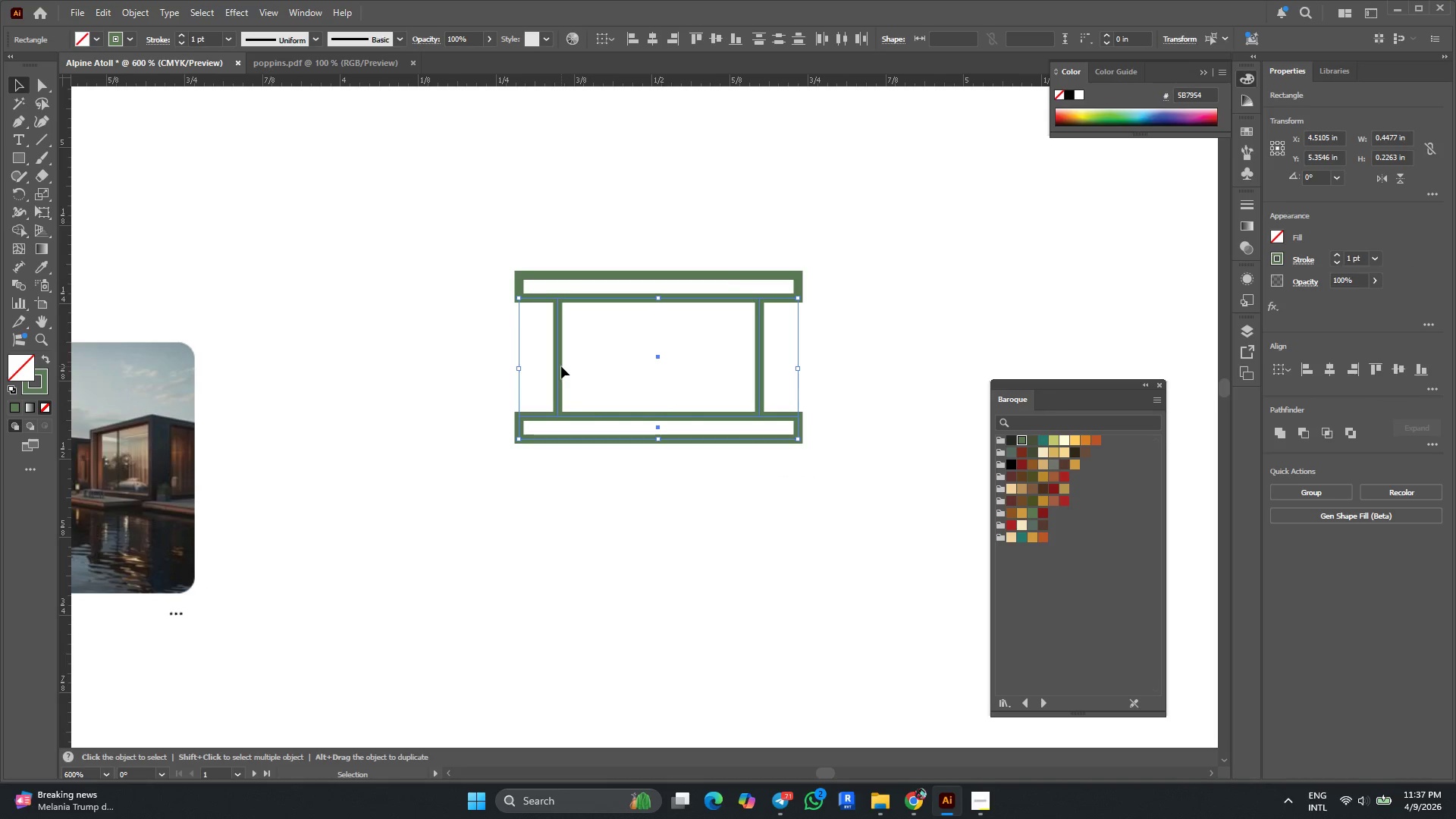 
left_click([561, 366])
 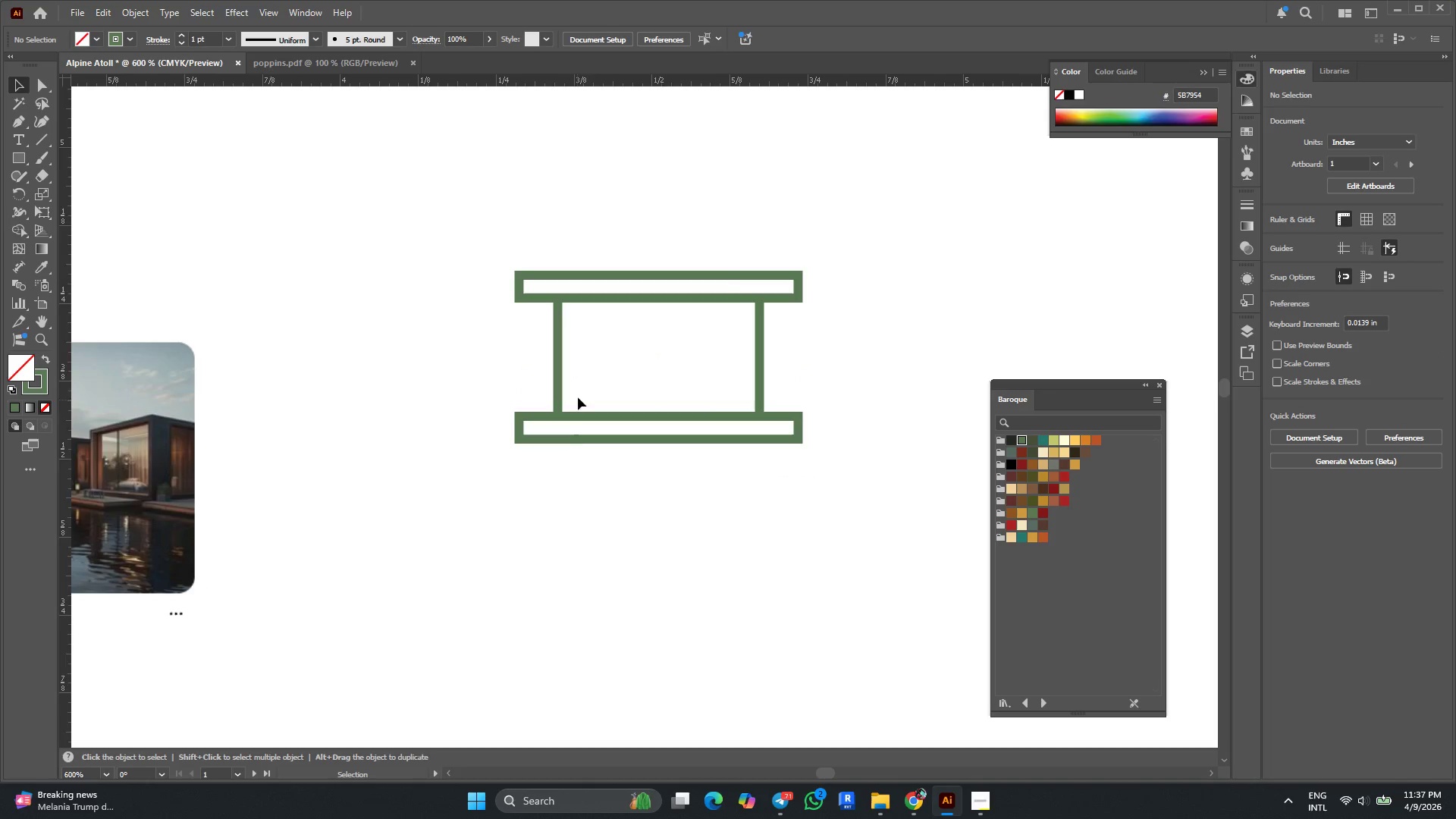 
left_click_drag(start_coordinate=[640, 502], to_coordinate=[541, 398])
 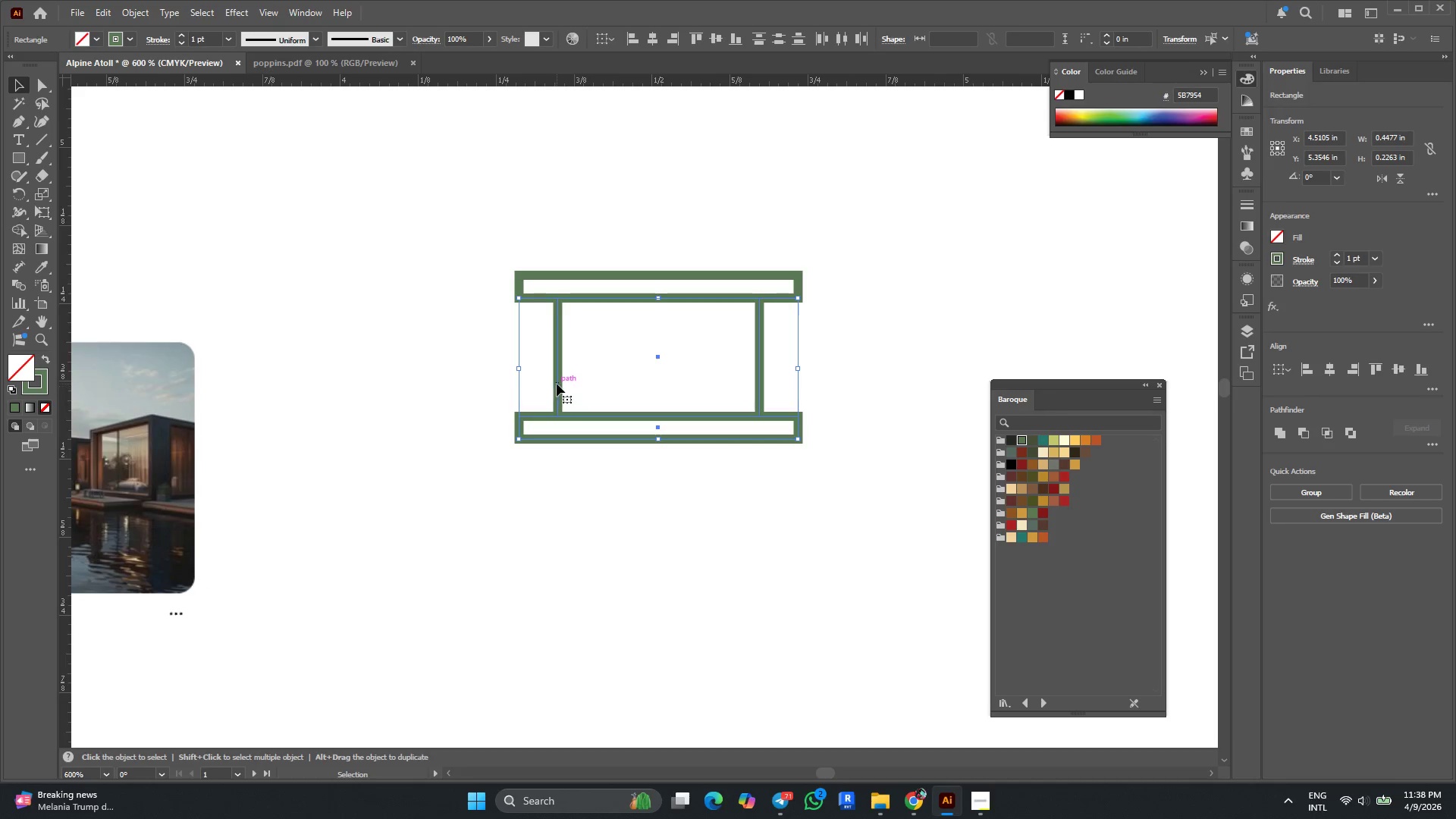 
left_click([558, 379])
 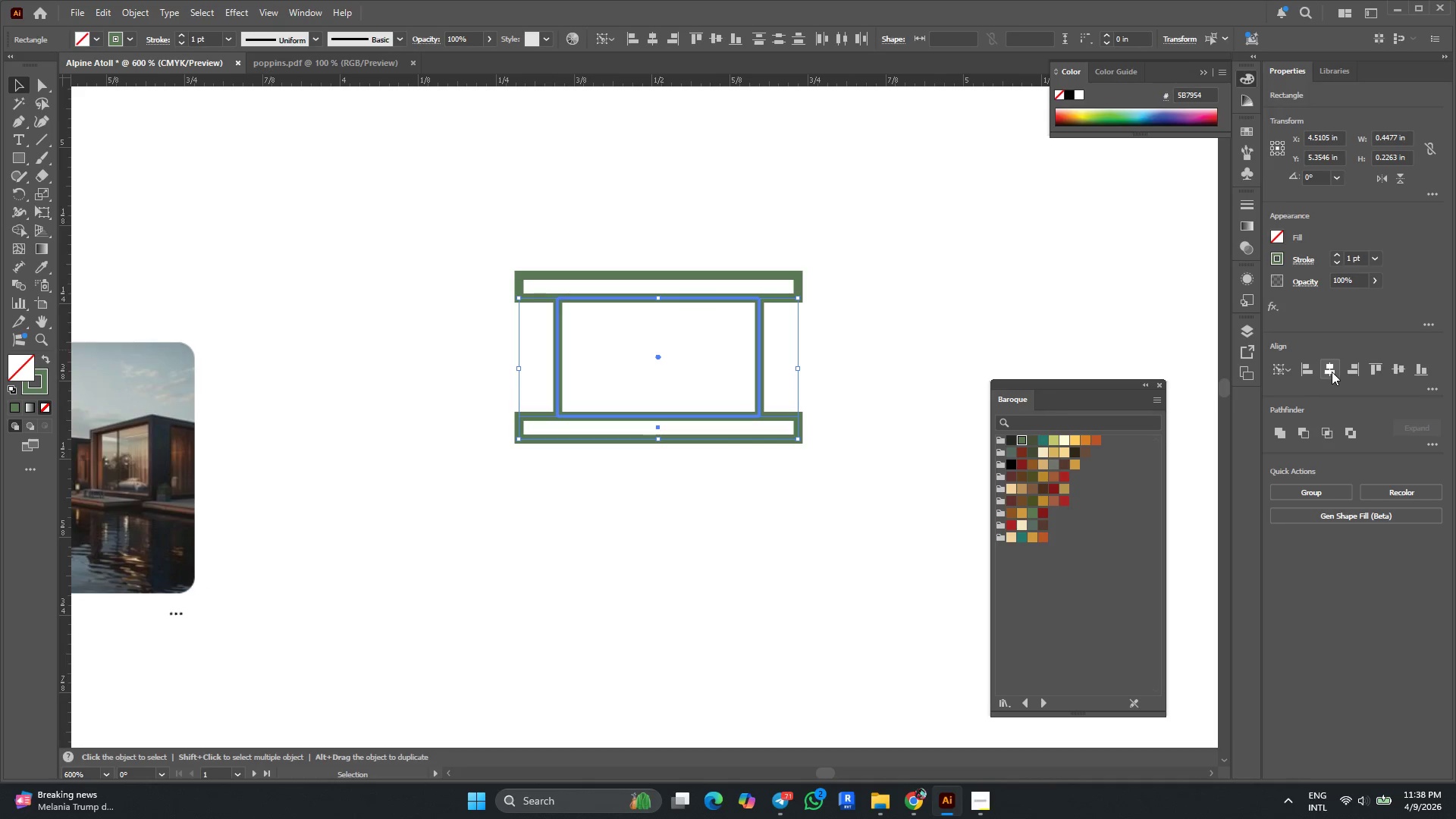 
left_click([1331, 372])
 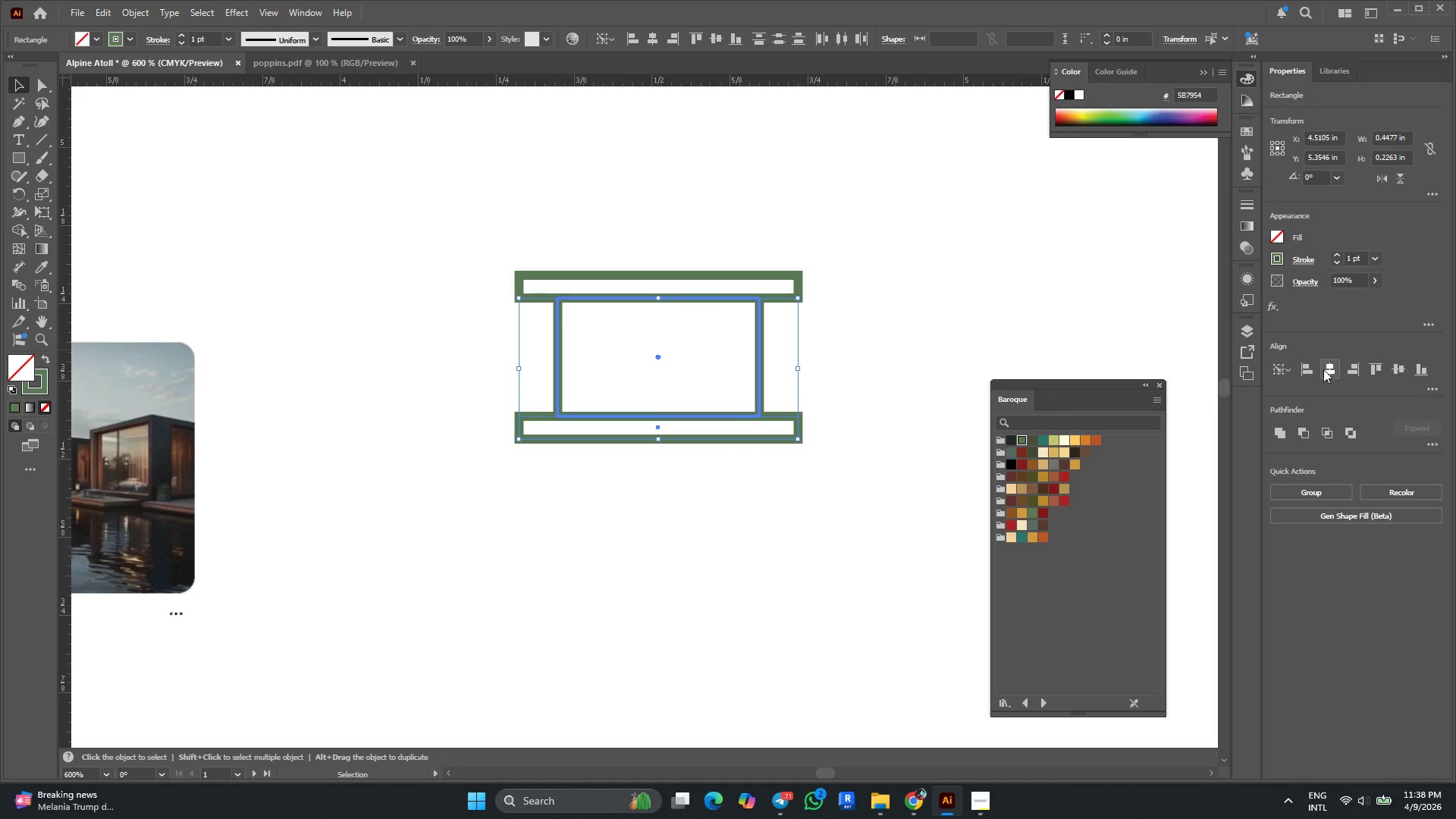 
left_click([1323, 369])
 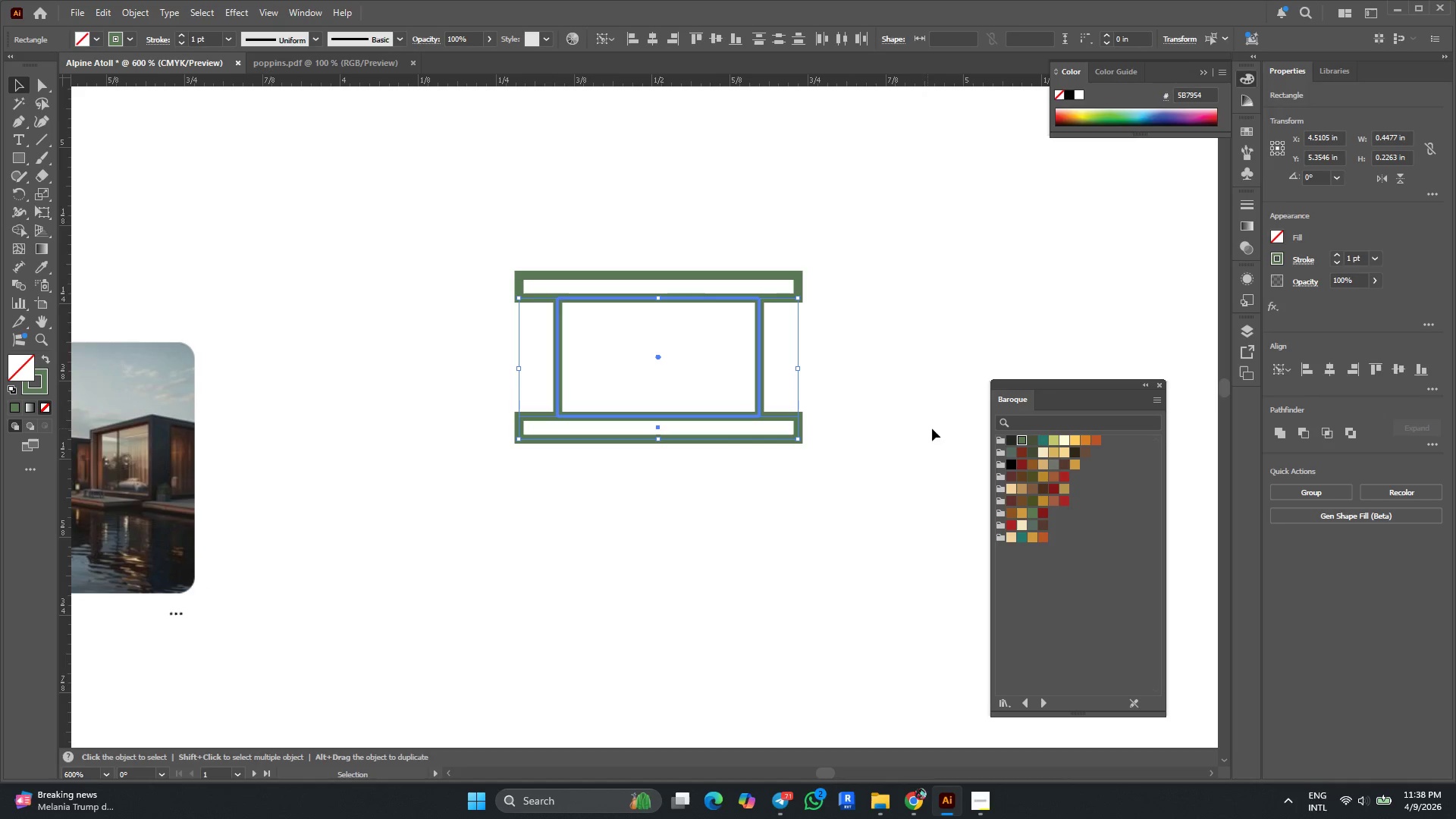 
left_click([904, 430])
 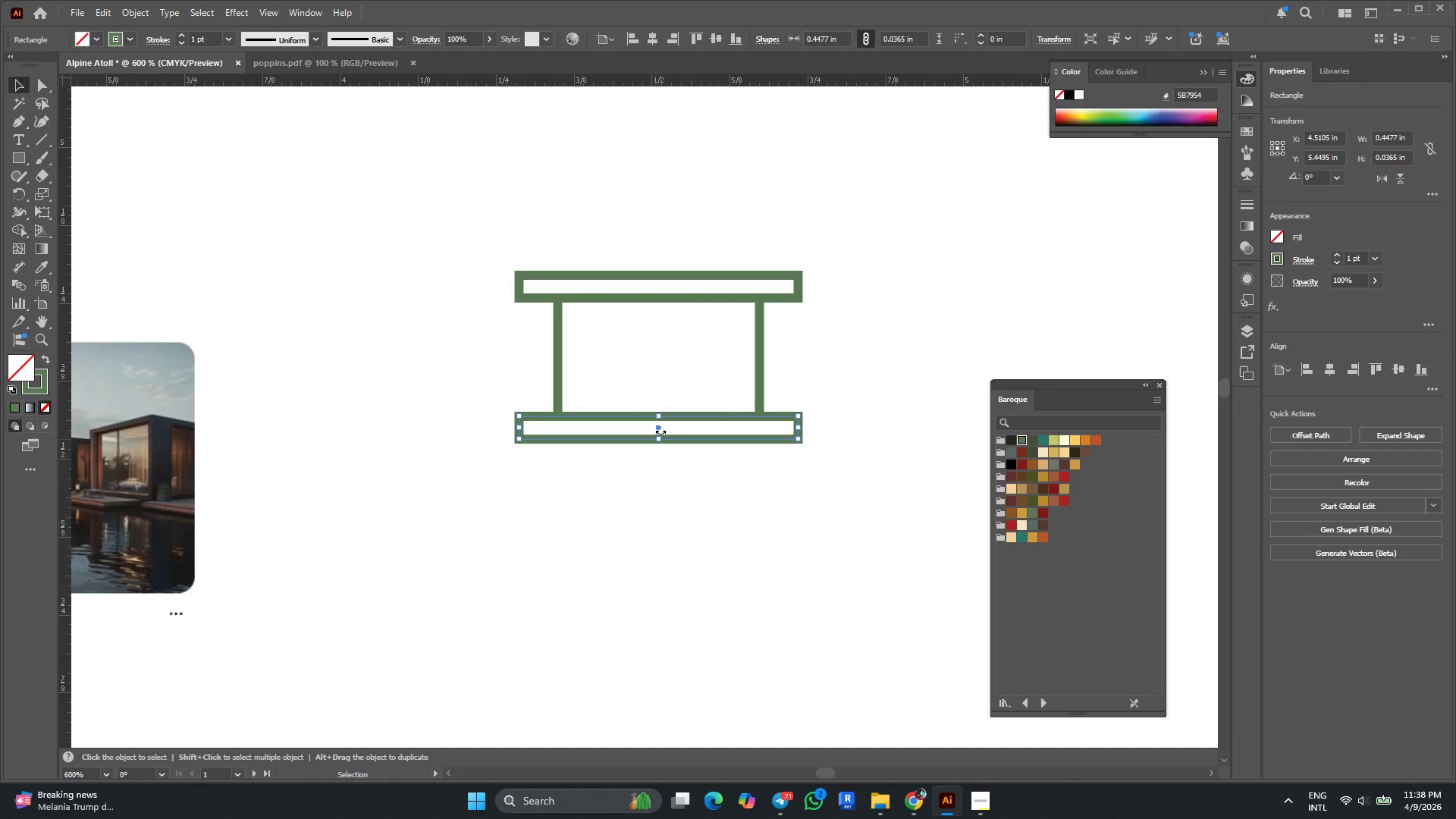 
left_click_drag(start_coordinate=[661, 439], to_coordinate=[663, 431])
 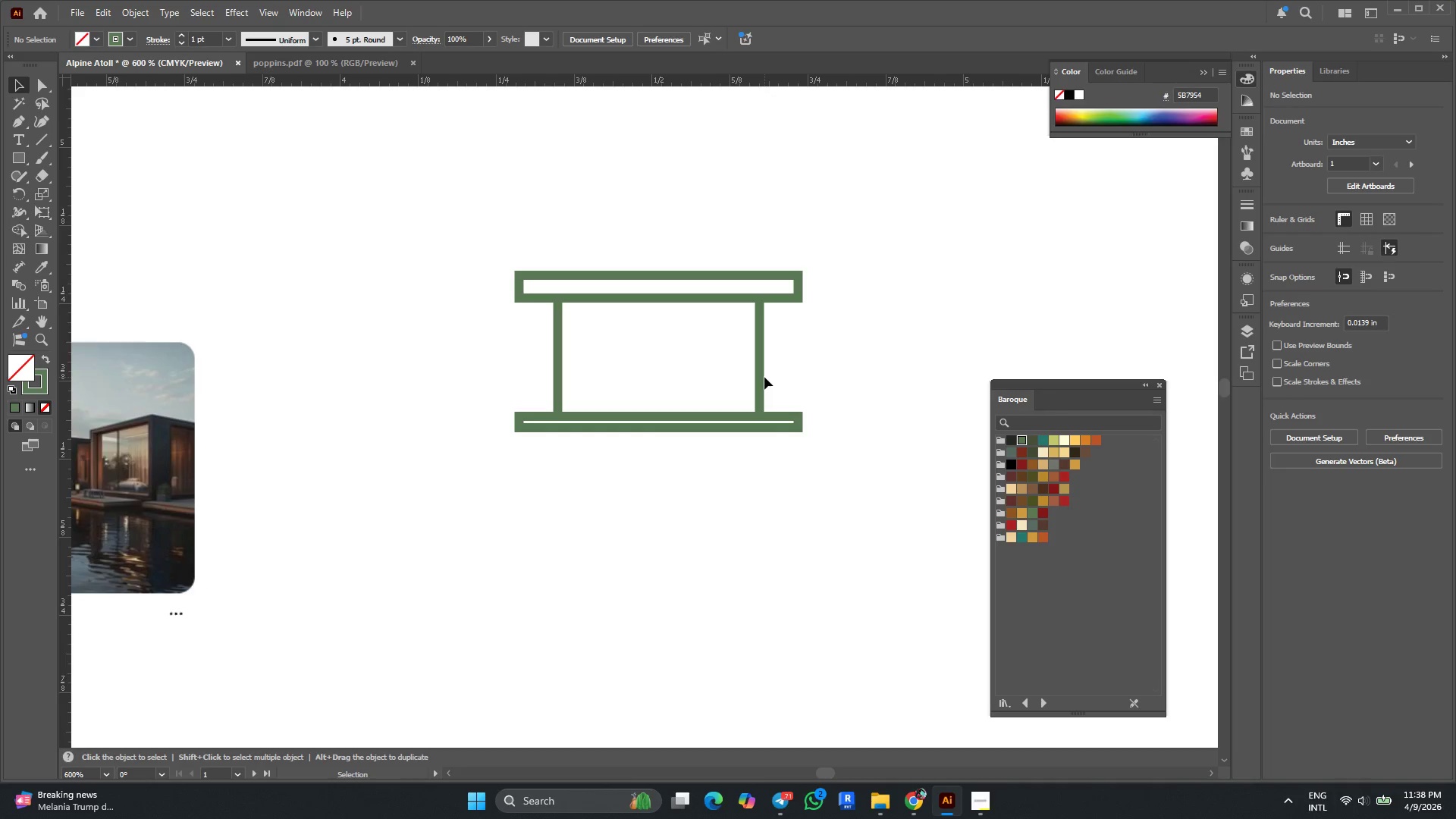 
hold_key(key=AltLeft, duration=2.7)
left_click_drag(start_coordinate=[762, 379], to_coordinate=[991, 354])
 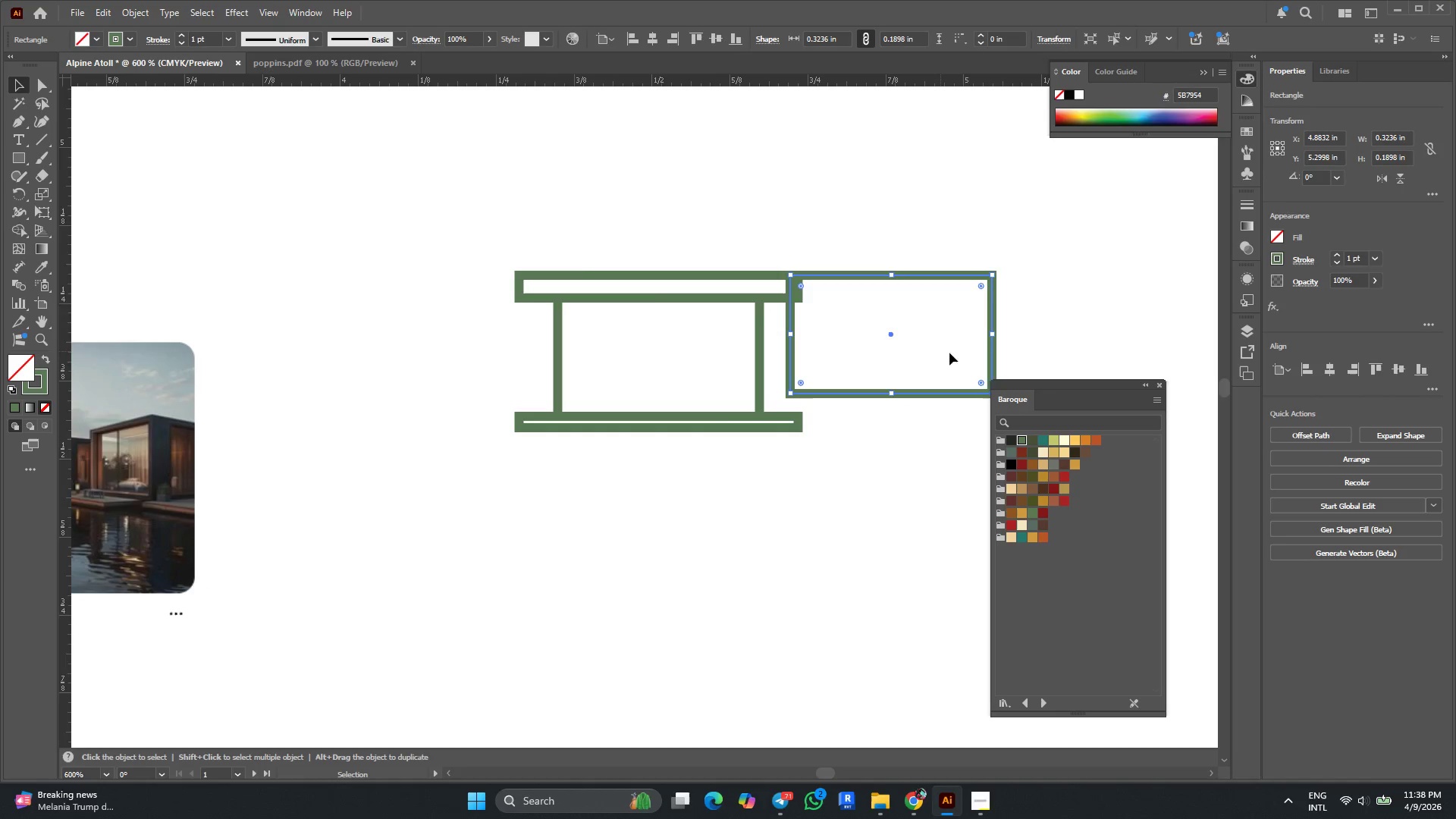 
key(Alt+AltLeft)
 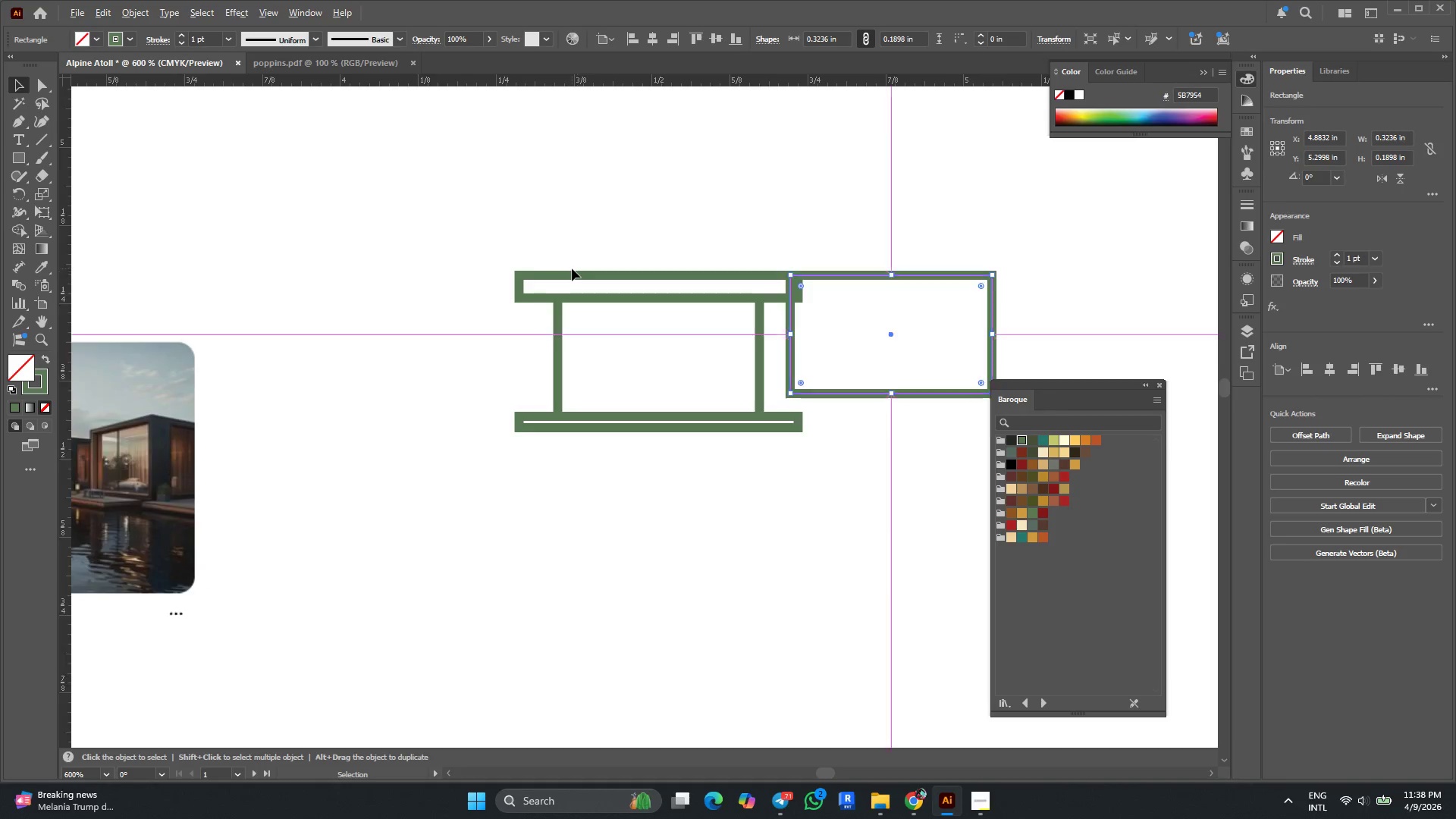 
key(Alt+AltLeft)
 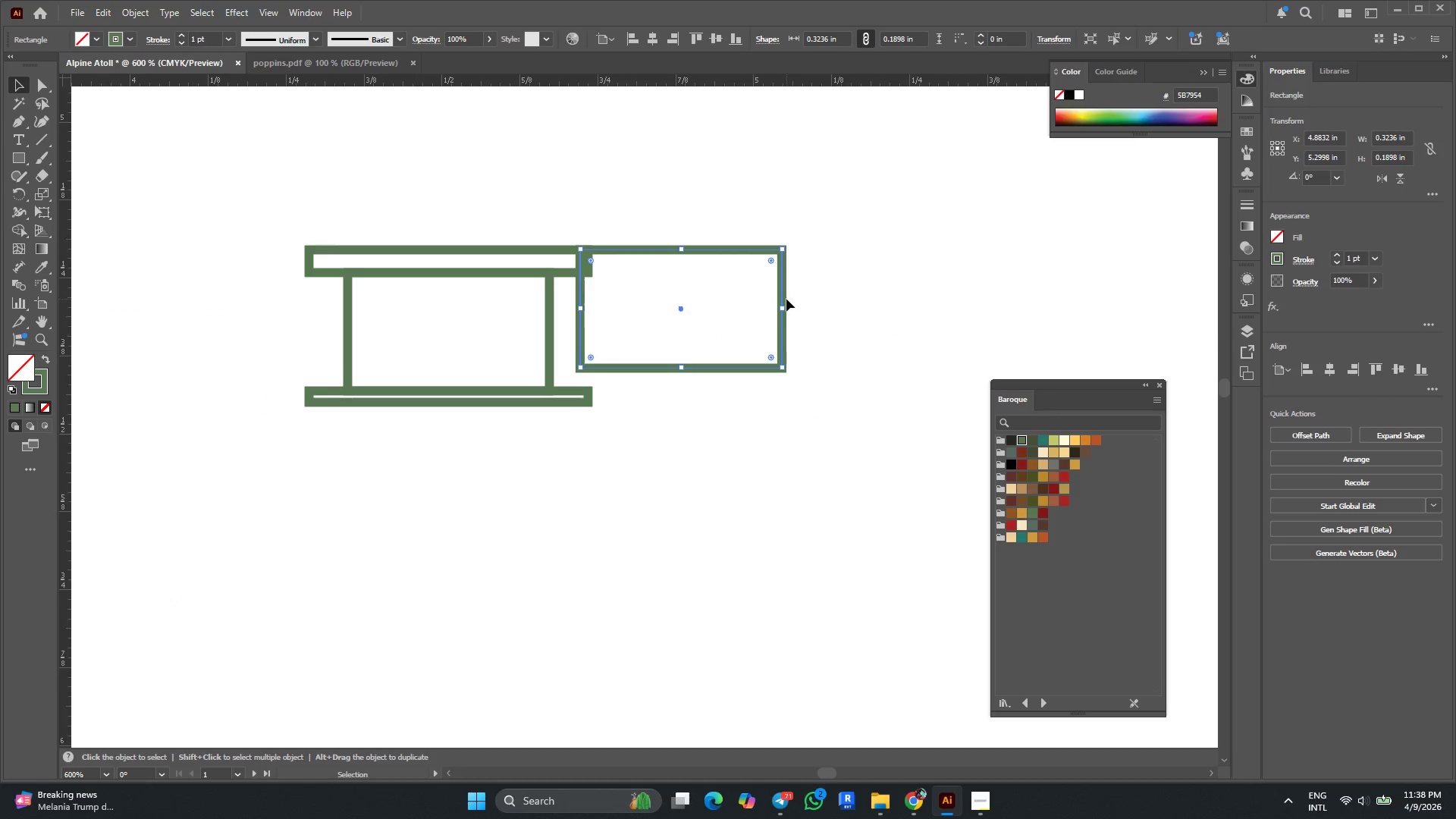 
scroll: coordinate [782, 293], scroll_direction: down, amount: 1.0
 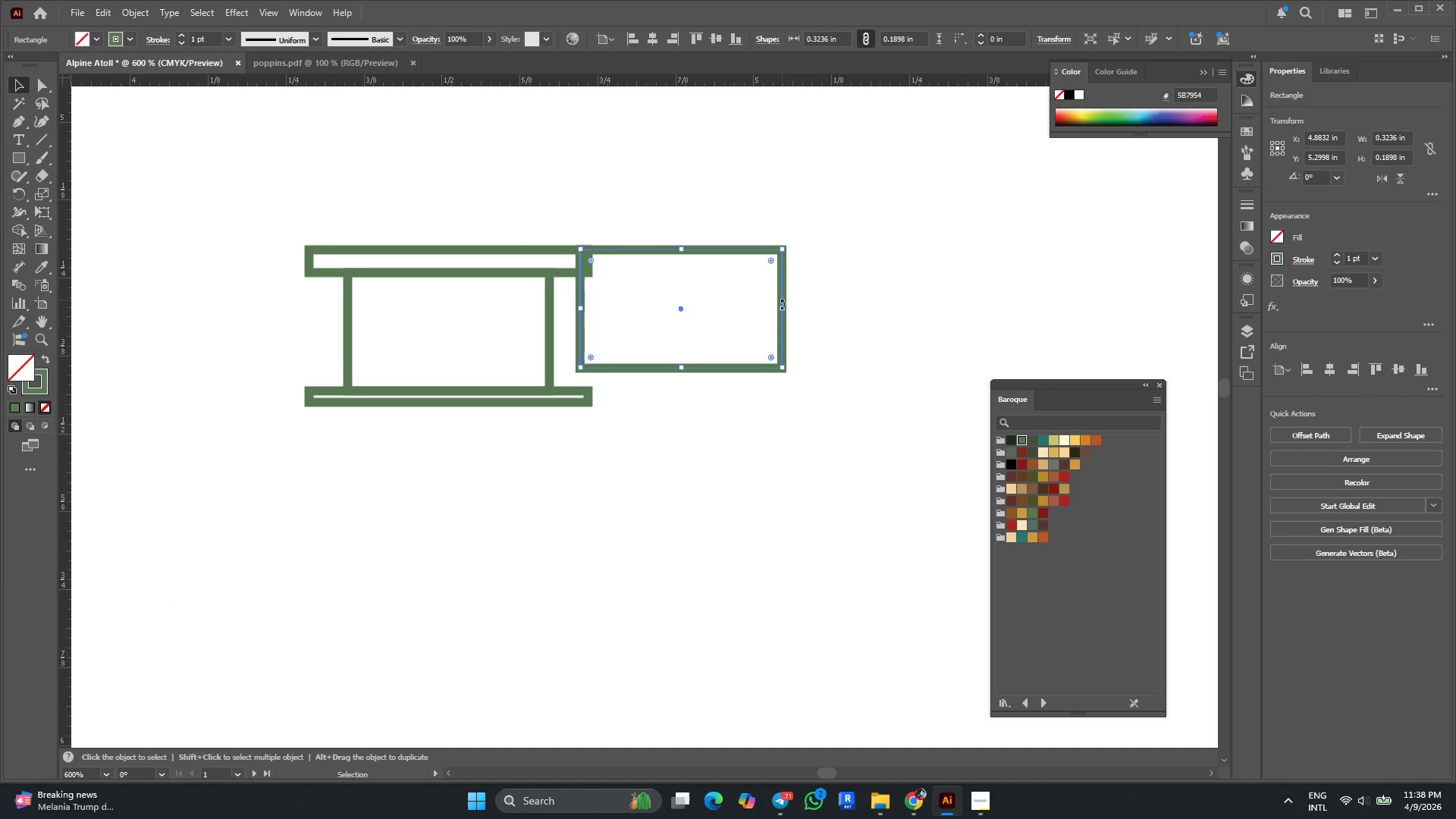 
left_click_drag(start_coordinate=[786, 299], to_coordinate=[796, 283])
 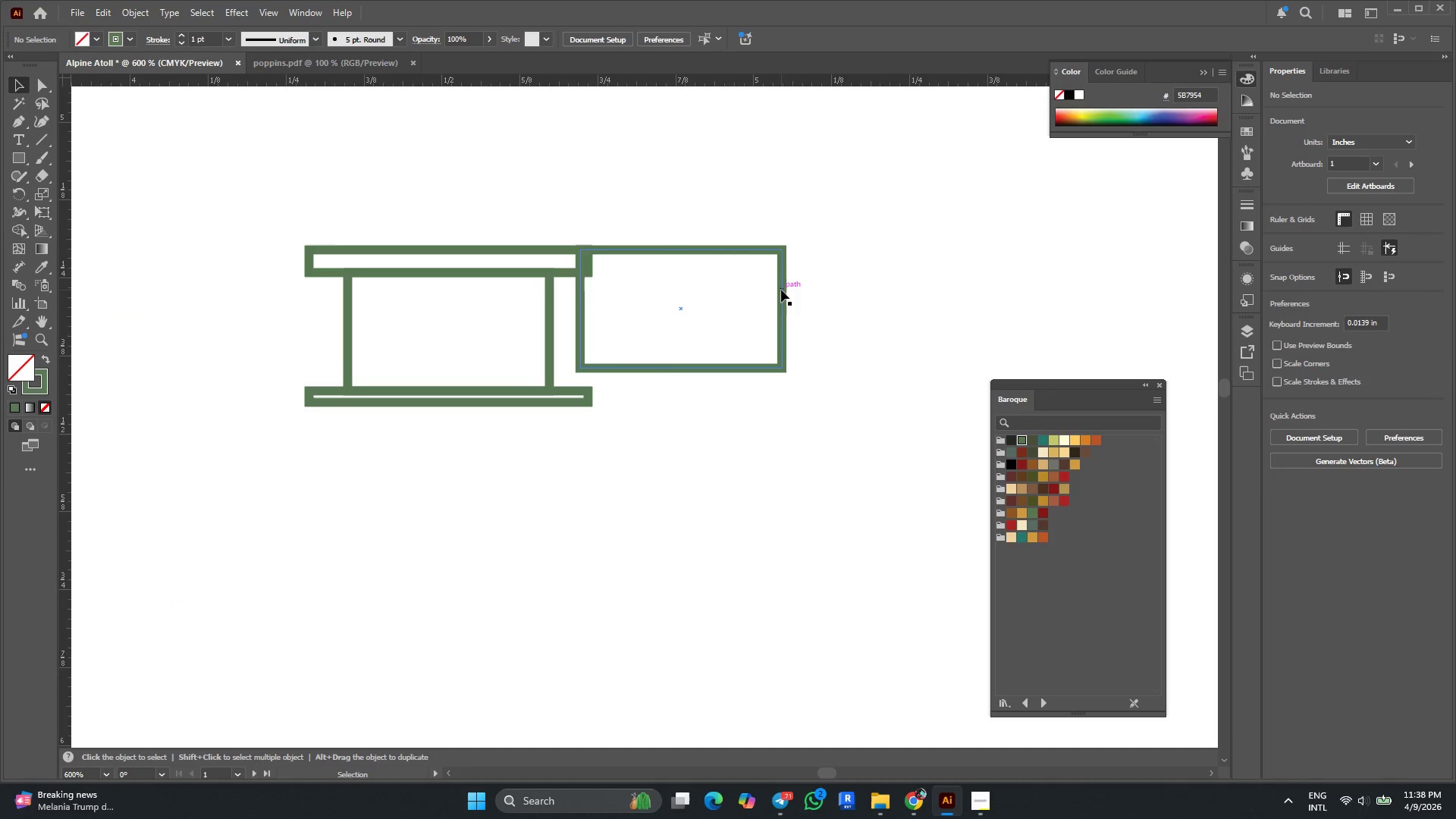 
left_click_drag(start_coordinate=[781, 290], to_coordinate=[806, 263])
 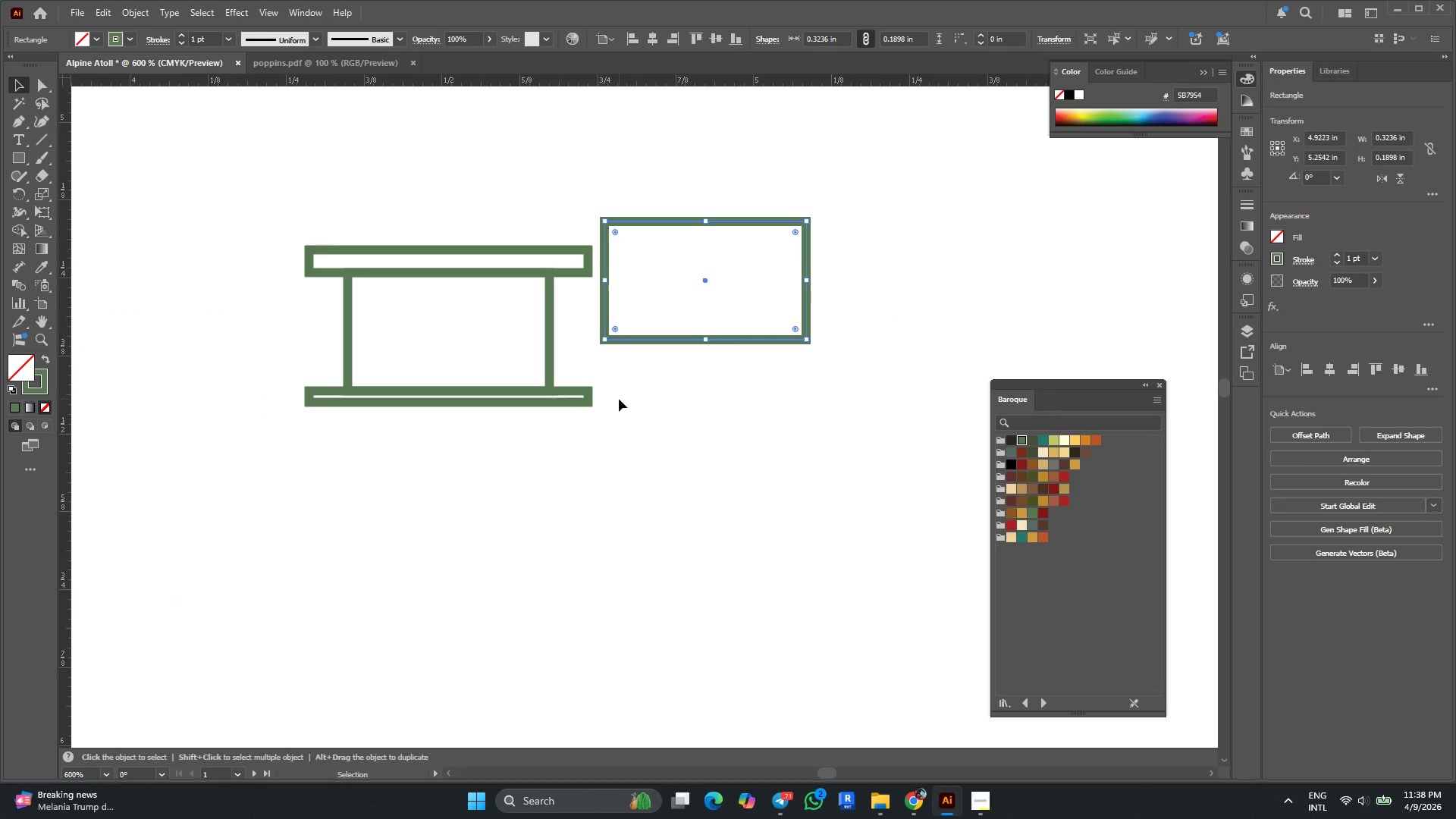 
hold_key(key=AltLeft, duration=5.67)
left_click_drag(start_coordinate=[591, 397], to_coordinate=[846, 348])
 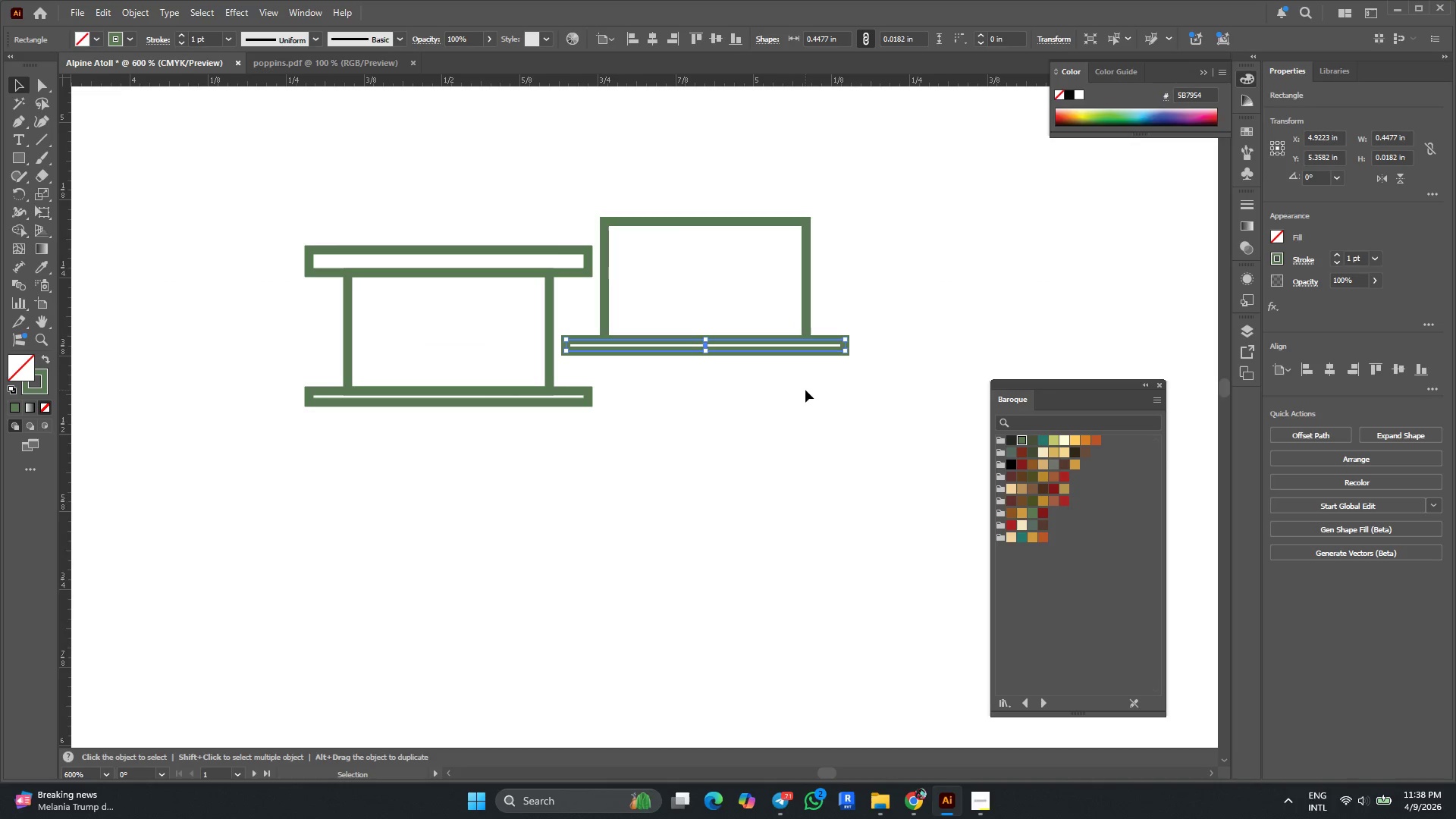 
left_click([805, 391])
 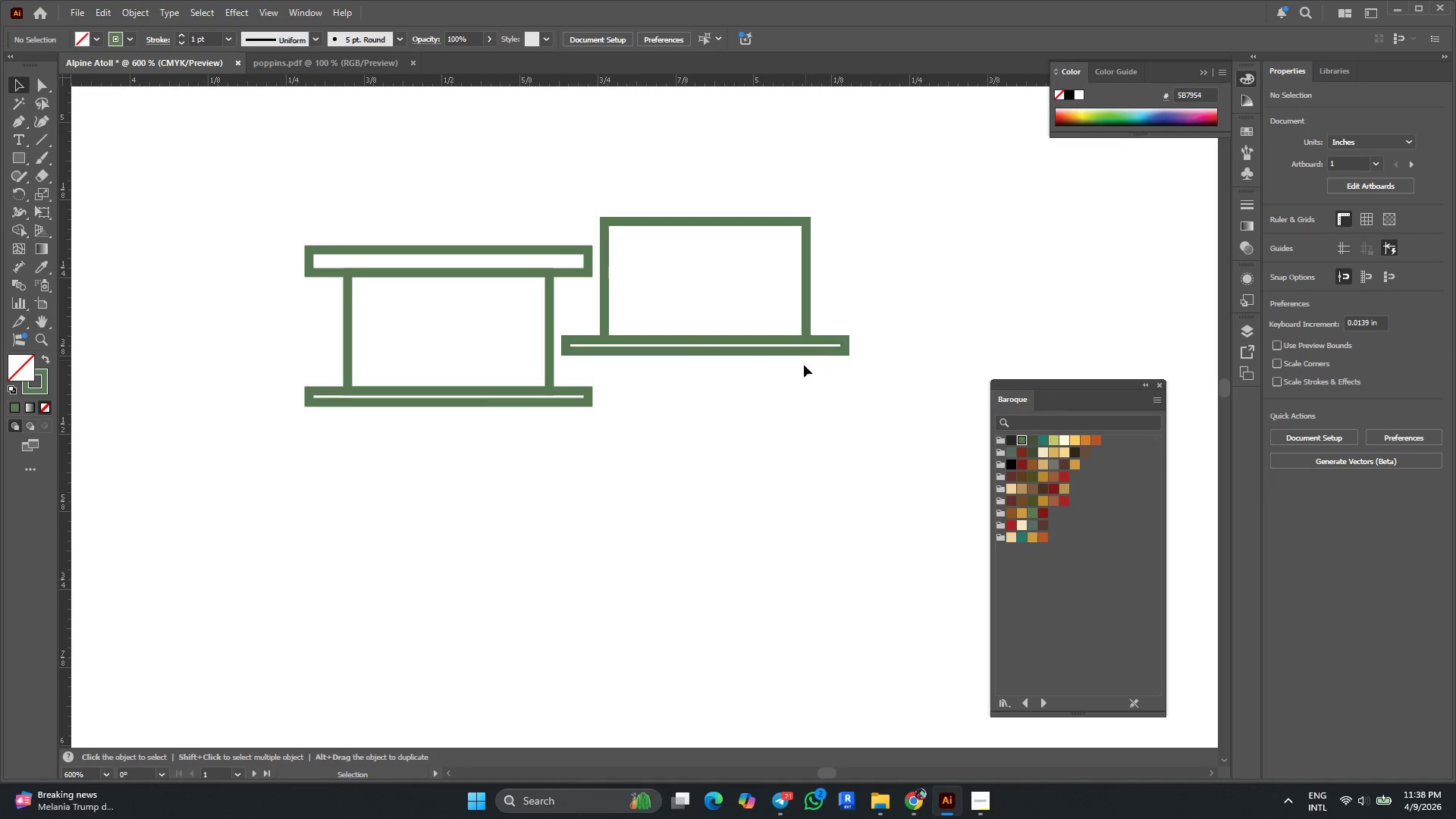 
scroll: coordinate [801, 401], scroll_direction: up, amount: 5.0
 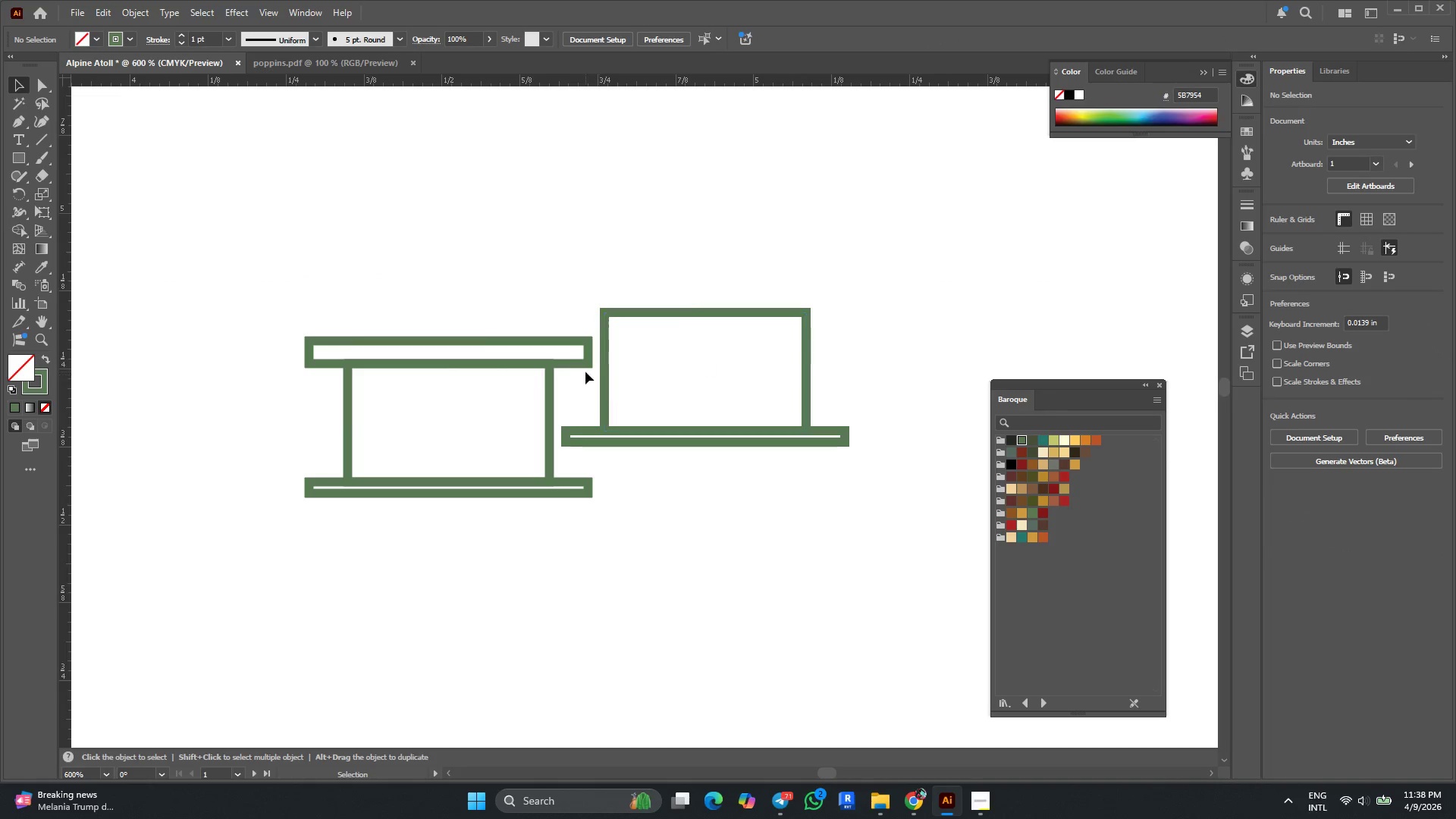 
hold_key(key=AltLeft, duration=2.98)
left_click_drag(start_coordinate=[578, 364], to_coordinate=[825, 309])
 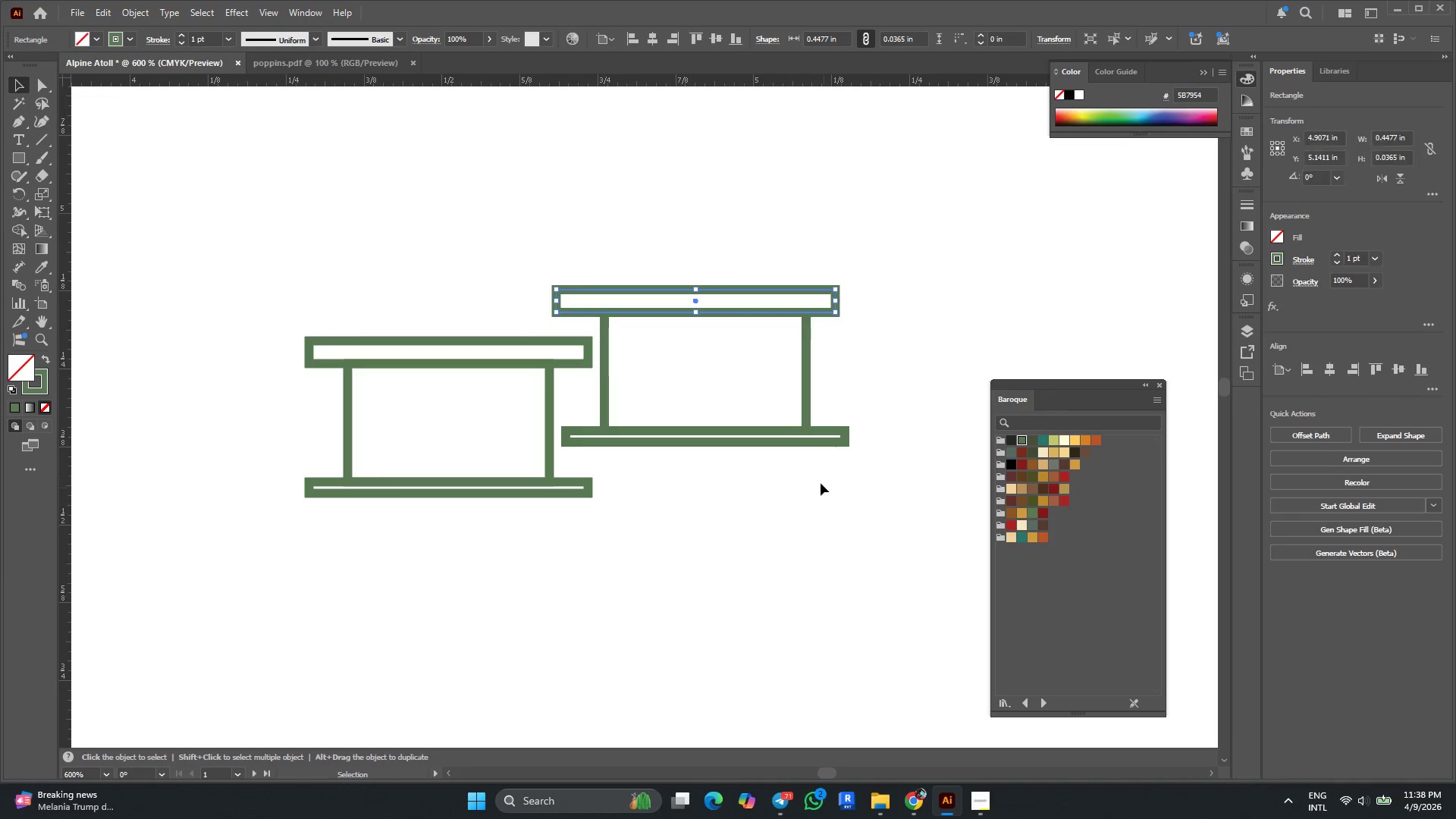 
left_click_drag(start_coordinate=[825, 496], to_coordinate=[758, 224])
 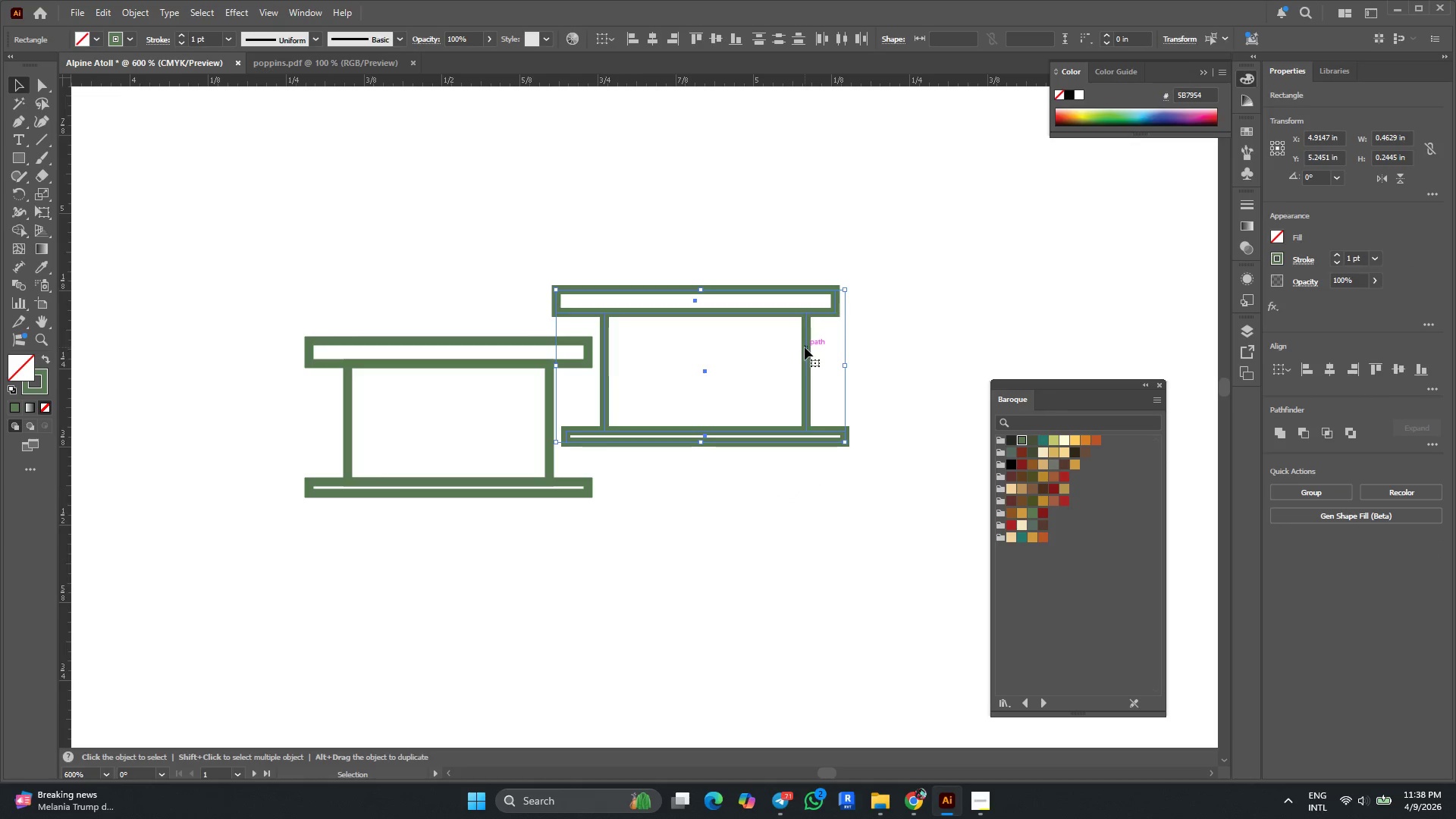 
left_click([805, 347])
 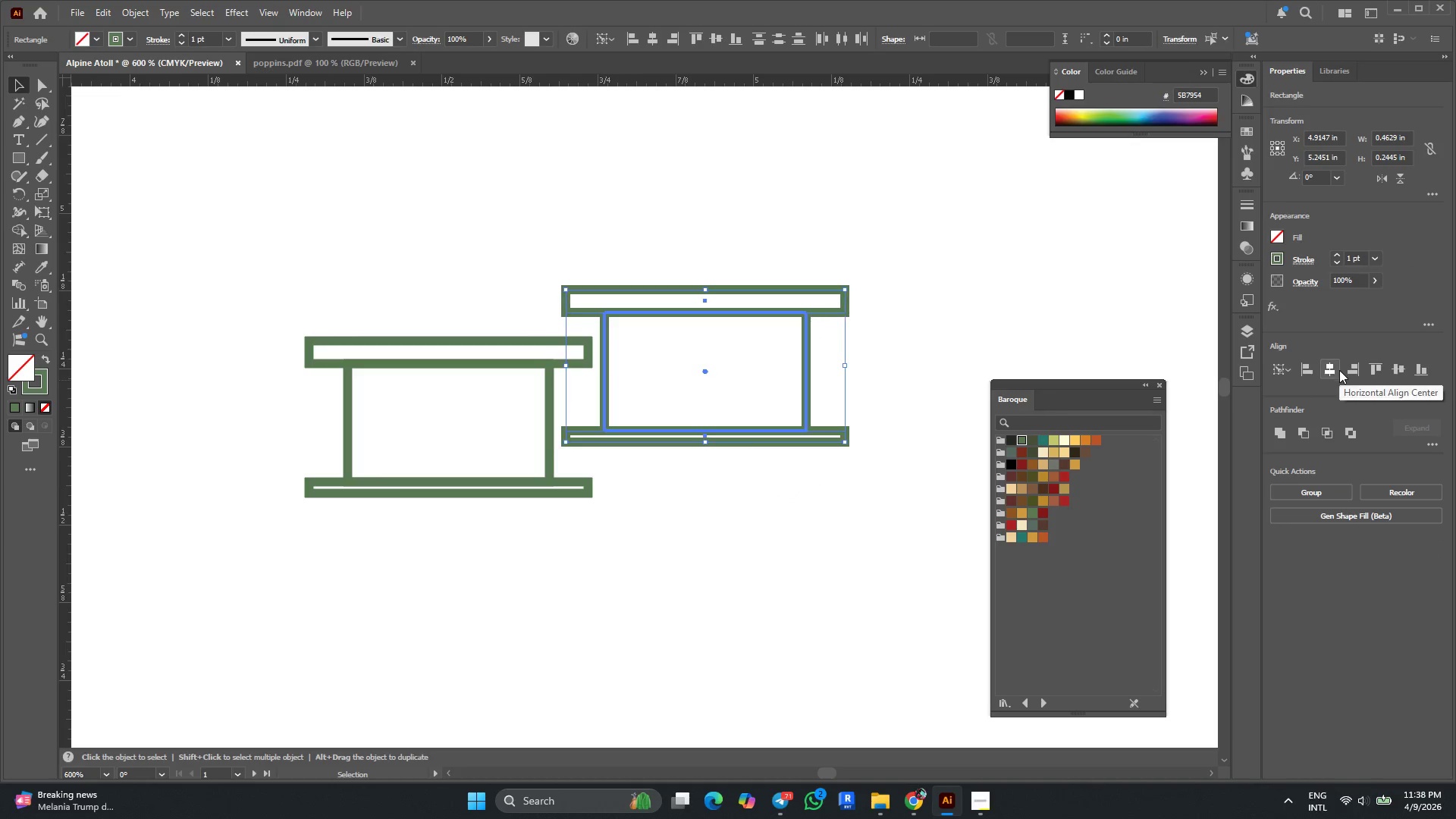 
left_click([927, 326])
 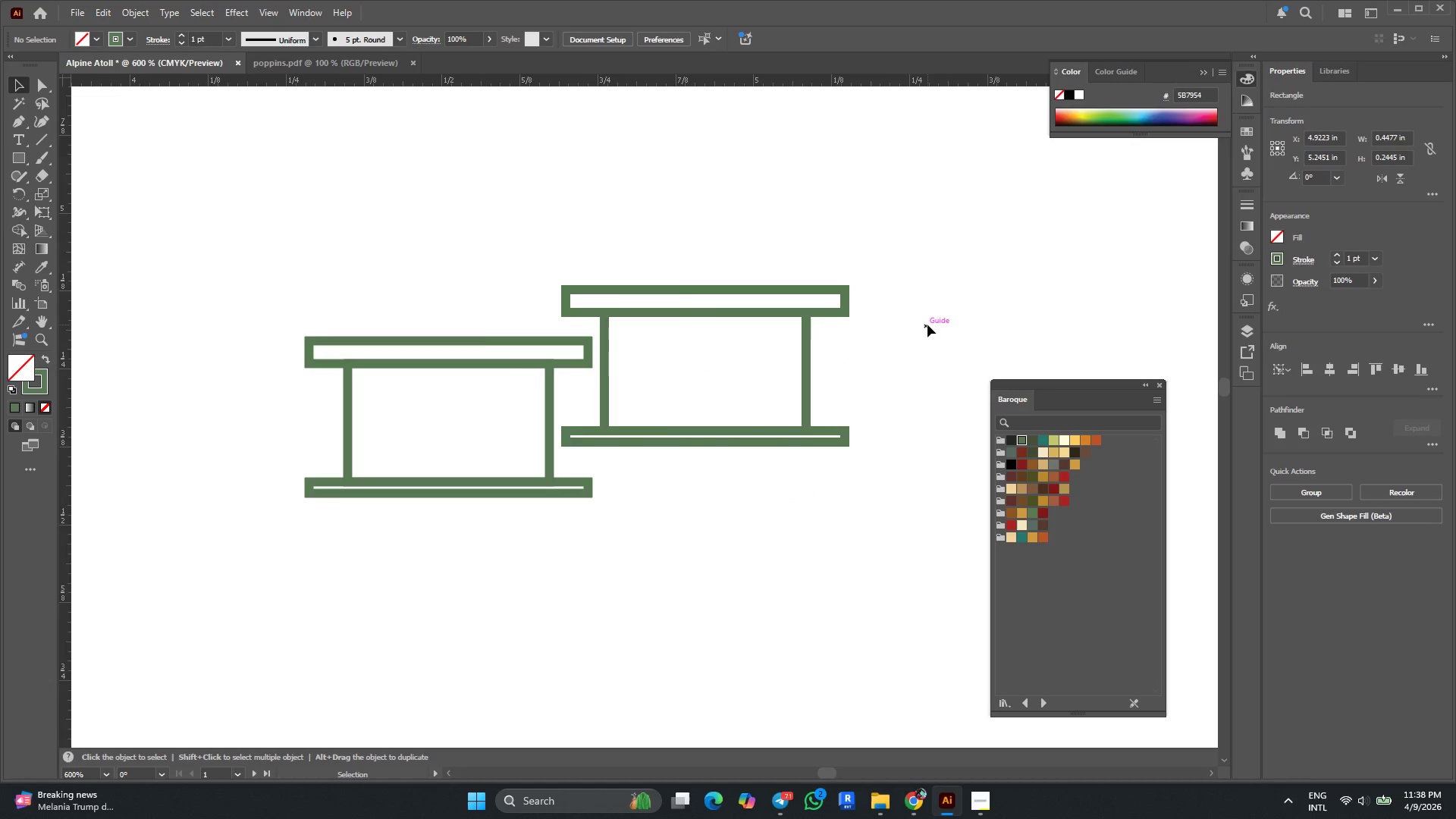 
key(Alt+AltLeft)
 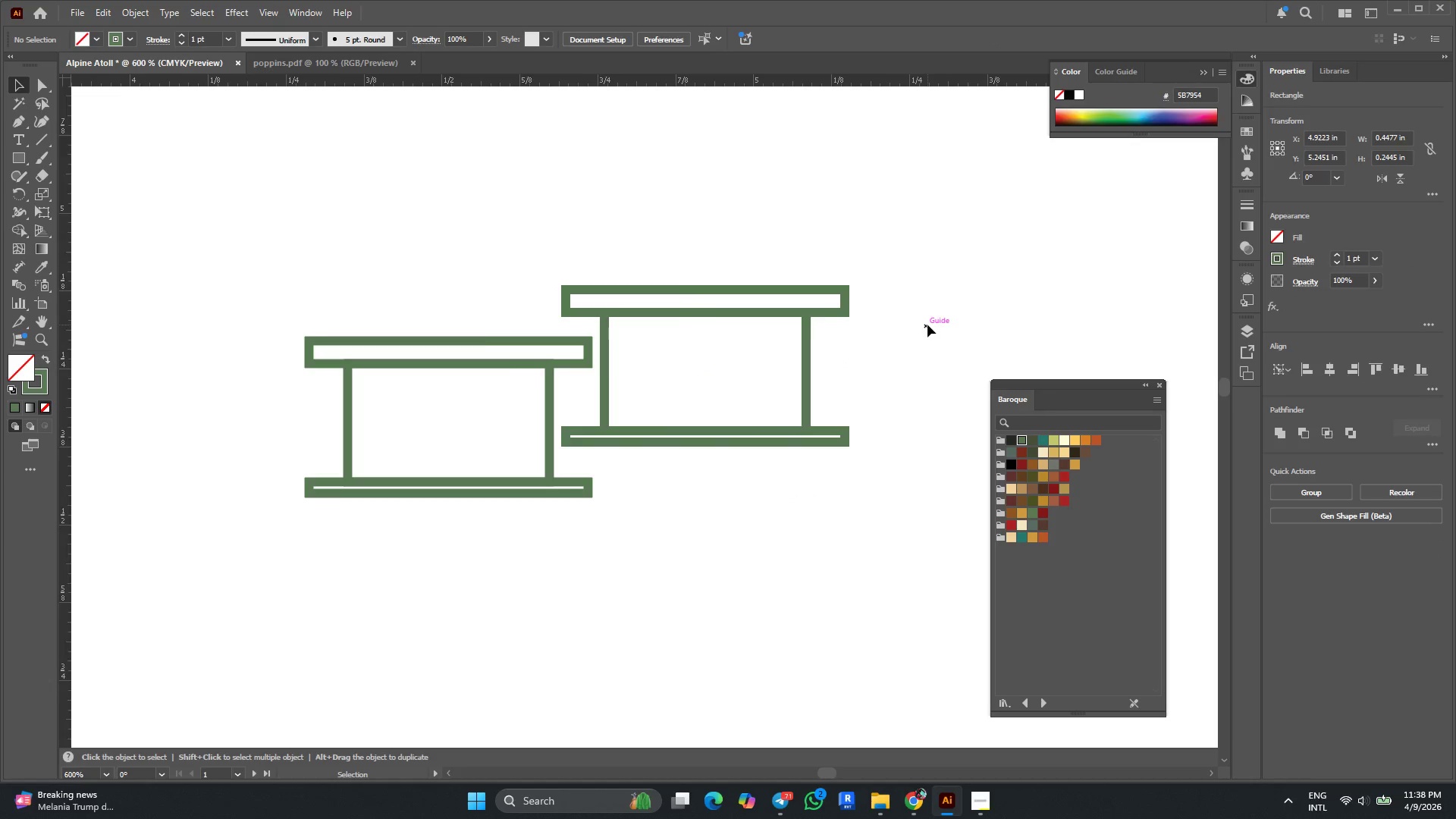 
scroll: coordinate [927, 325], scroll_direction: down, amount: 1.0
 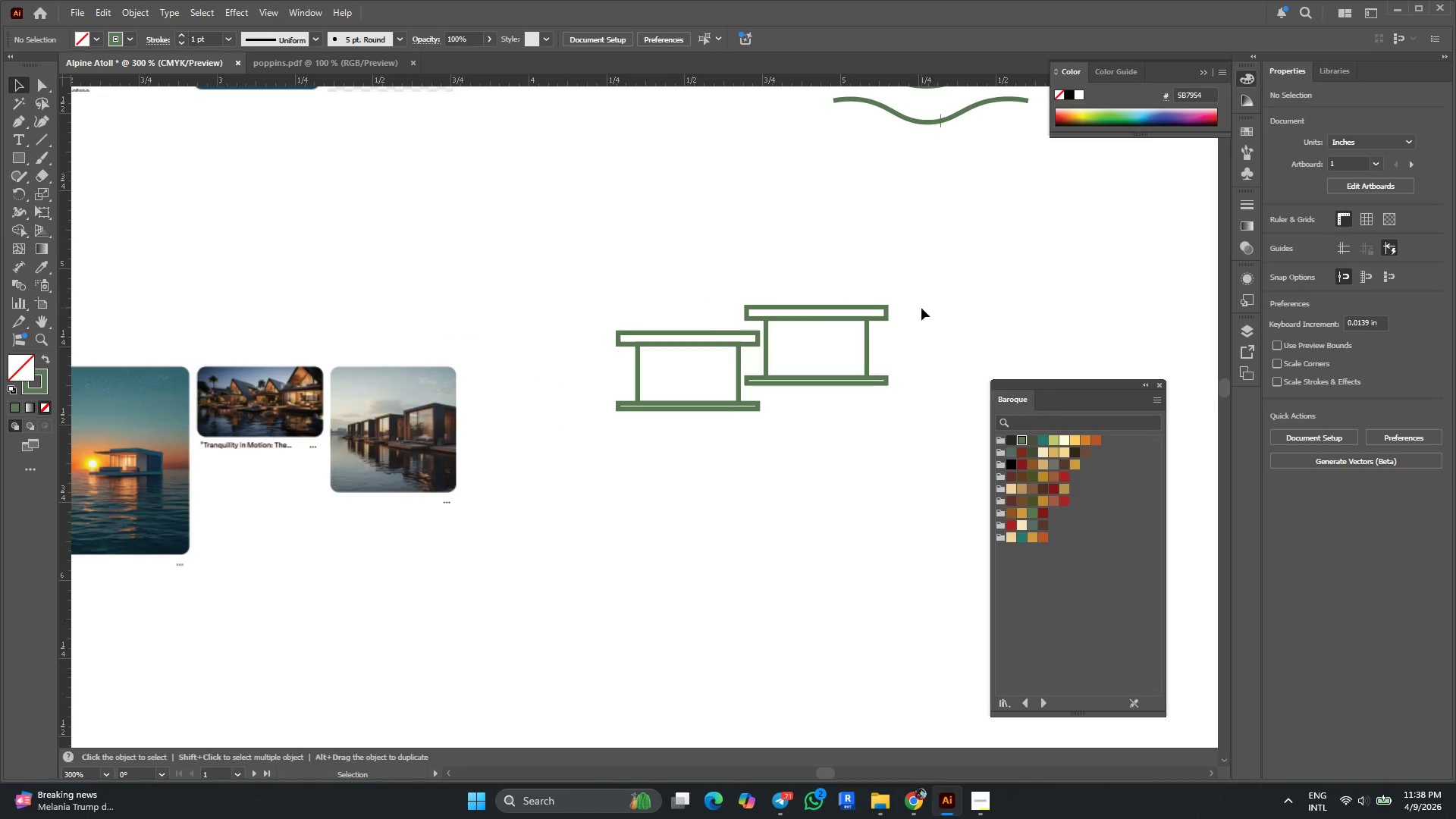 
hold_key(key=AltLeft, duration=0.47)
scroll: coordinate [861, 365], scroll_direction: up, amount: 1.0
 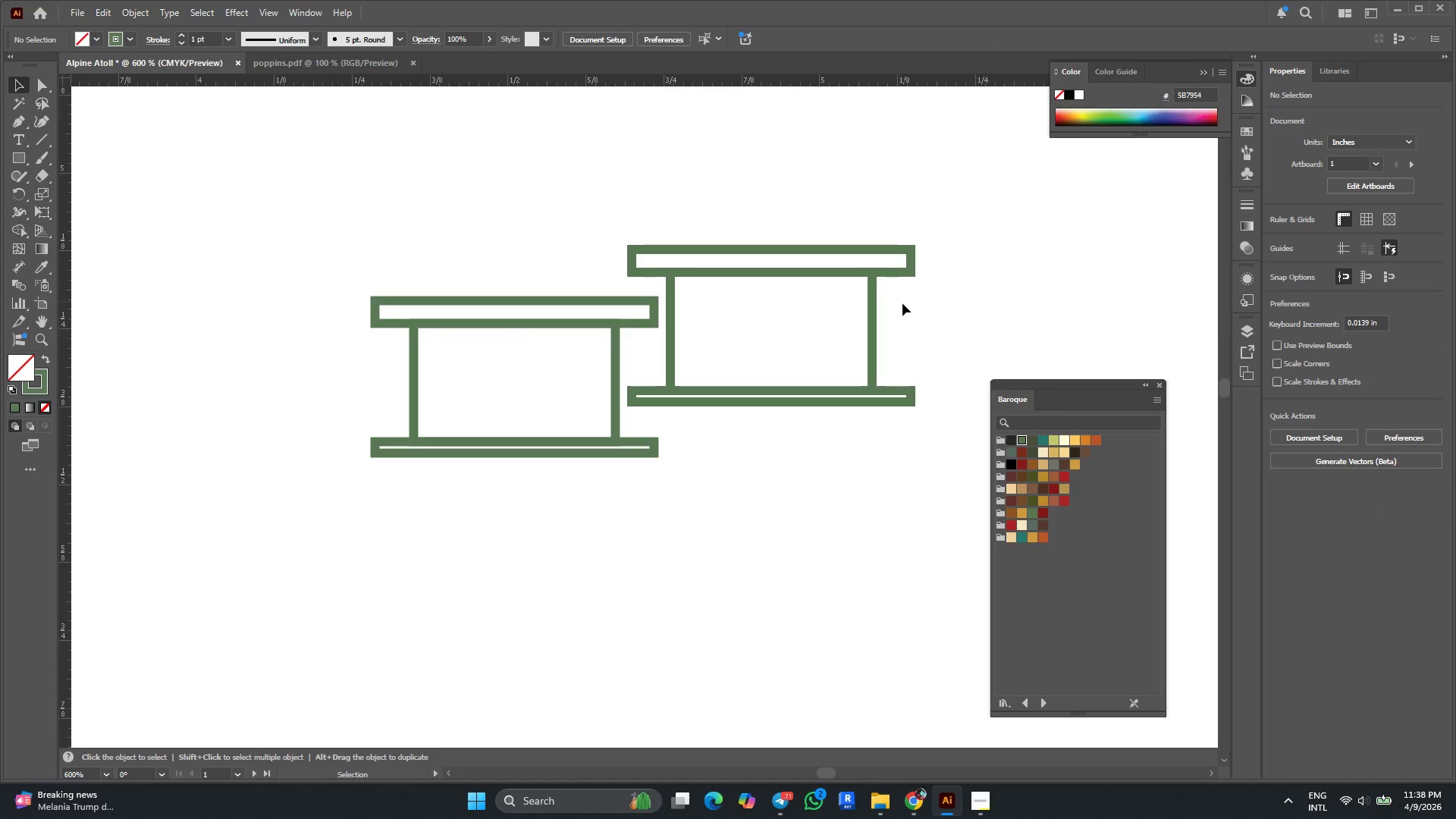 
hold_key(key=AltLeft, duration=0.38)
scroll: coordinate [907, 300], scroll_direction: down, amount: 1.0
 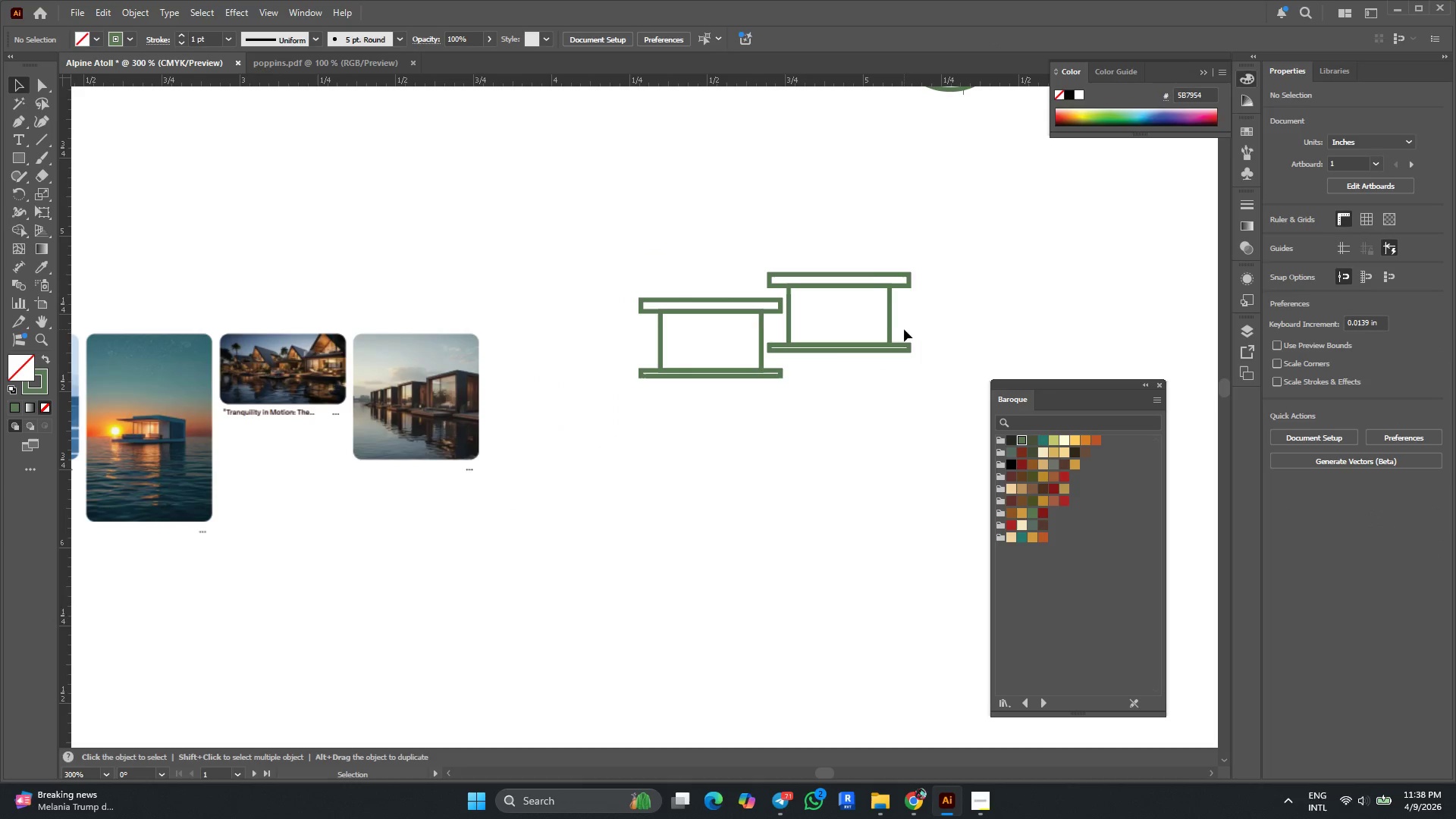 
scroll: coordinate [900, 350], scroll_direction: up, amount: 2.0
 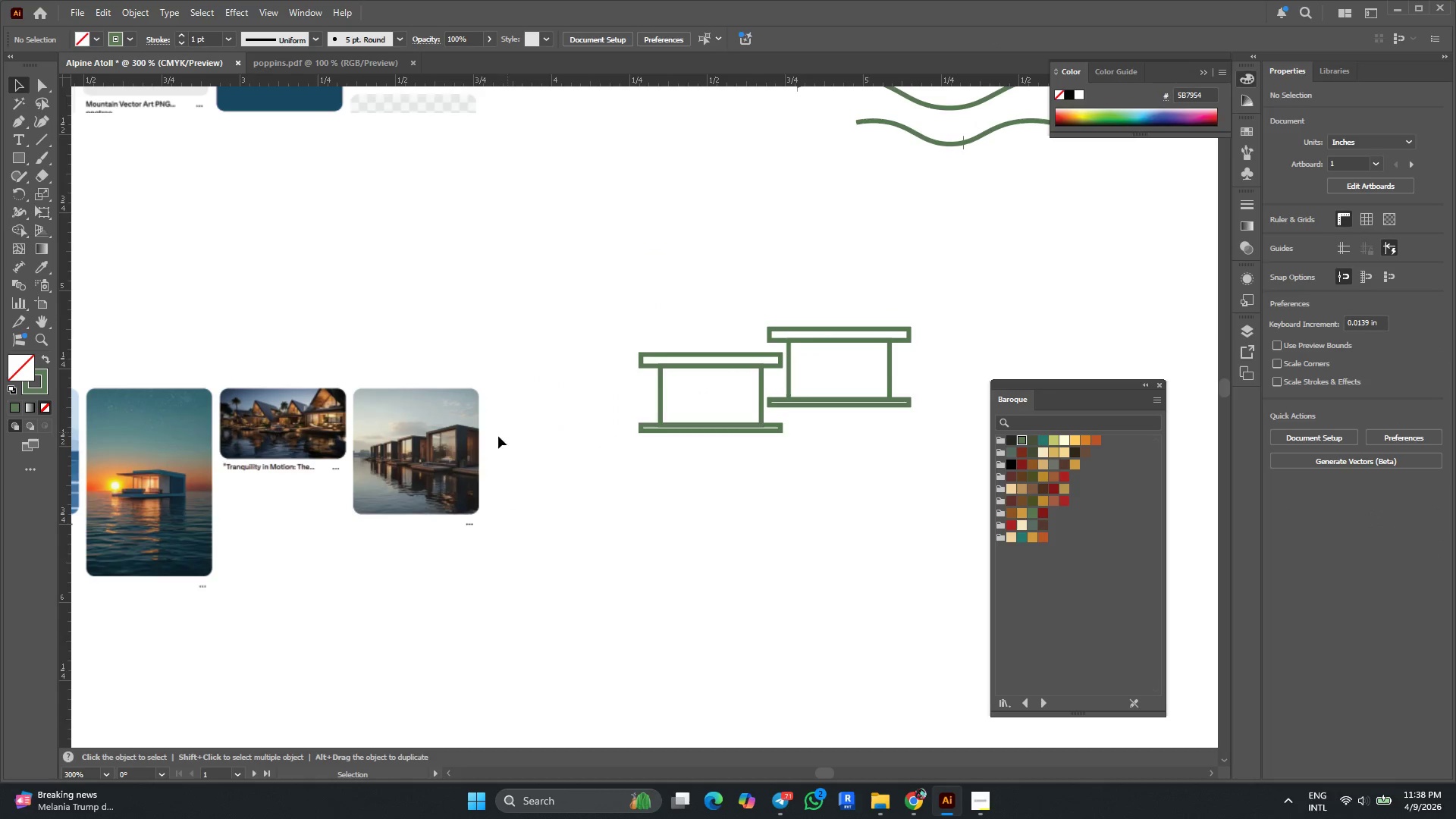 
key(Alt+AltLeft)
 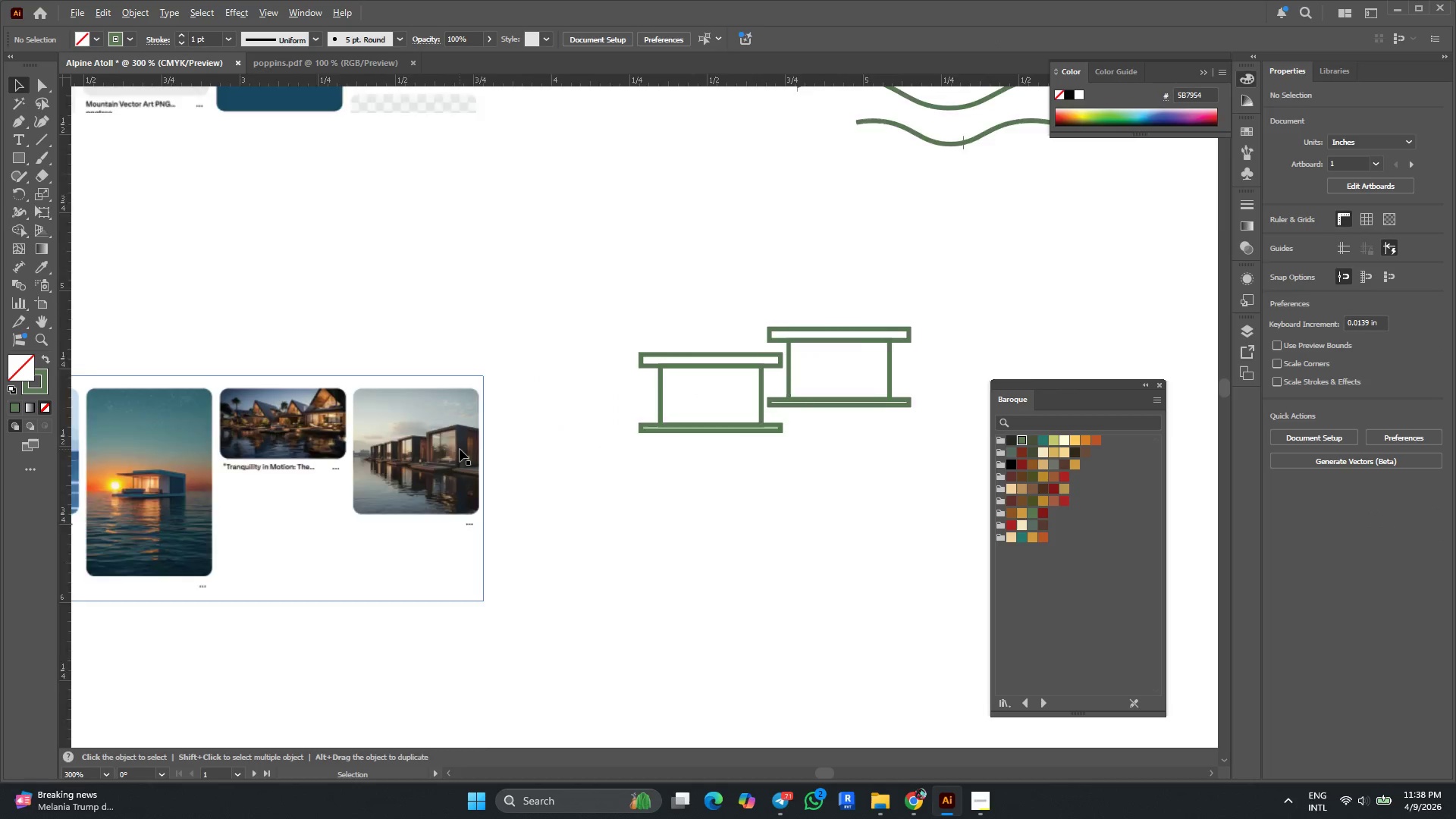 
scroll: coordinate [459, 449], scroll_direction: up, amount: 4.0
 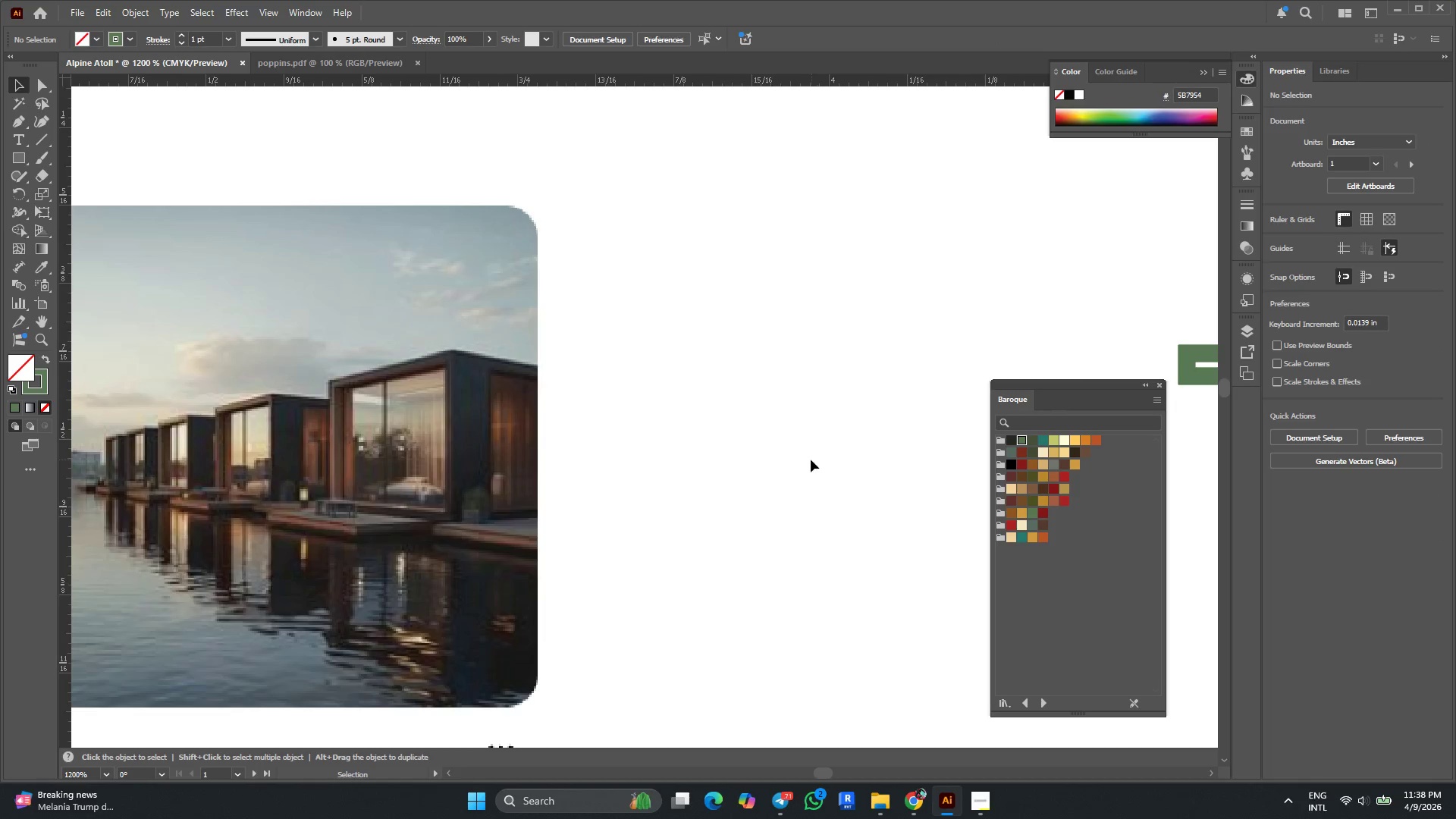 
hold_key(key=AltLeft, duration=0.38)
scroll: coordinate [805, 444], scroll_direction: down, amount: 1.0
 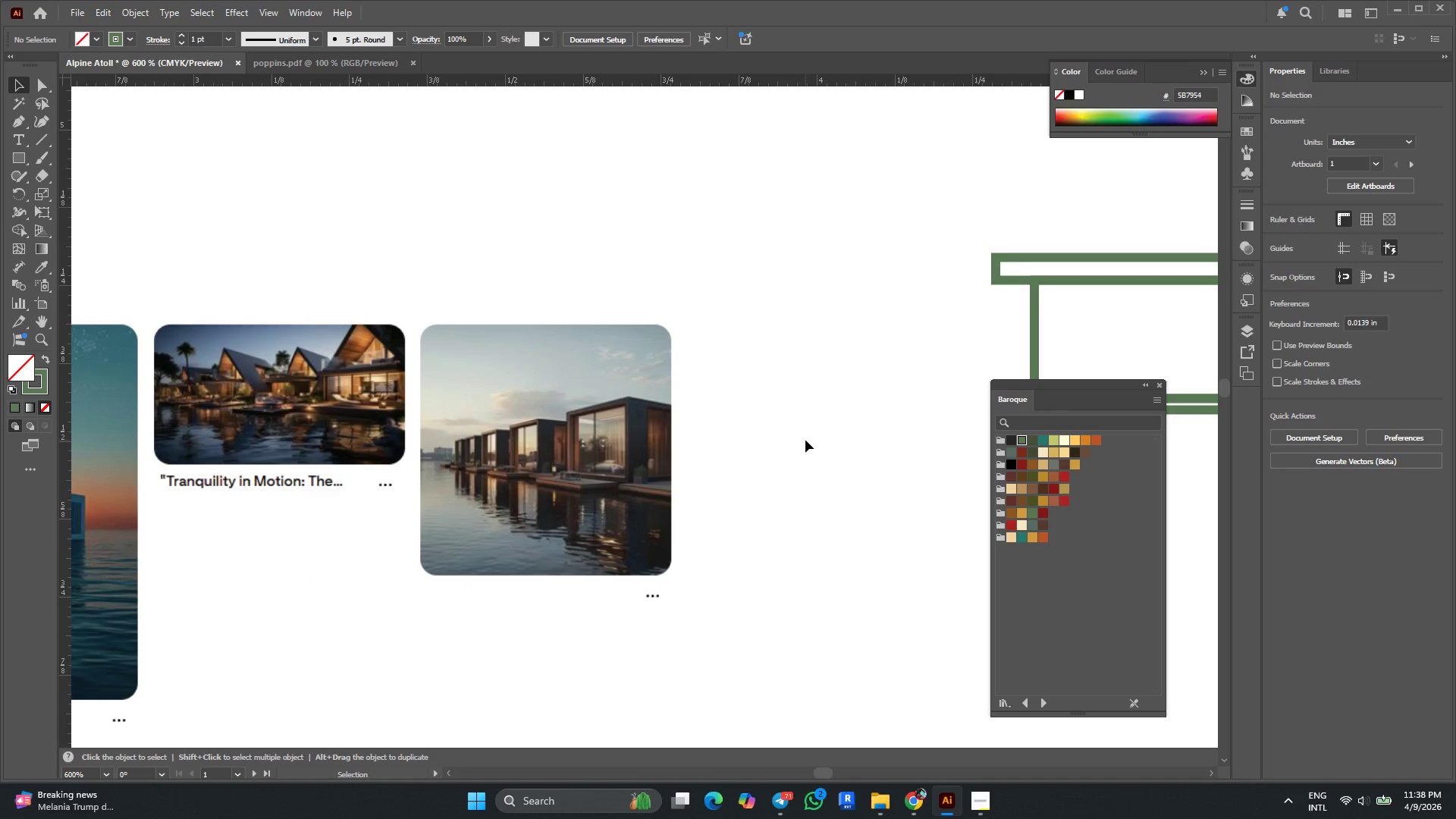 
hold_key(key=ControlLeft, duration=2.69)
scroll: coordinate [807, 444], scroll_direction: up, amount: 29.0
 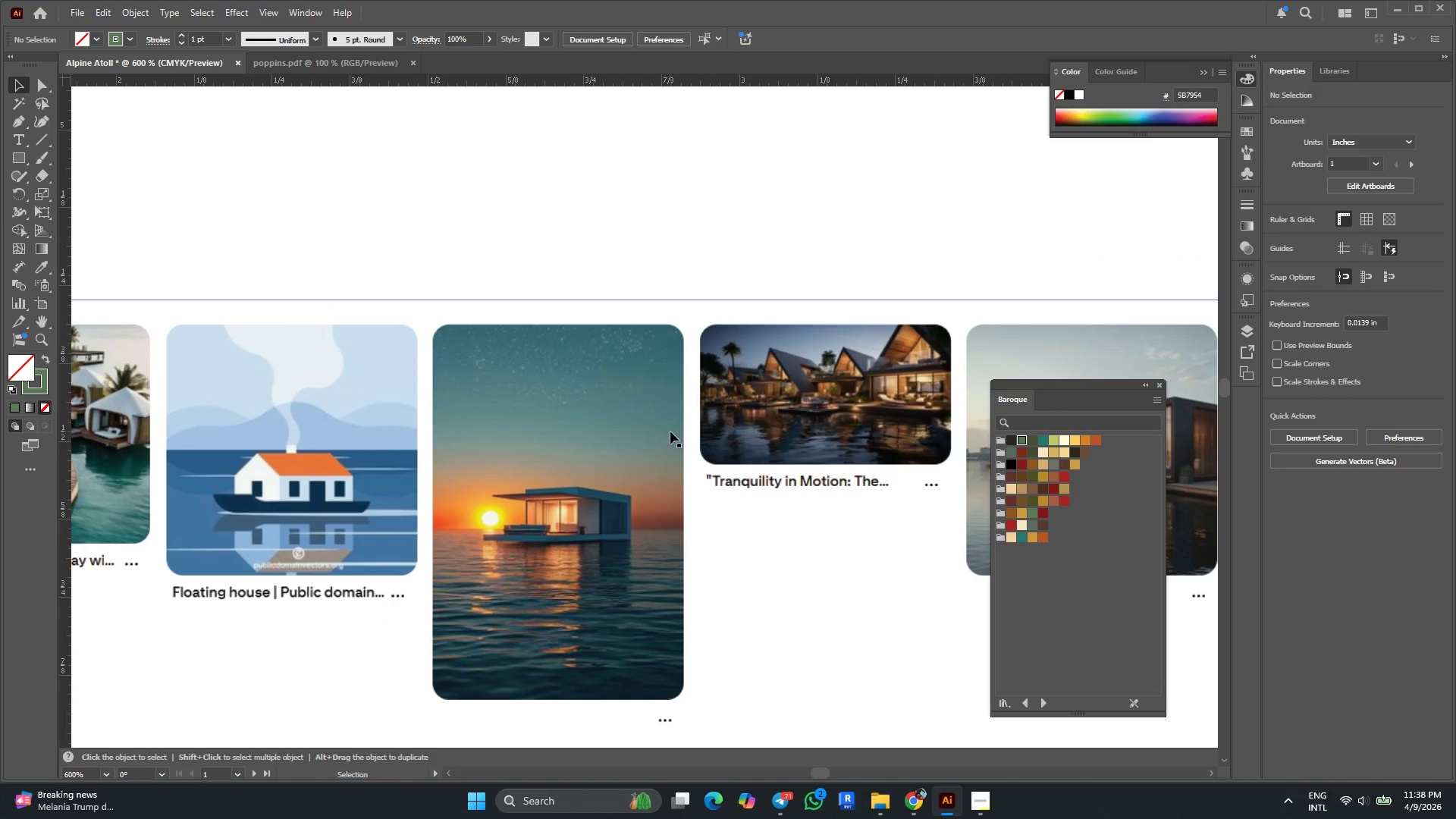 
key(Alt+AltLeft)
 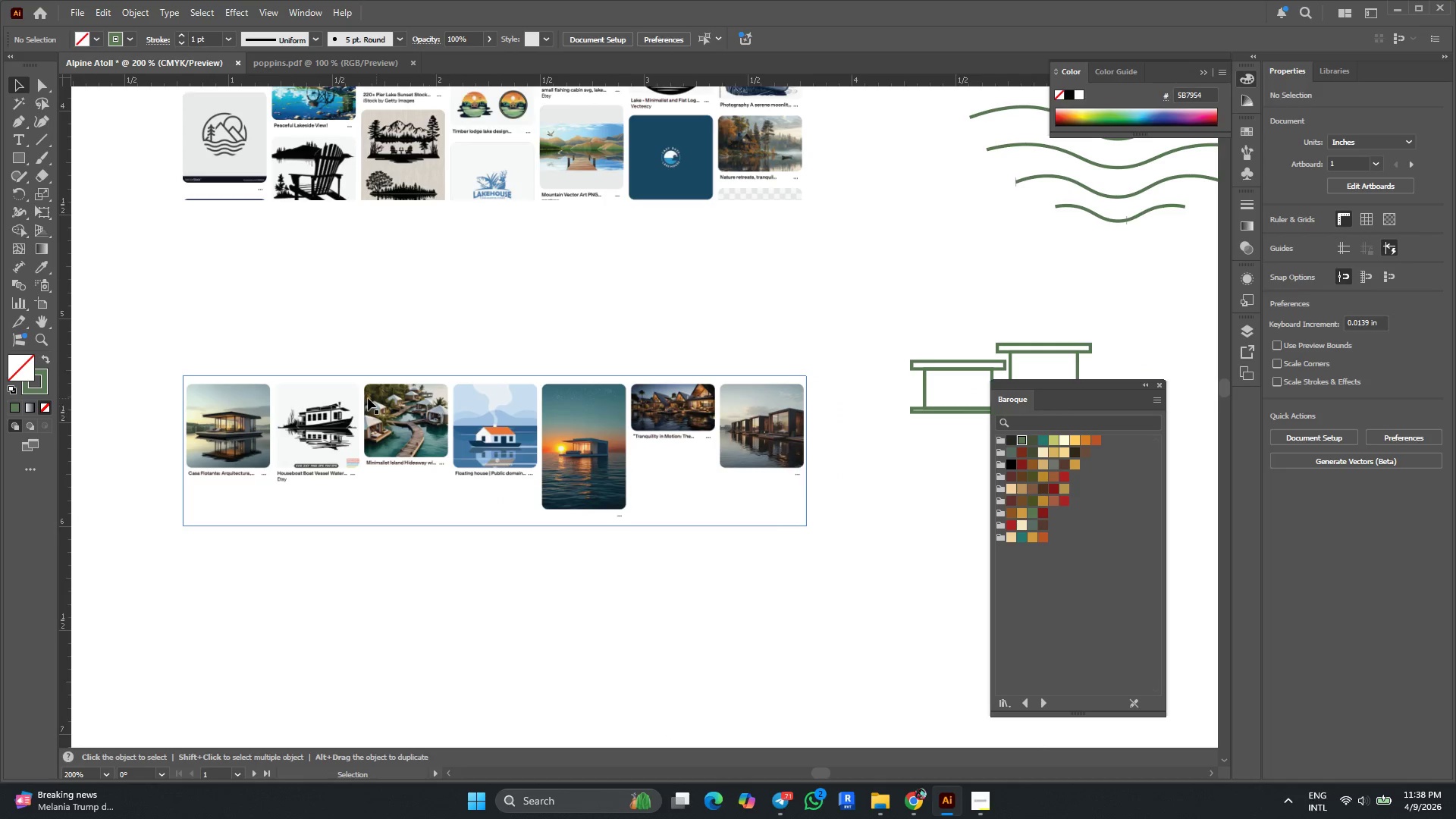 
scroll: coordinate [597, 404], scroll_direction: down, amount: 1.0
 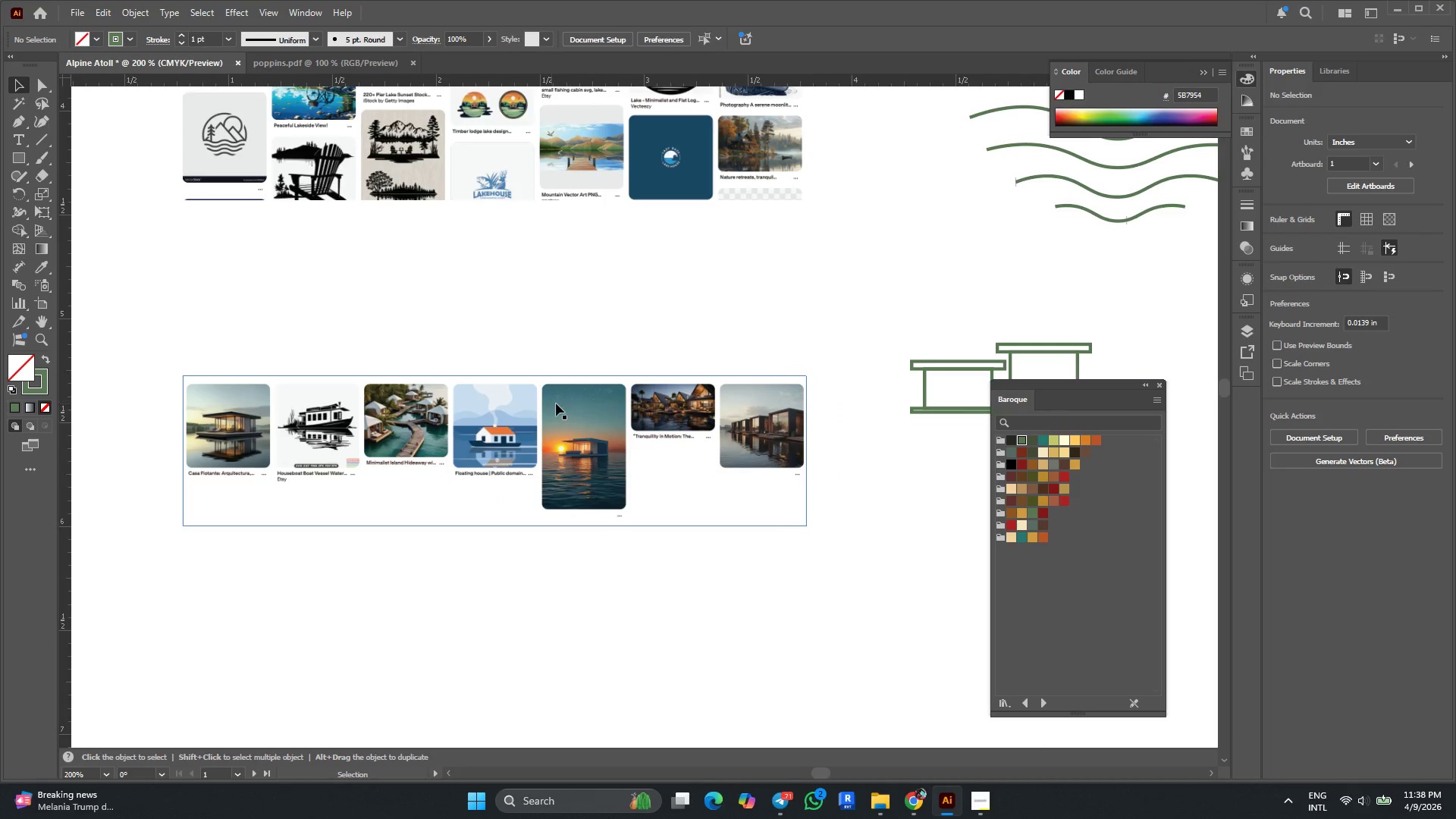 
hold_key(key=AltLeft, duration=1.3)
scroll: coordinate [368, 400], scroll_direction: up, amount: 4.0
 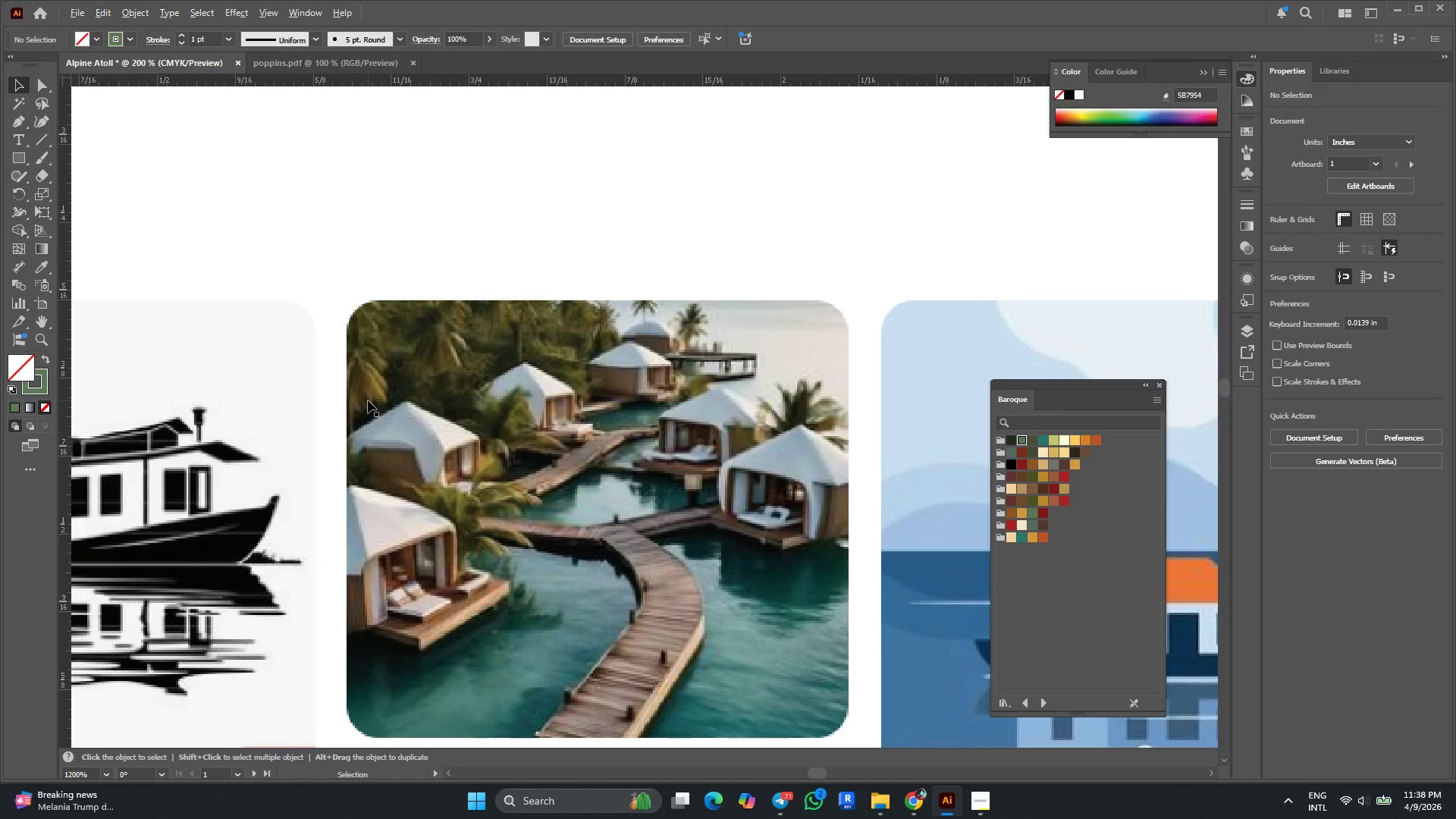 
scroll: coordinate [368, 400], scroll_direction: down, amount: 4.0
 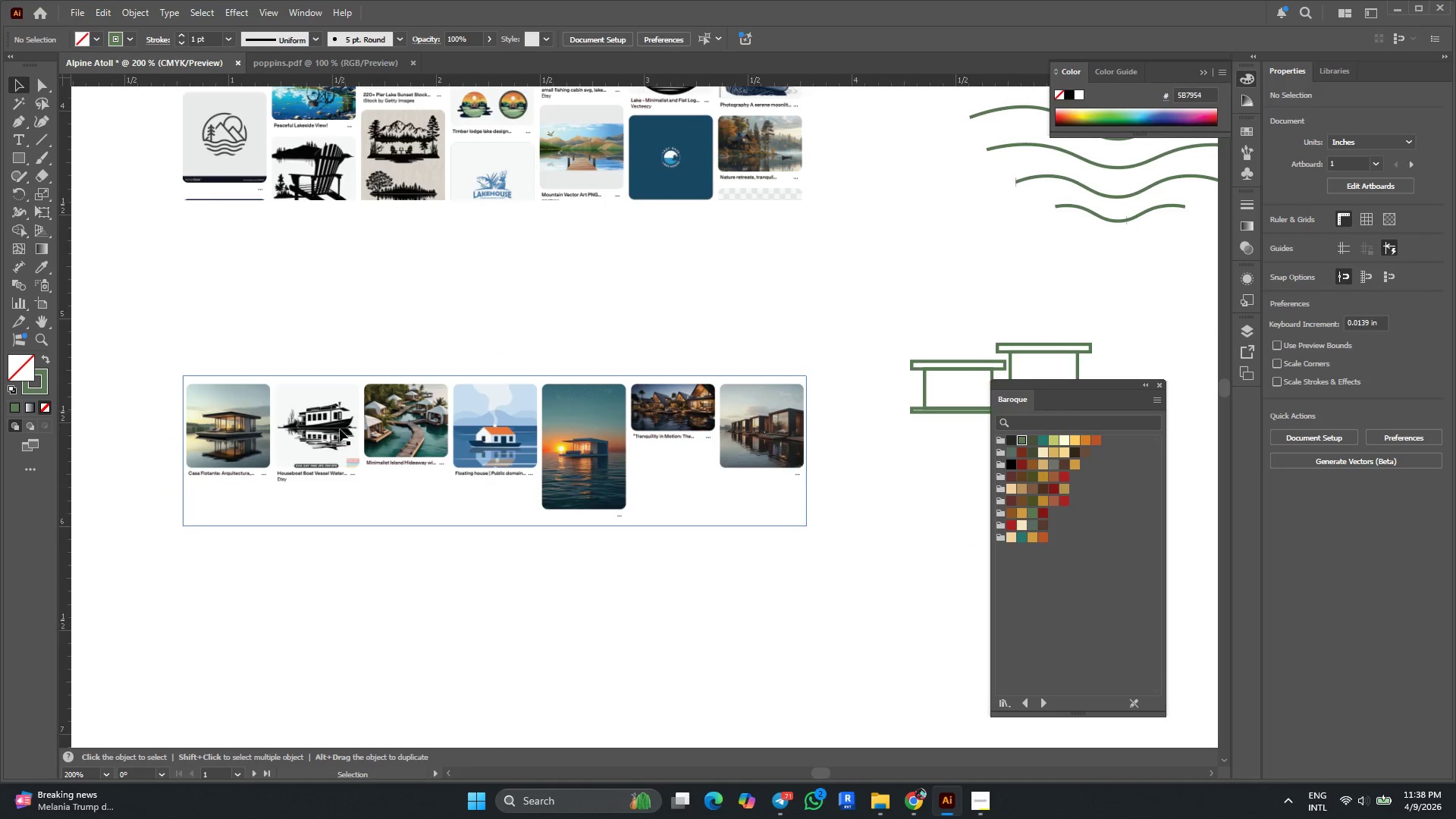 
key(Alt+AltLeft)
 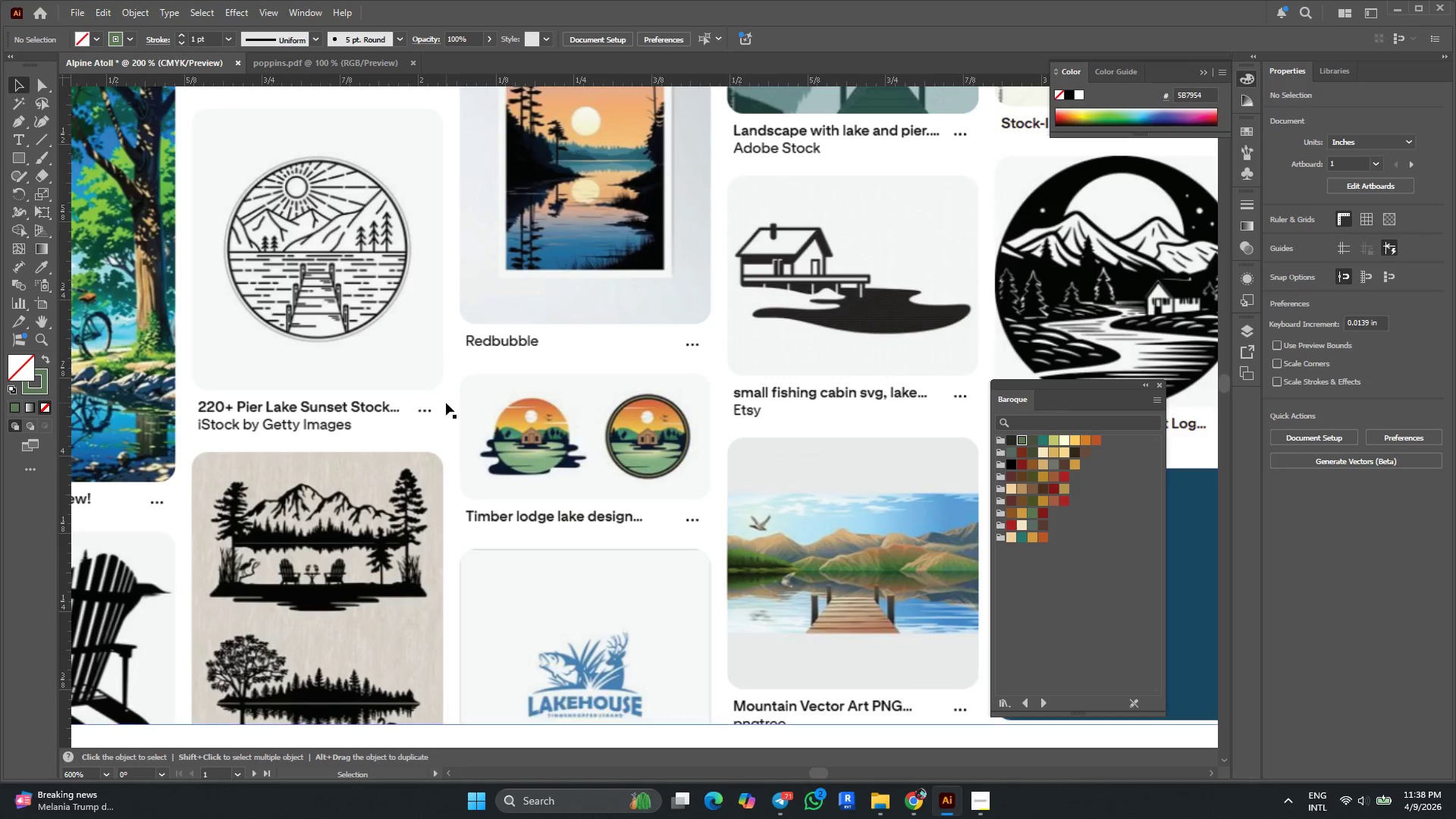 
hold_key(key=AltLeft, duration=0.31)
 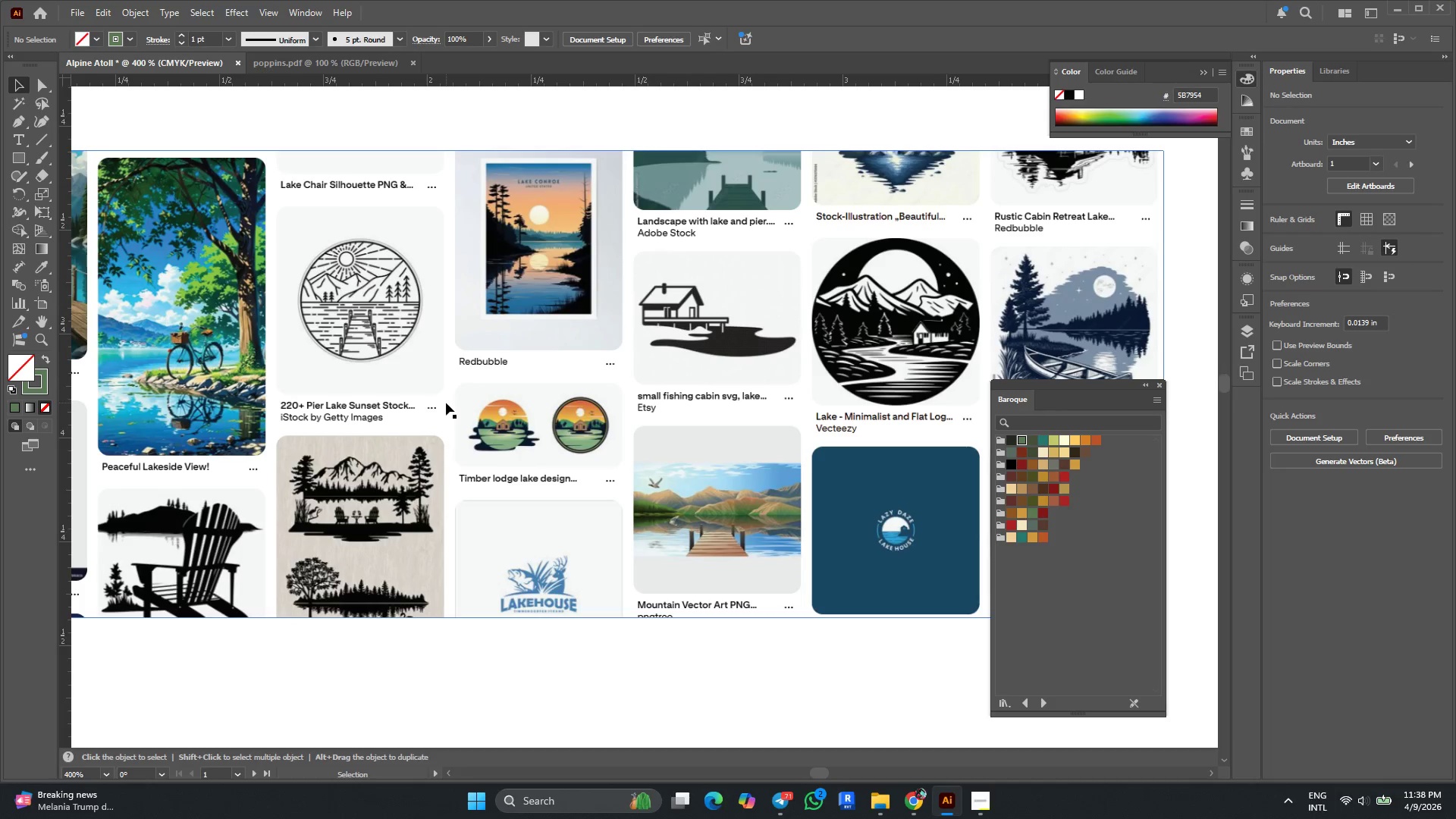 
scroll: coordinate [446, 403], scroll_direction: up, amount: 19.0
 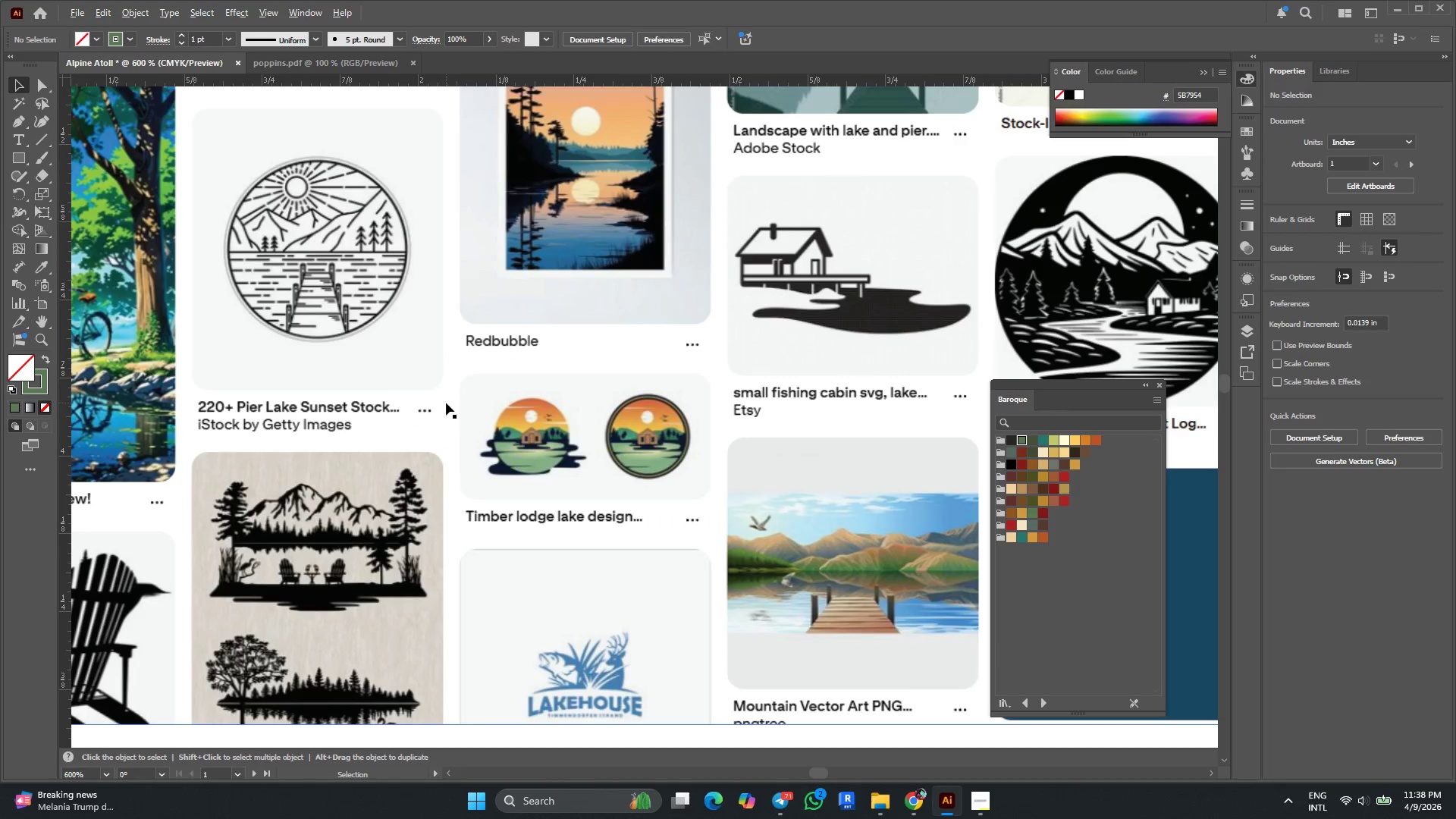 
scroll: coordinate [446, 403], scroll_direction: none, amount: 0.0
 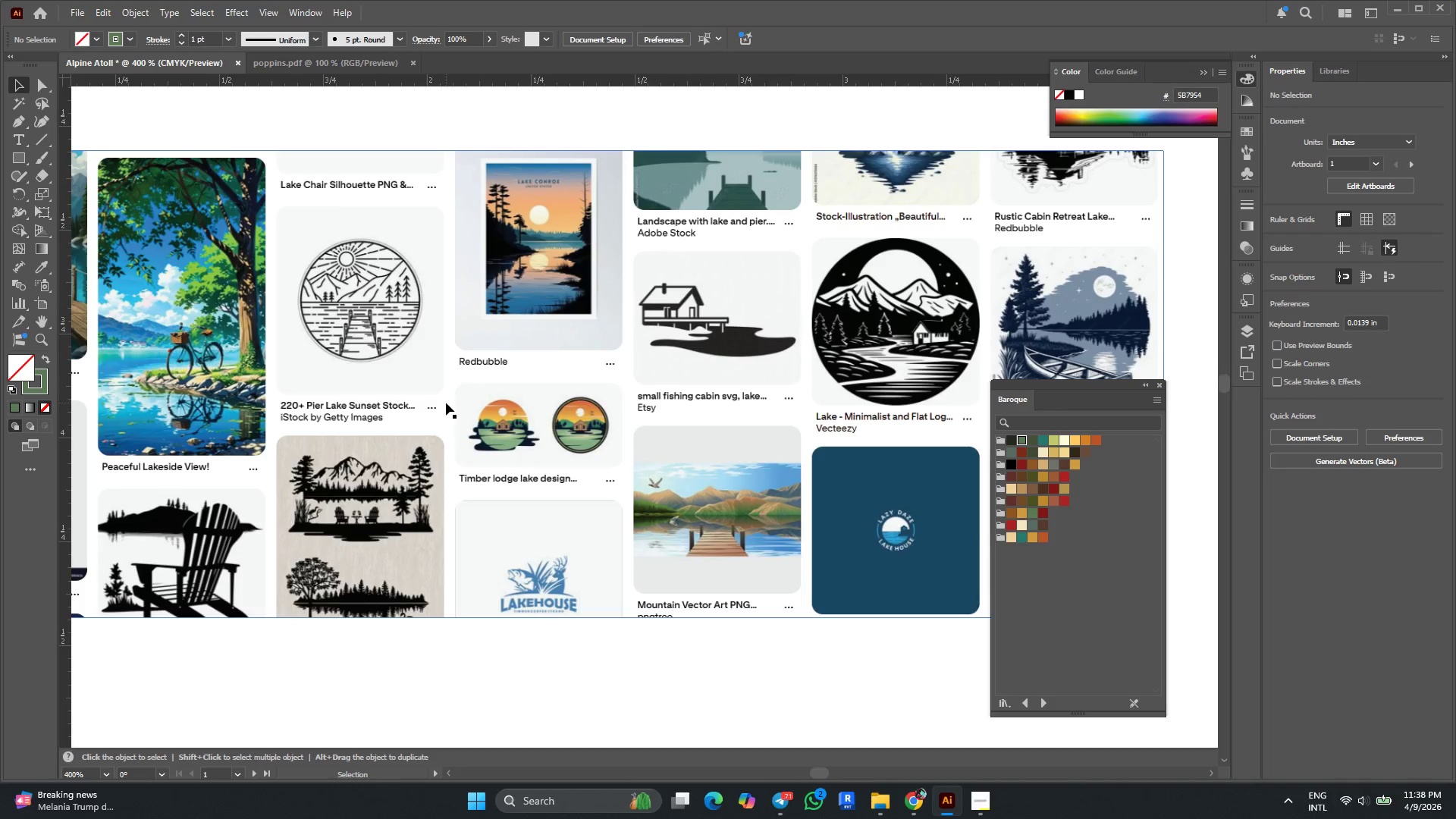 
hold_key(key=ControlLeft, duration=1.39)
scroll: coordinate [446, 403], scroll_direction: down, amount: 6.0
 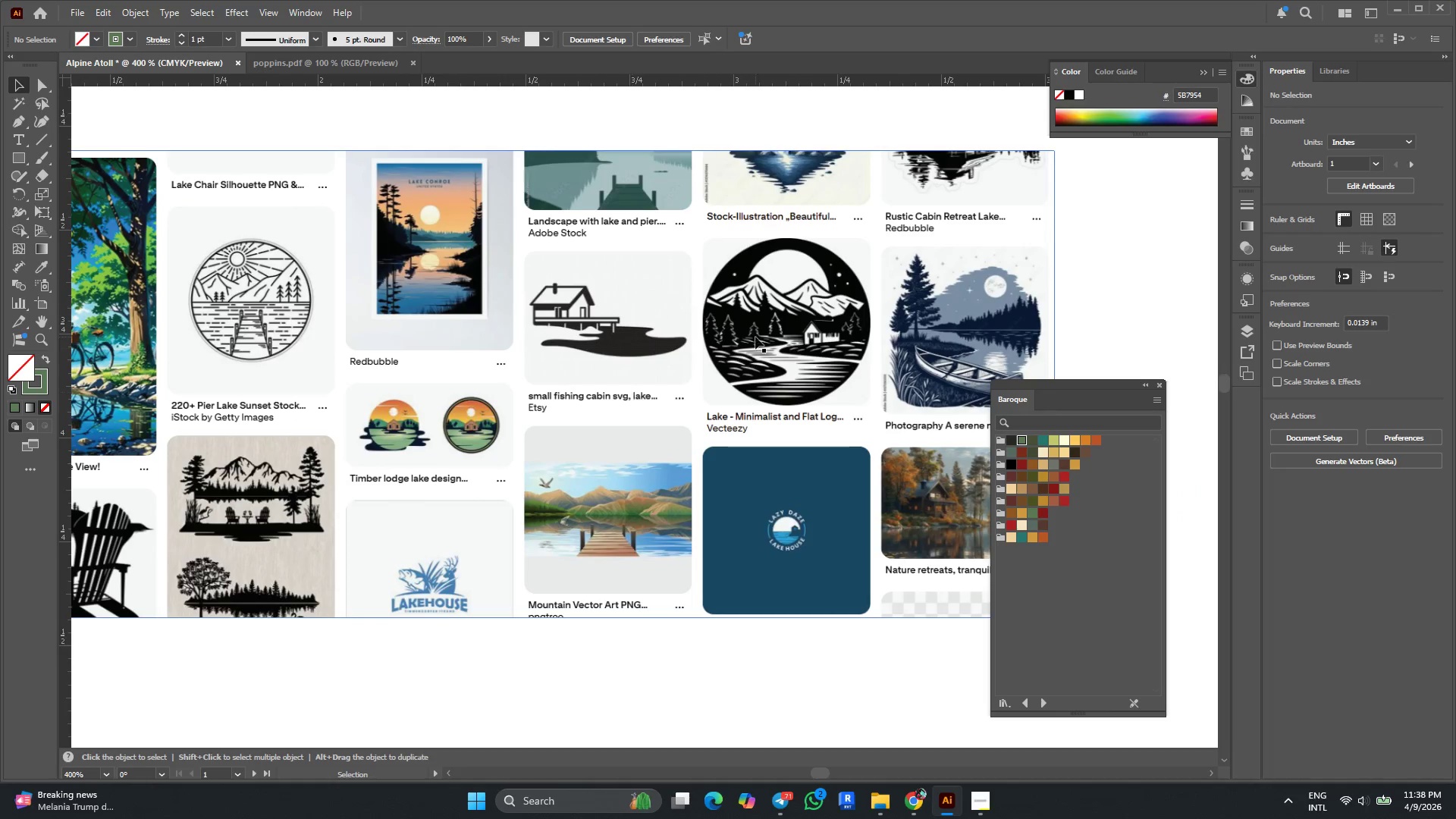 
hold_key(key=AltLeft, duration=0.38)
scroll: coordinate [661, 307], scroll_direction: up, amount: 2.0
 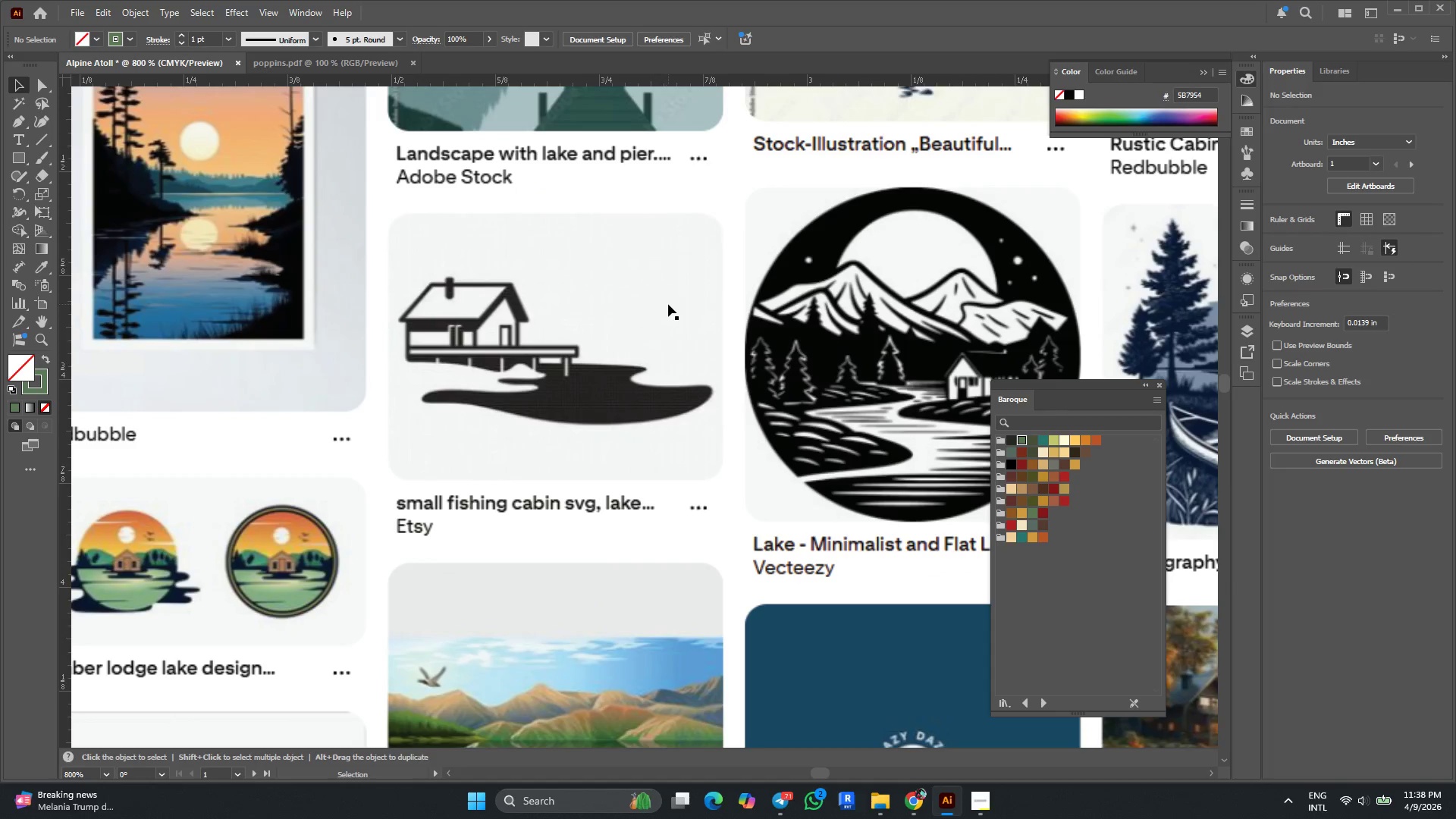 
key(Alt+AltLeft)
 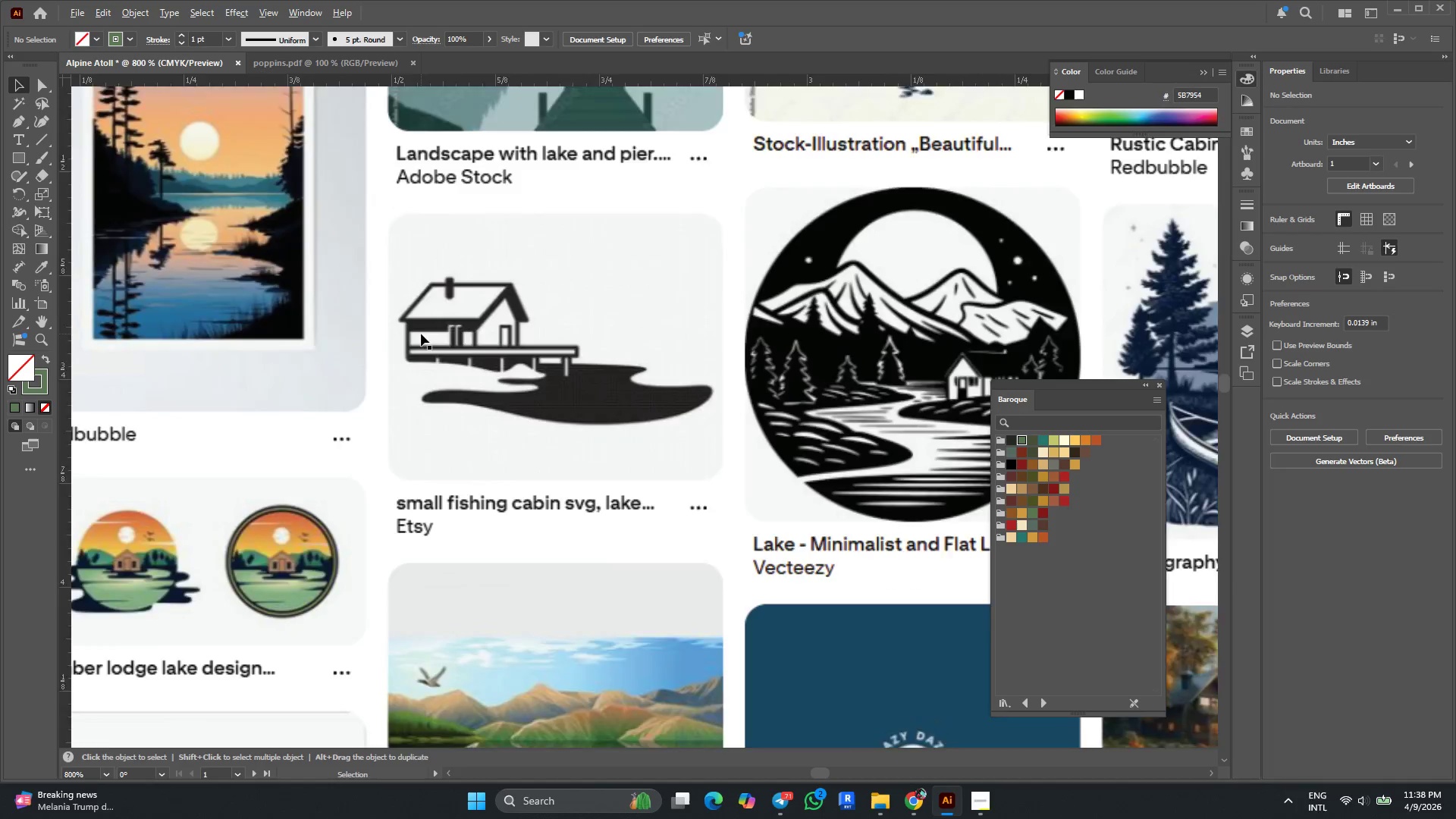 
key(Alt+AltLeft)
 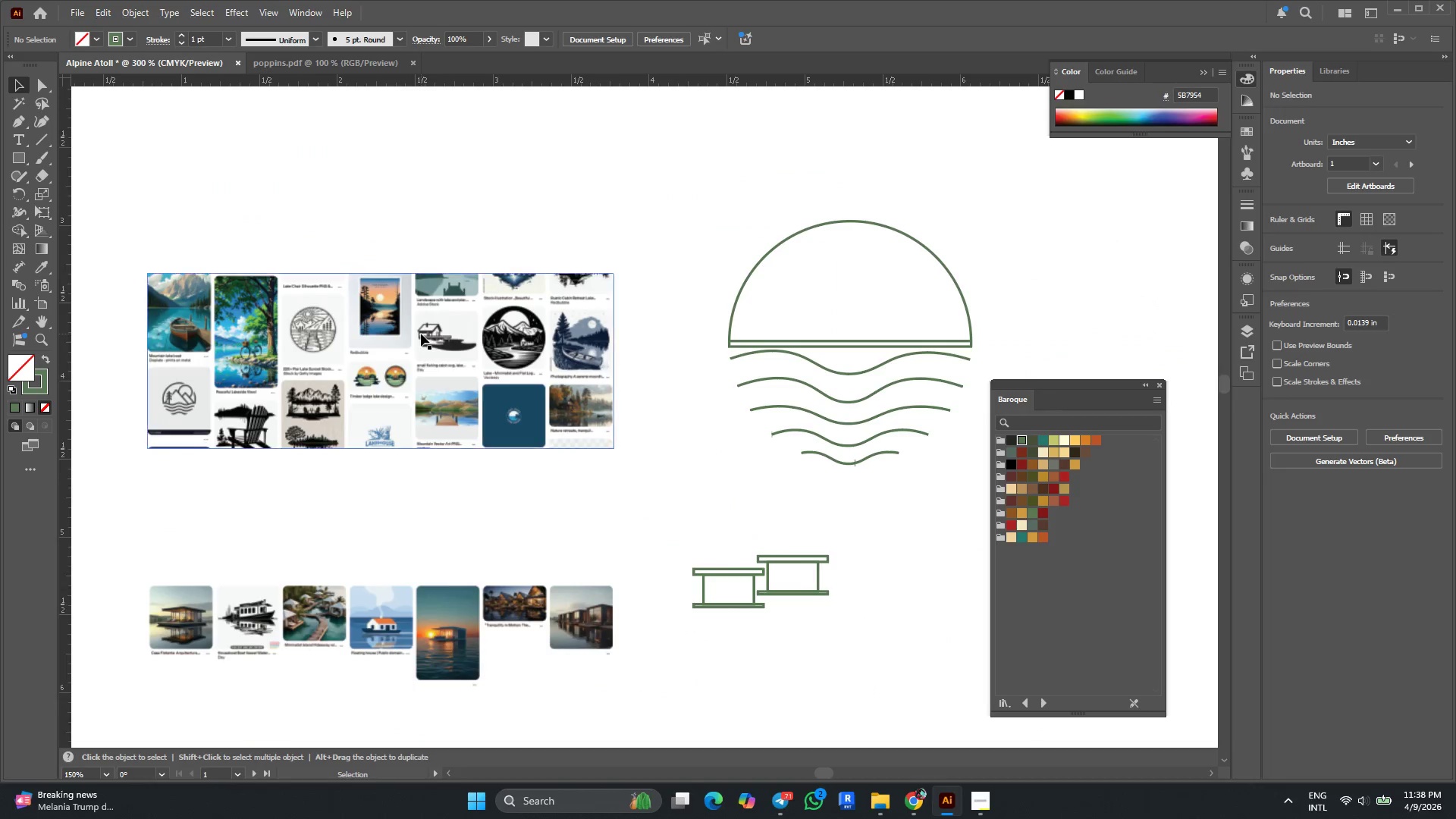 
hold_key(key=ControlLeft, duration=0.36)
scroll: coordinate [421, 334], scroll_direction: down, amount: 8.0
 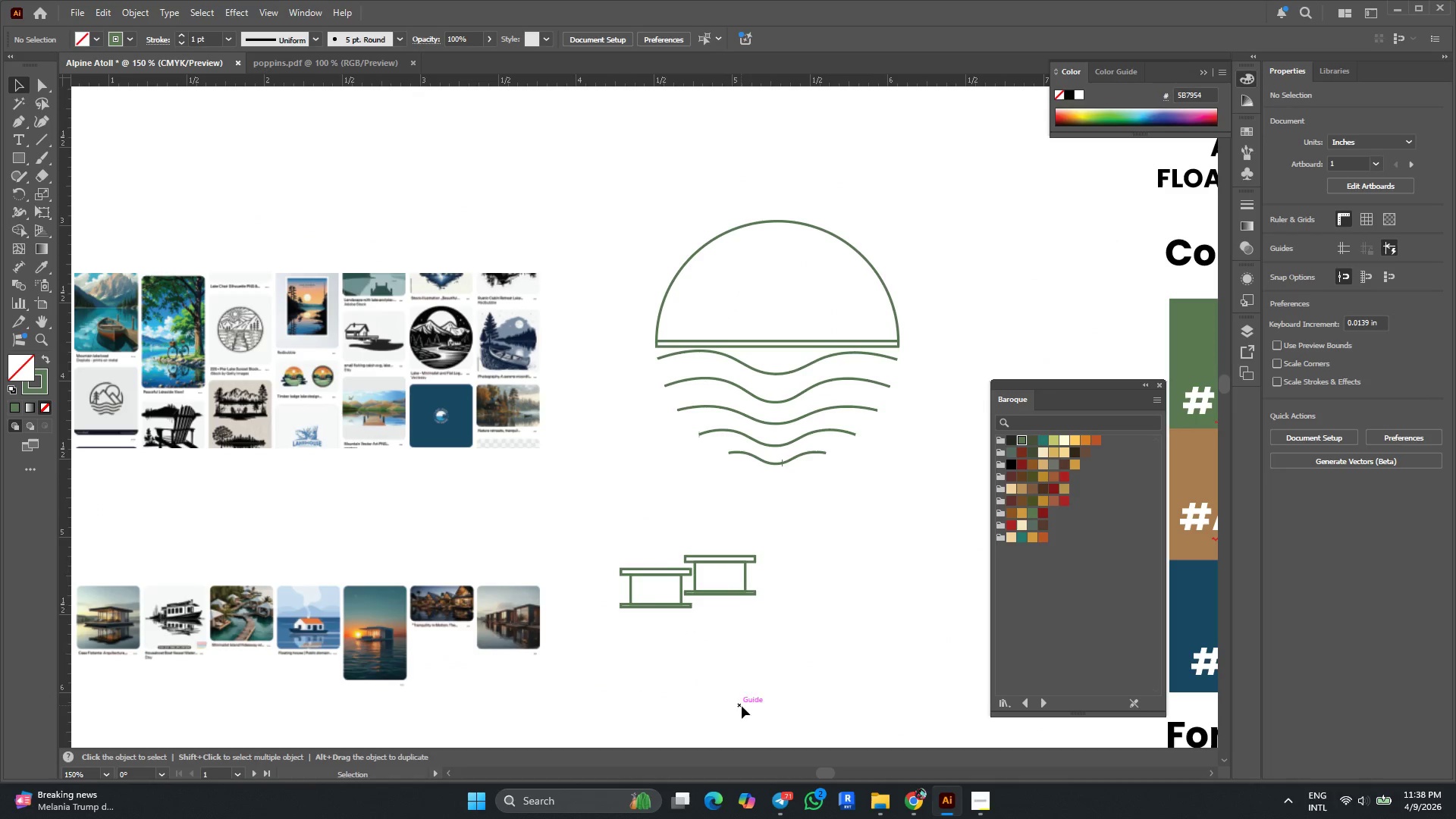 
hold_key(key=AltLeft, duration=0.47)
 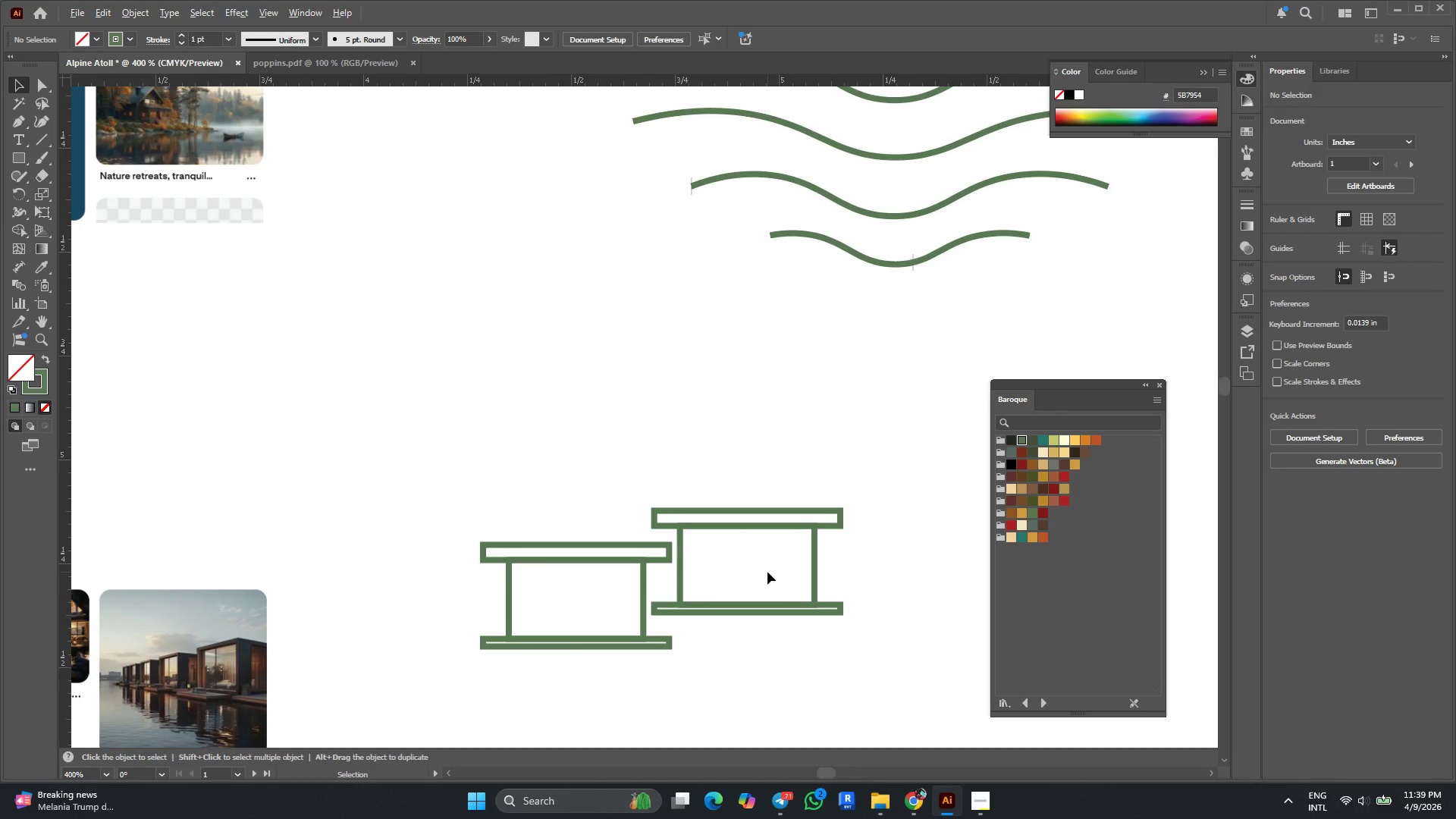 
hold_key(key=AltLeft, duration=0.33)
 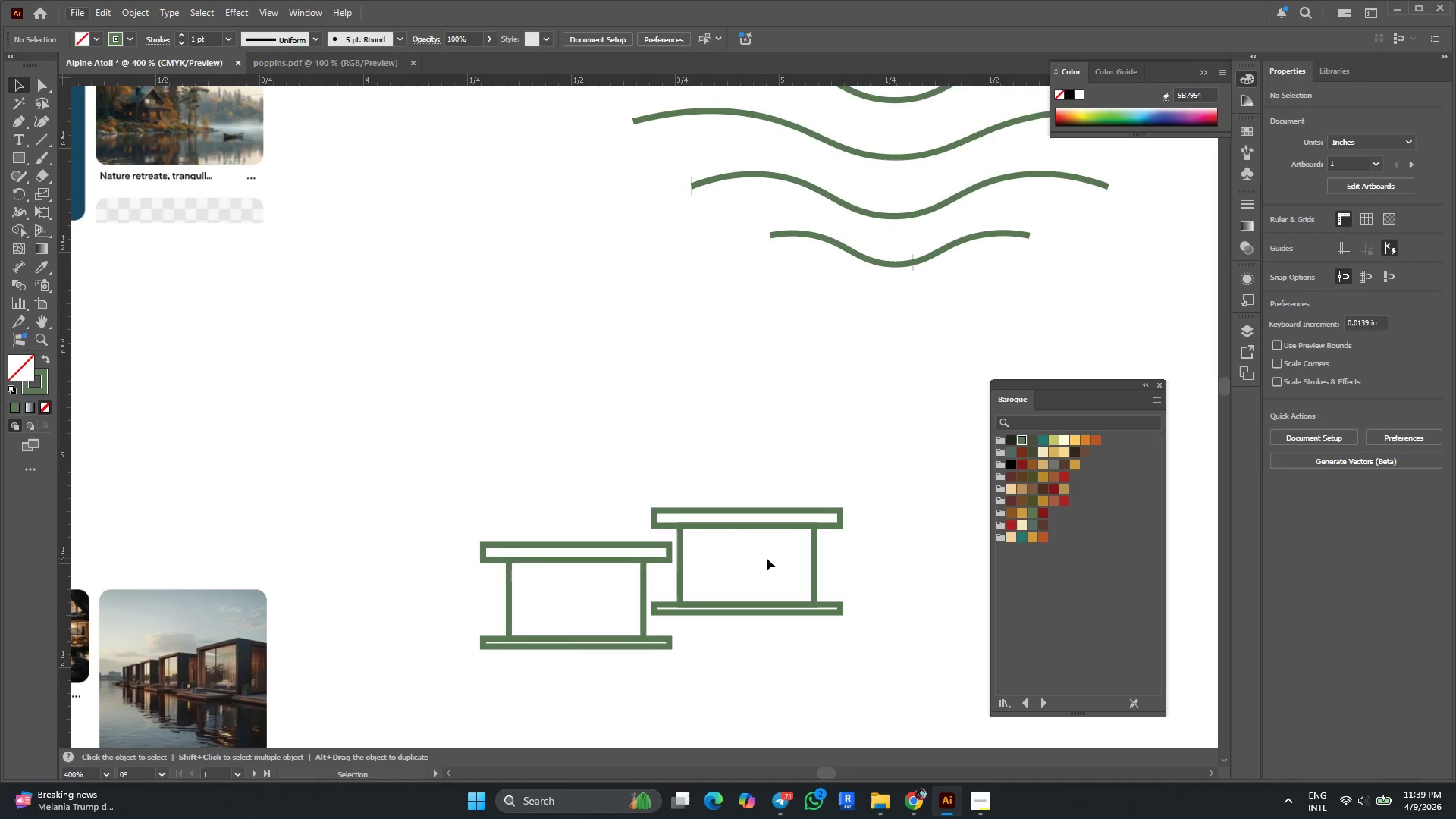 
scroll: coordinate [704, 583], scroll_direction: up, amount: 2.0
 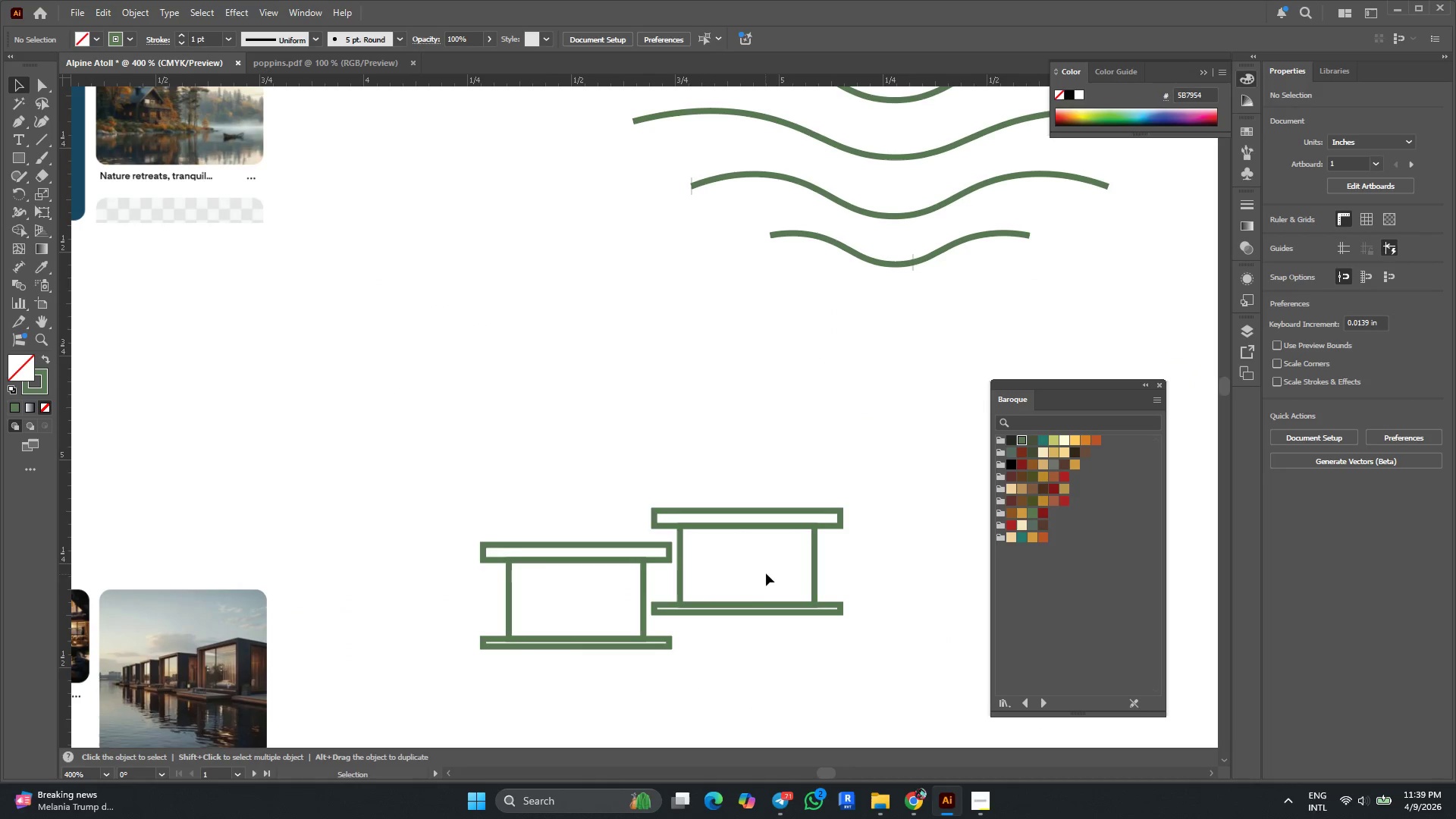 
scroll: coordinate [767, 558], scroll_direction: down, amount: 3.0
 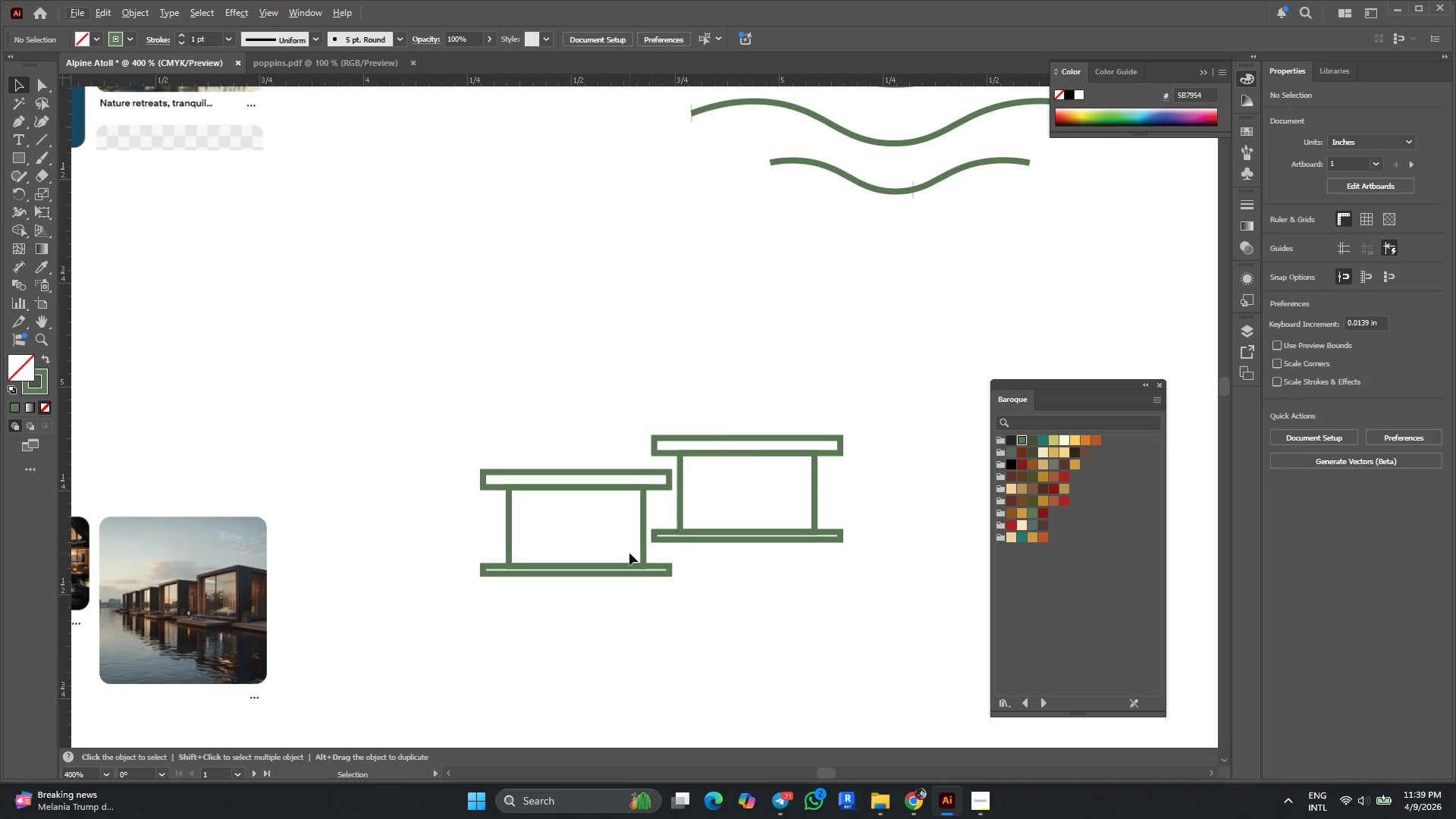 
hold_key(key=AltLeft, duration=0.34)
scroll: coordinate [457, 536], scroll_direction: down, amount: 1.0
 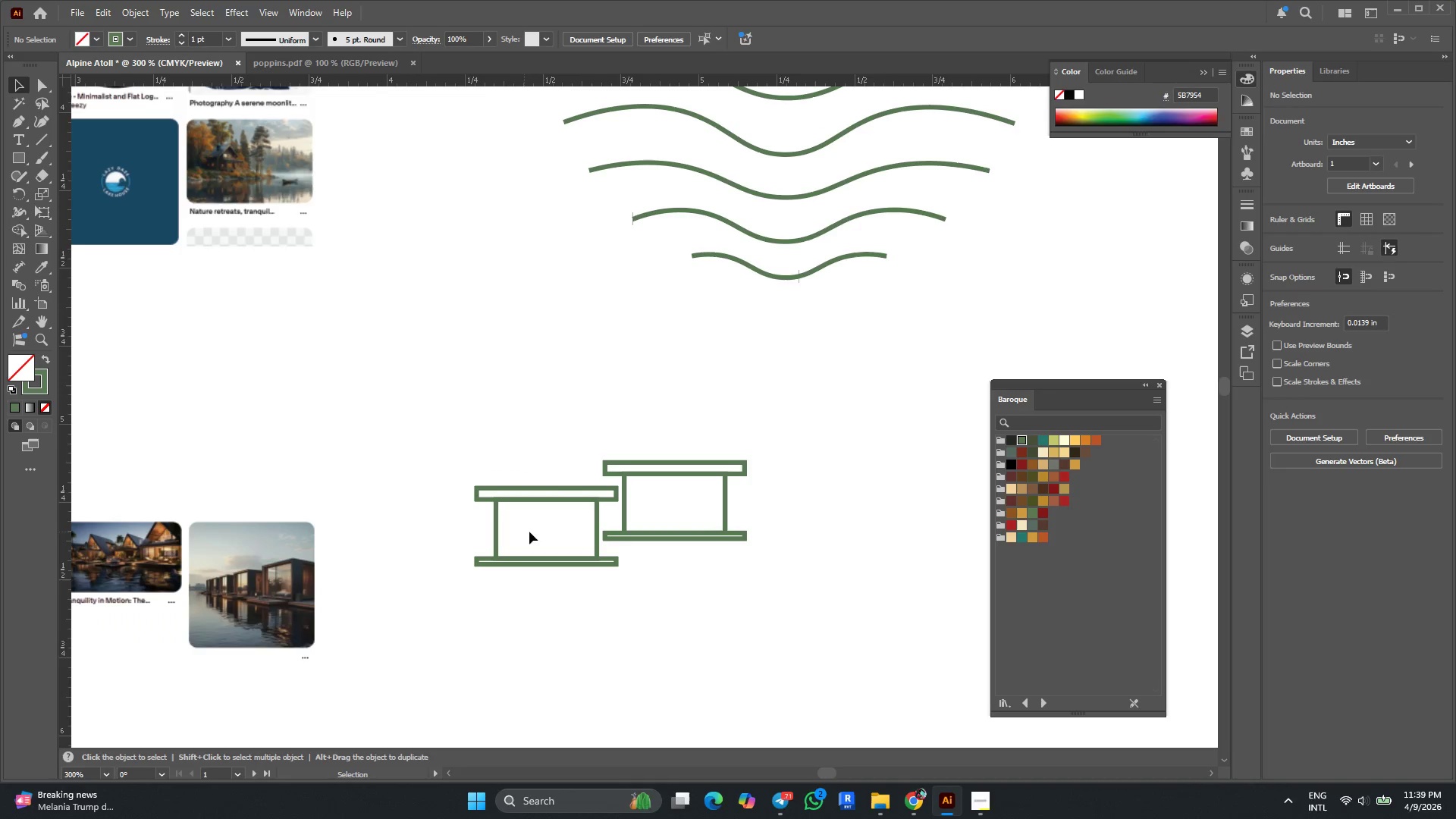 
left_click_drag(start_coordinate=[720, 565], to_coordinate=[678, 434])
 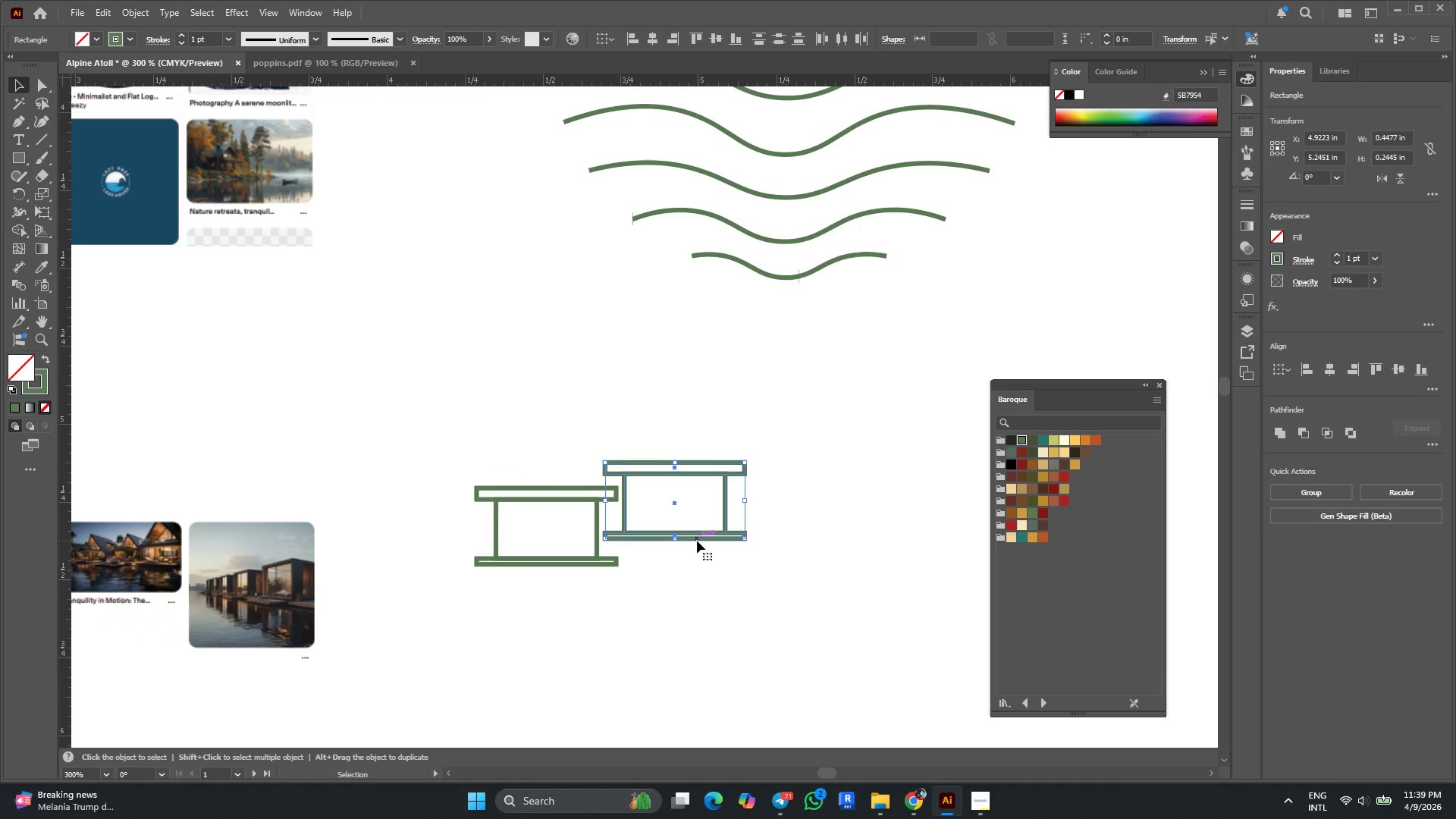 
hold_key(key=AltLeft, duration=0.69)
 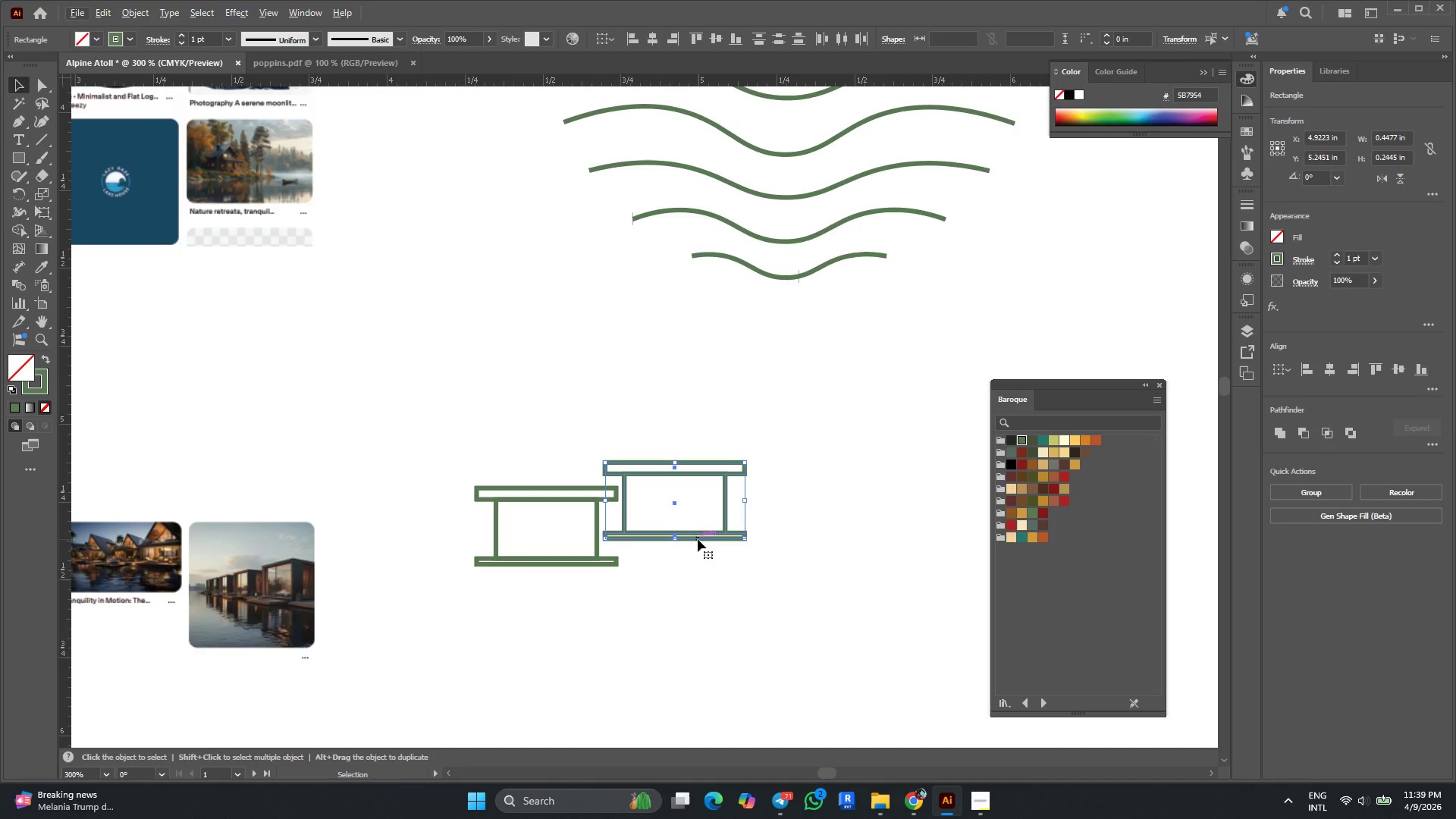 
key(Control+G)
 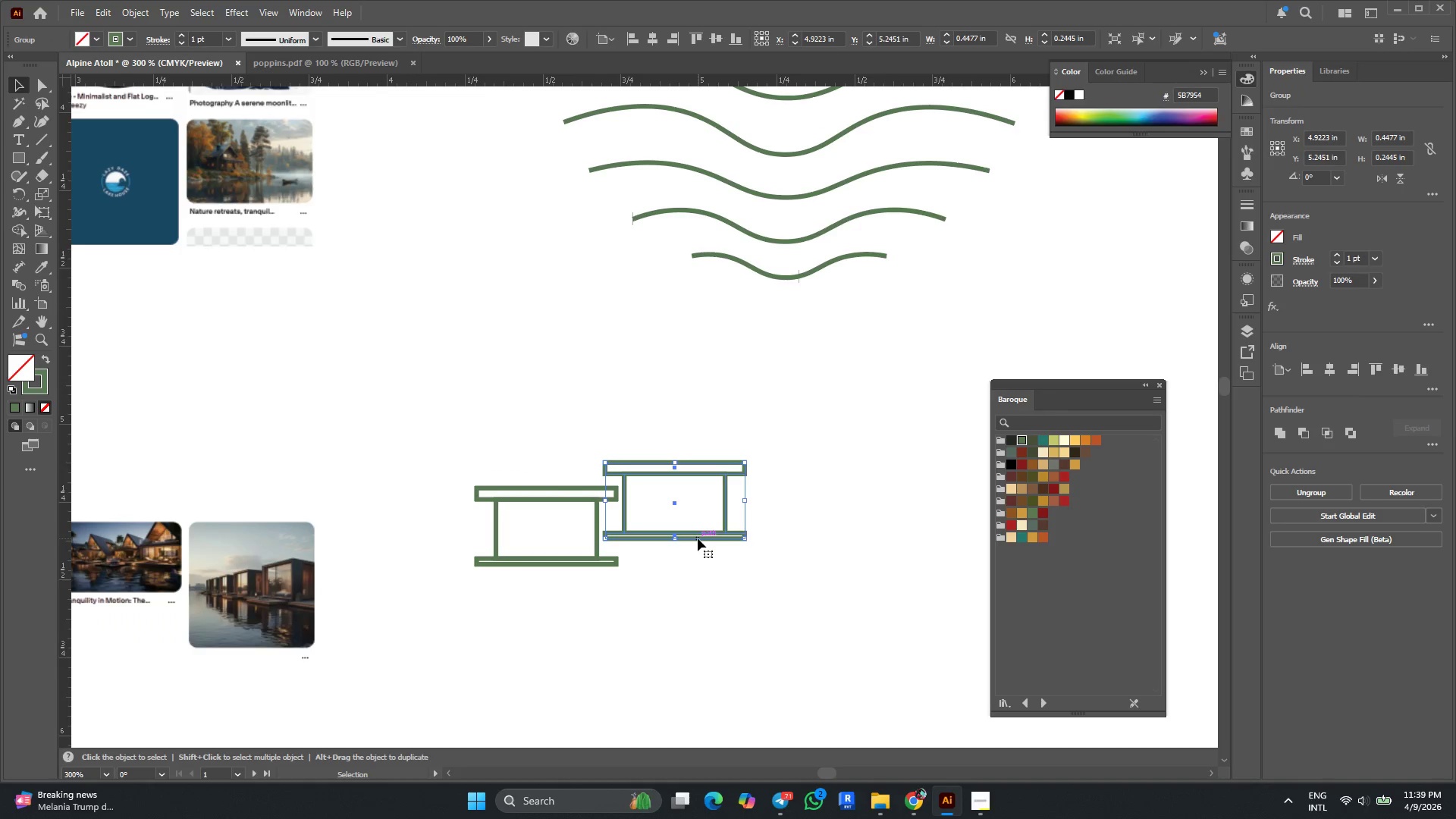 
hold_key(key=AltLeft, duration=3.19)
left_click_drag(start_coordinate=[698, 538], to_coordinate=[438, 535])
 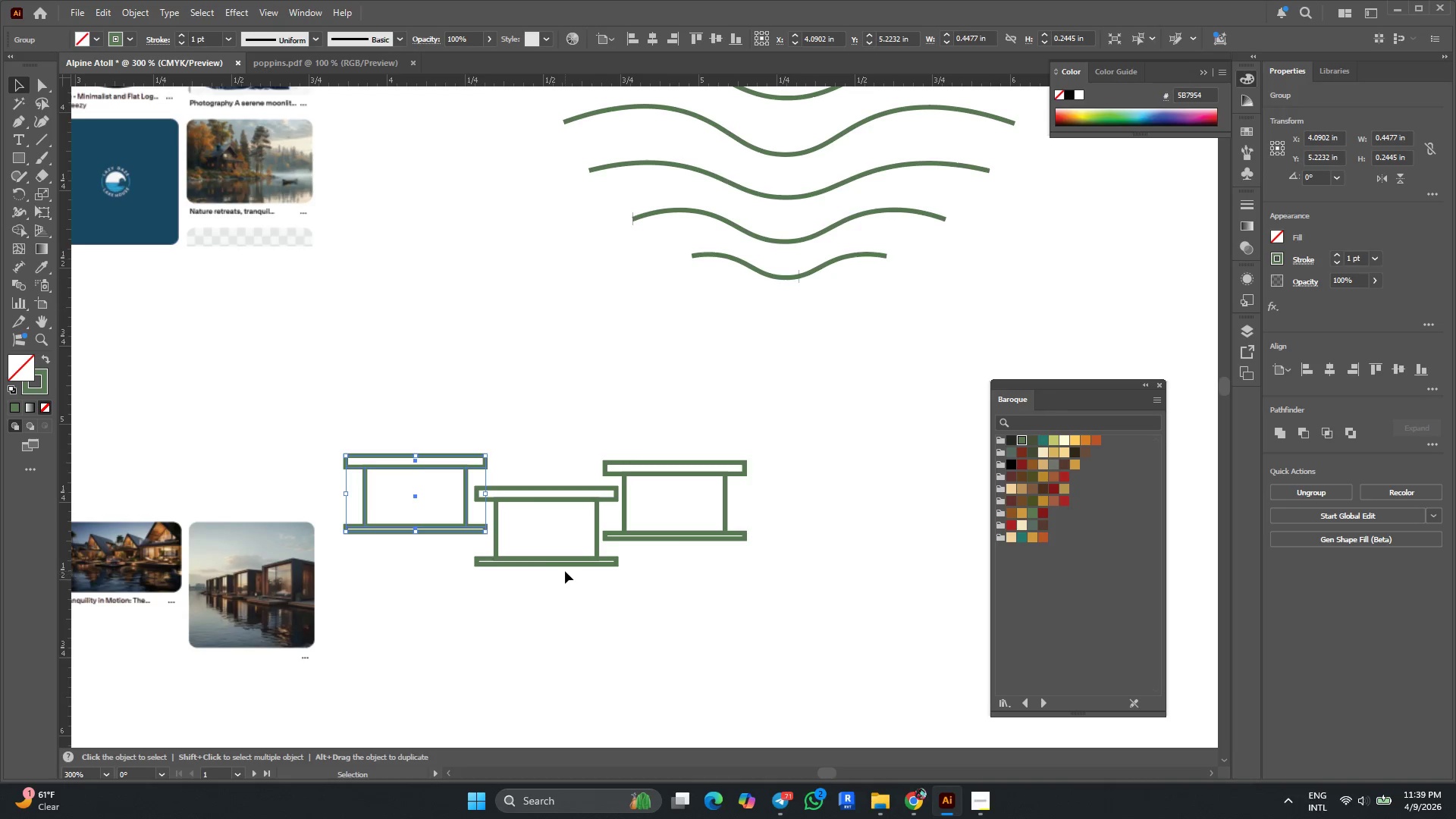 
hold_key(key=AltLeft, duration=0.34)
scroll: coordinate [566, 564], scroll_direction: up, amount: 1.0
 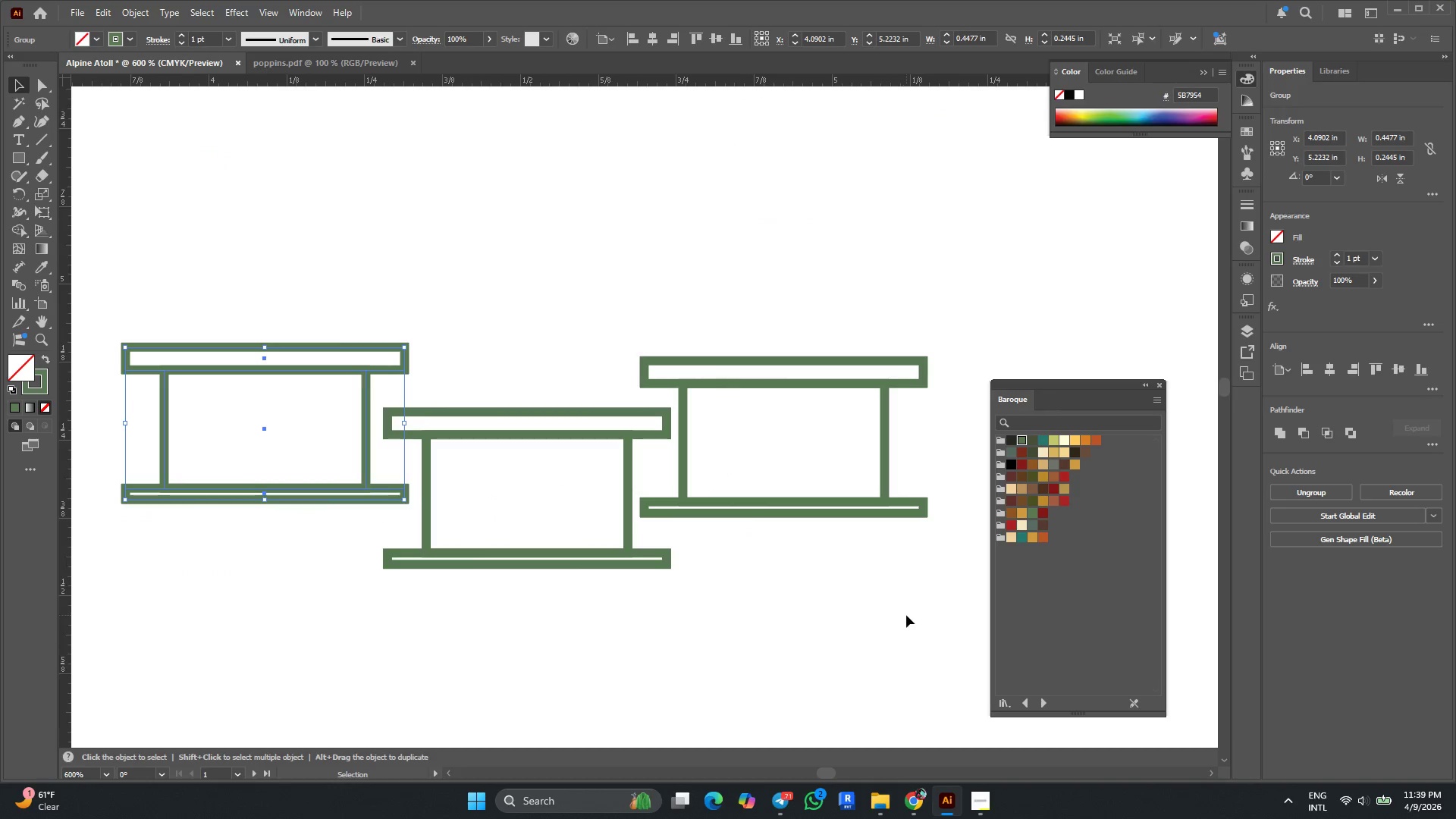 
hold_key(key=AltLeft, duration=0.33)
scroll: coordinate [908, 607], scroll_direction: none, amount: 0.0
 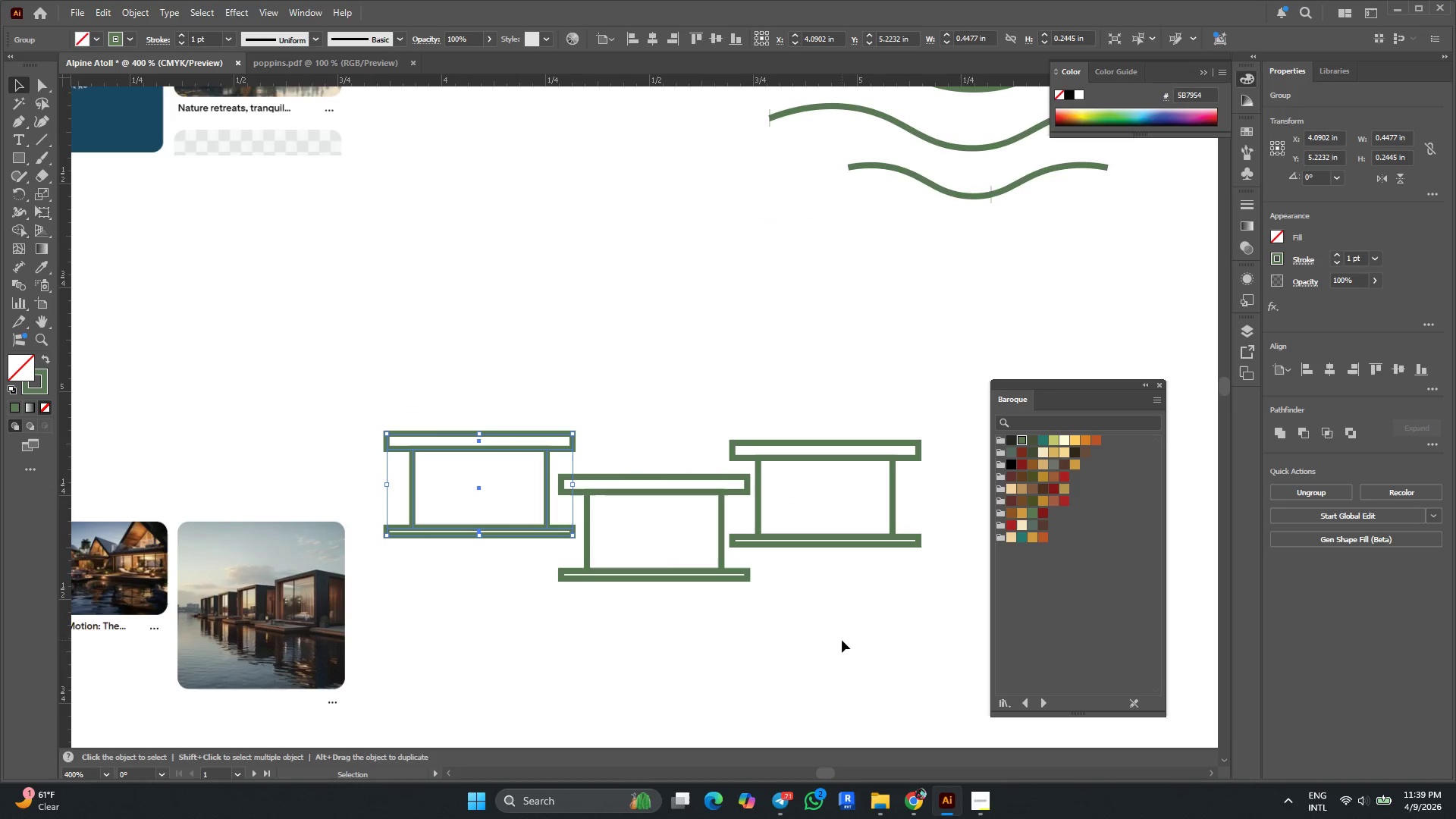 
left_click_drag(start_coordinate=[839, 632], to_coordinate=[490, 450])
 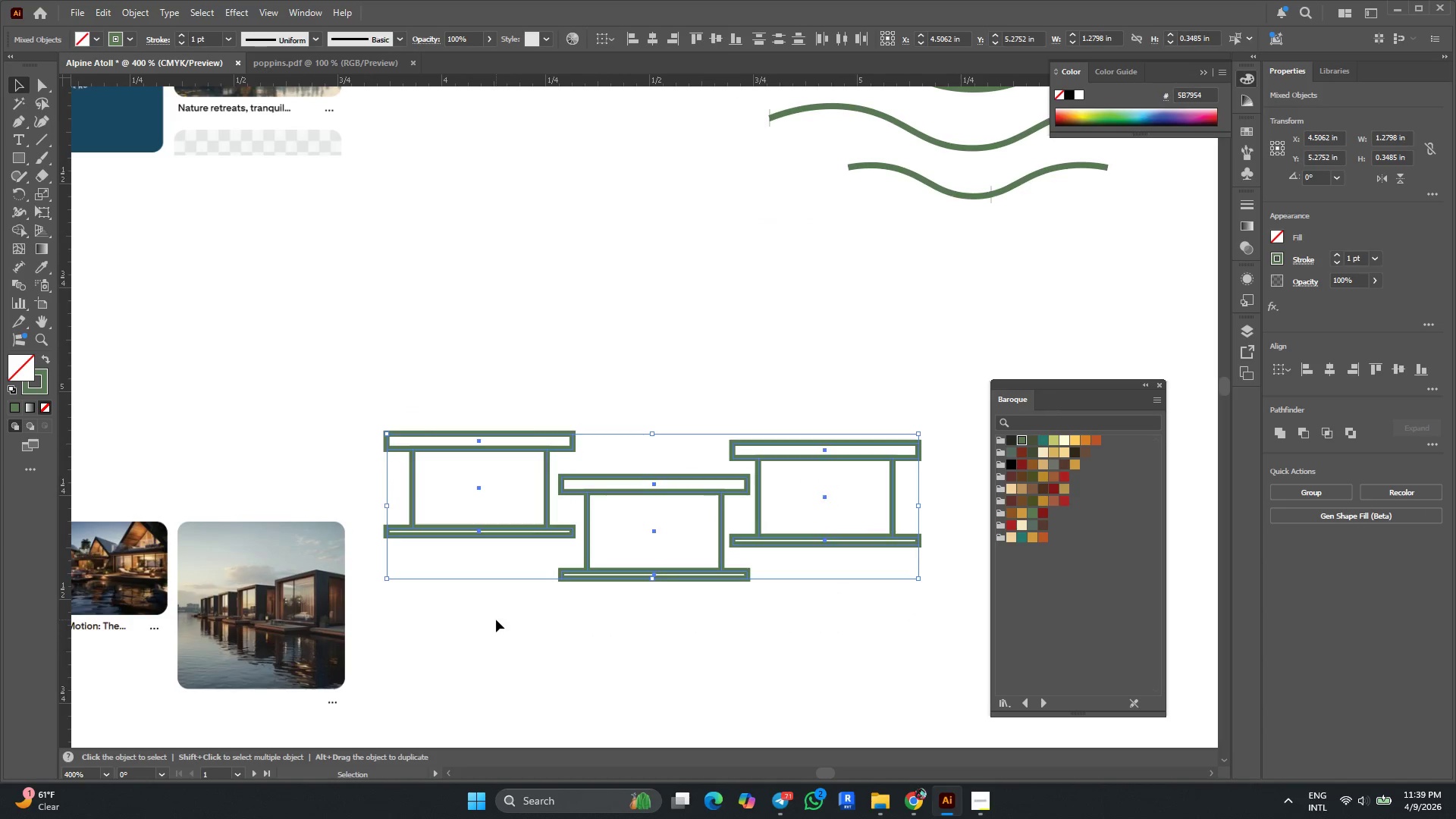 
left_click([503, 530])
 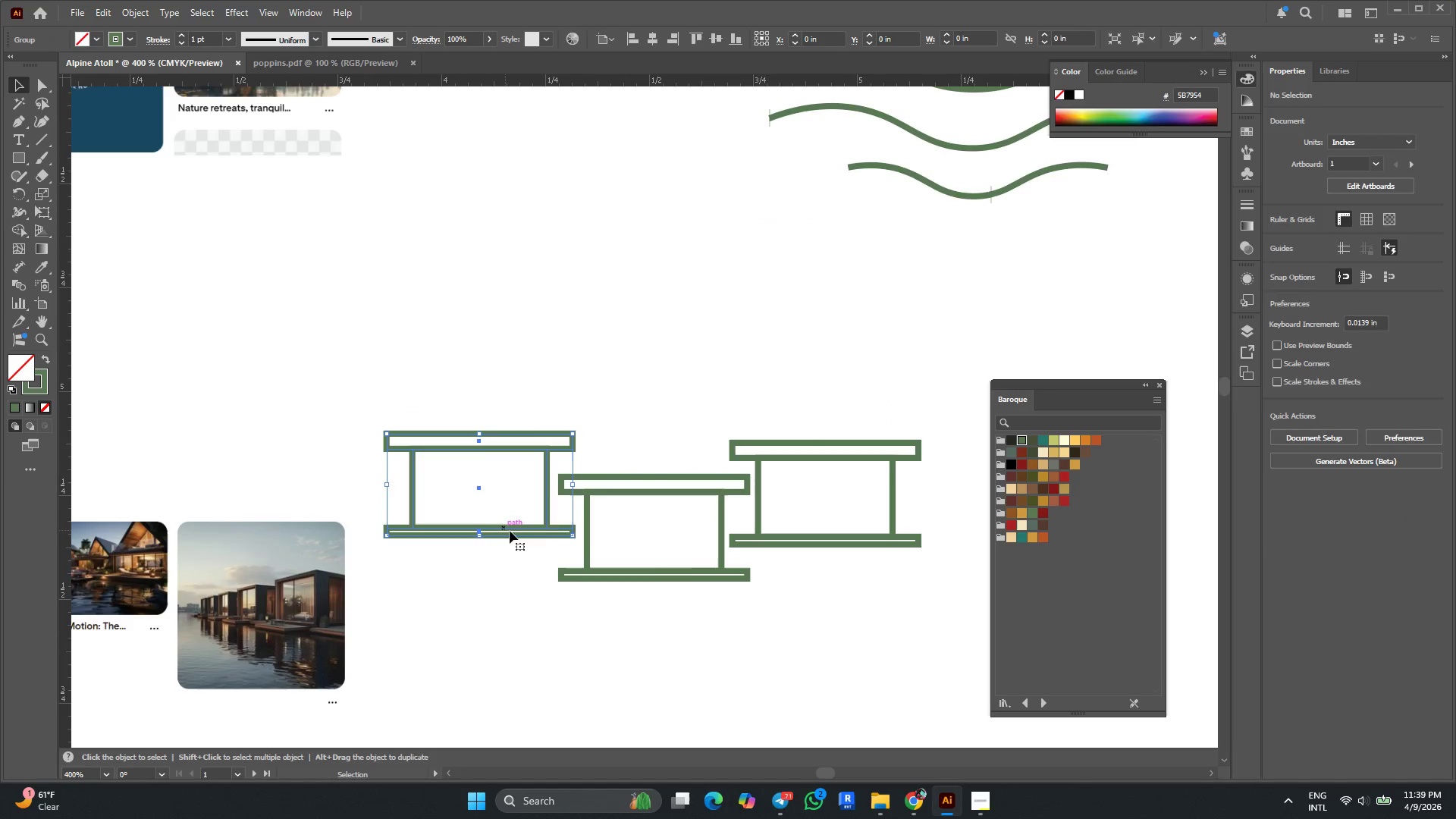 
hold_key(key=ShiftLeft, duration=1.02)
left_click([814, 544])
 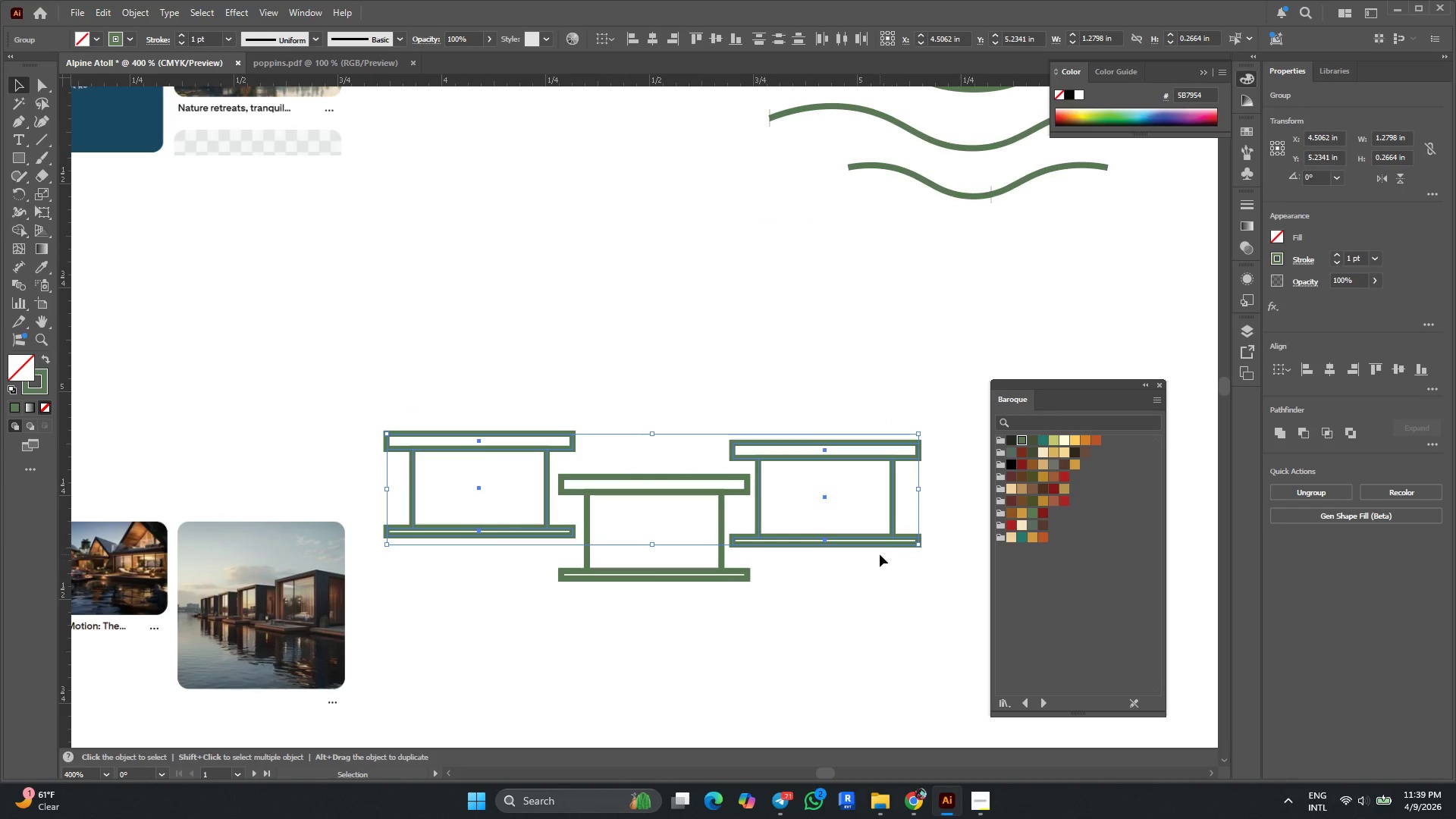 
left_click([880, 549])
 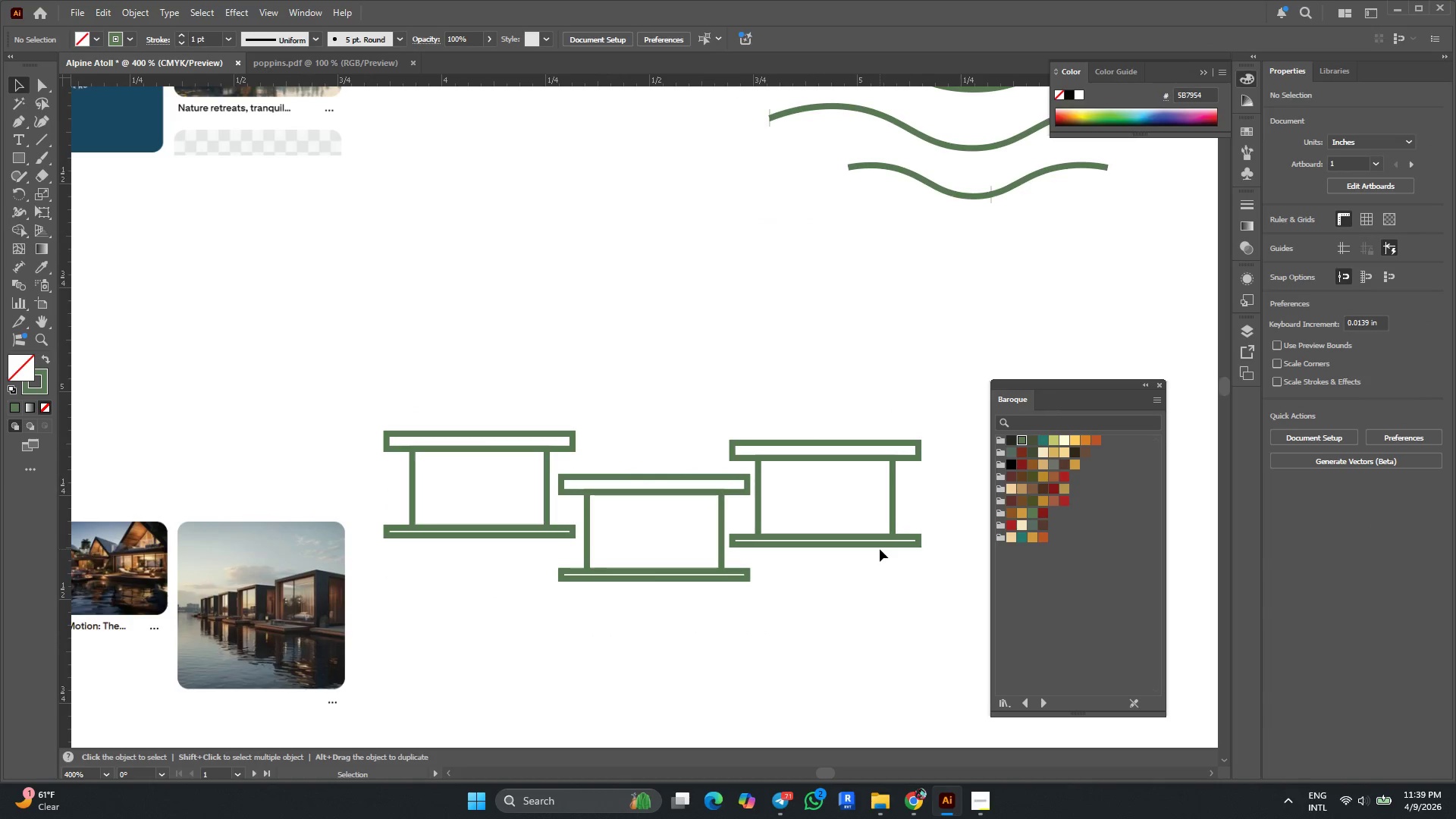 
left_click([913, 585])
 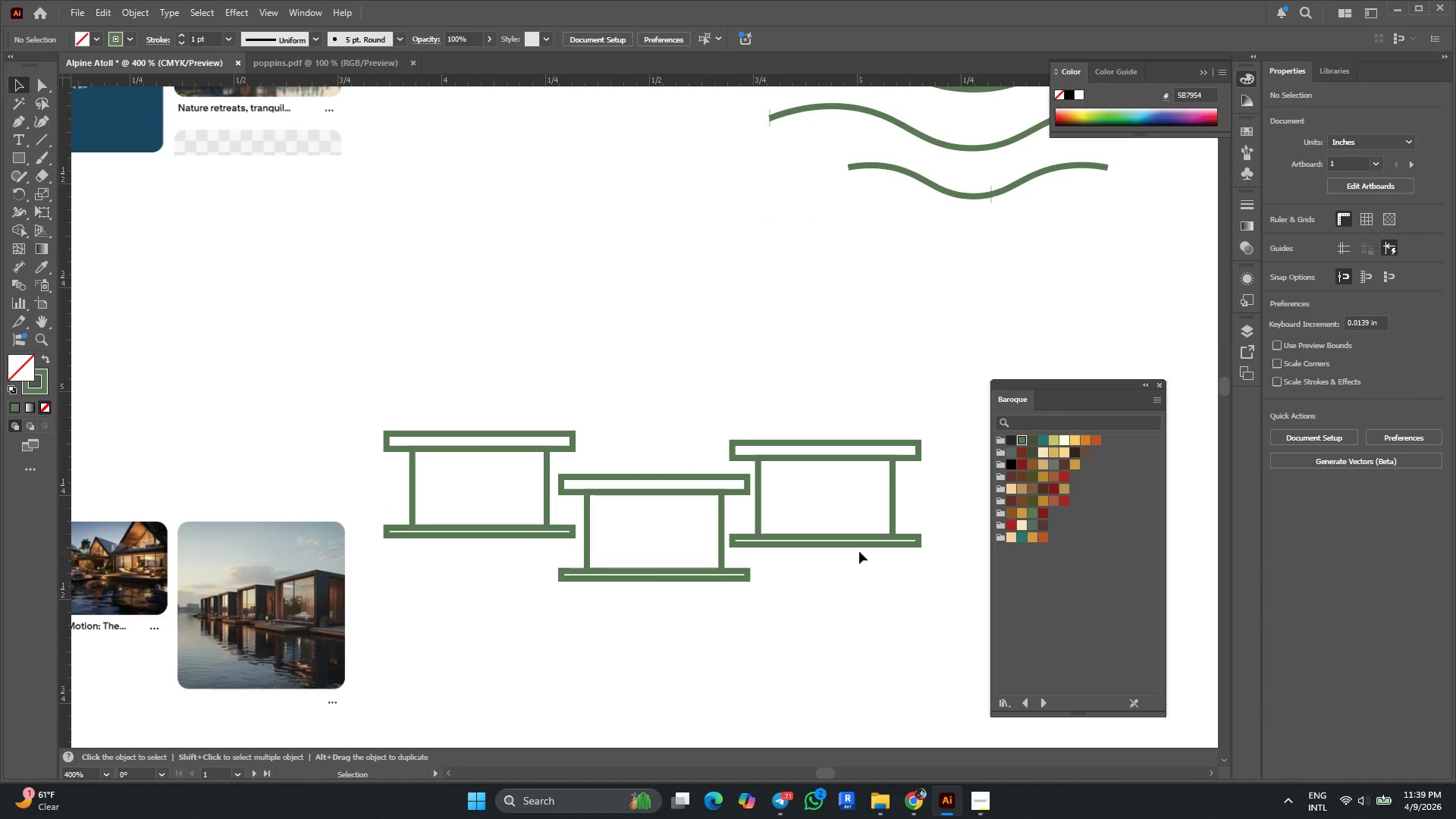 
left_click([858, 548])
 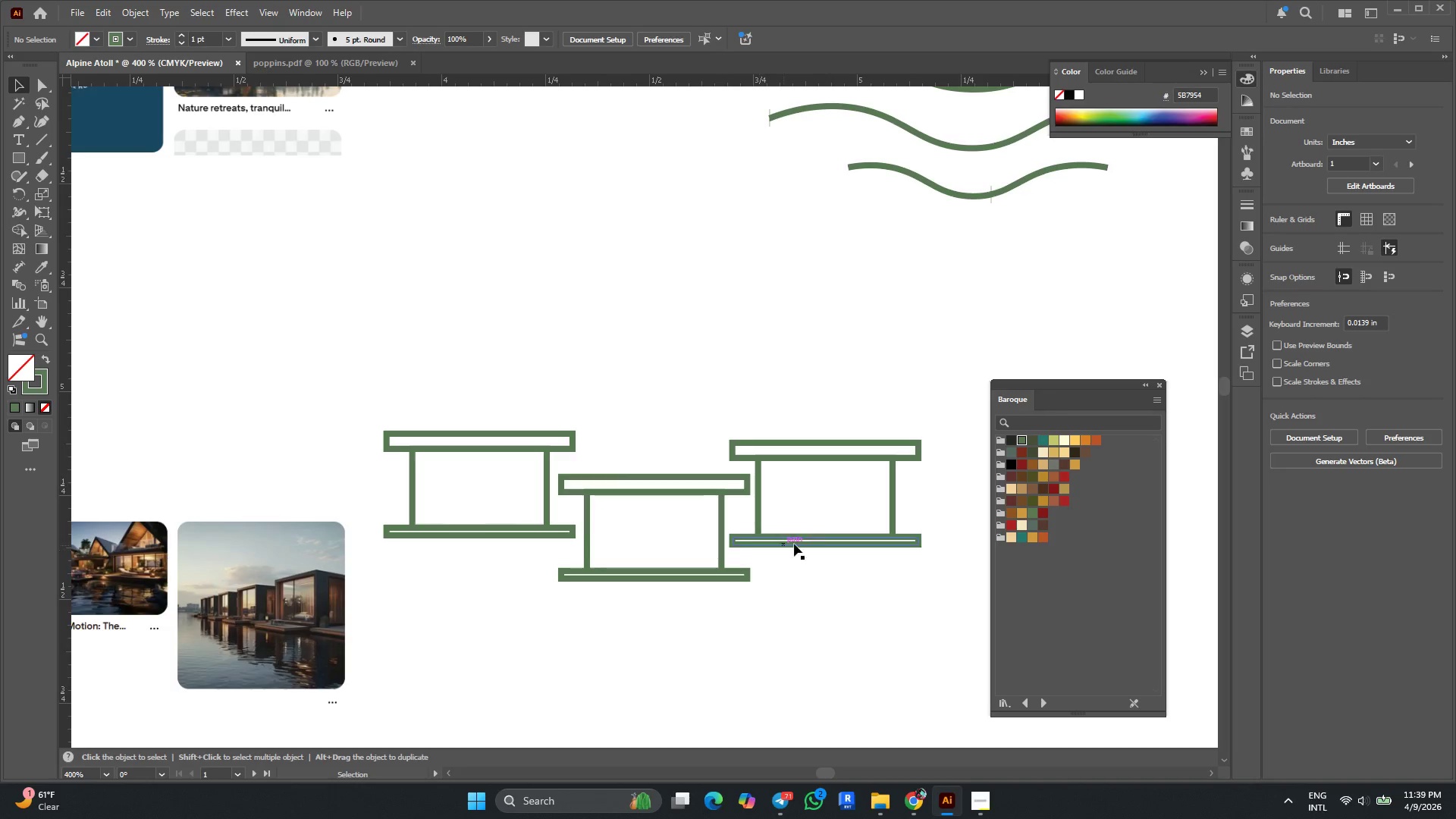 
left_click([824, 539])
 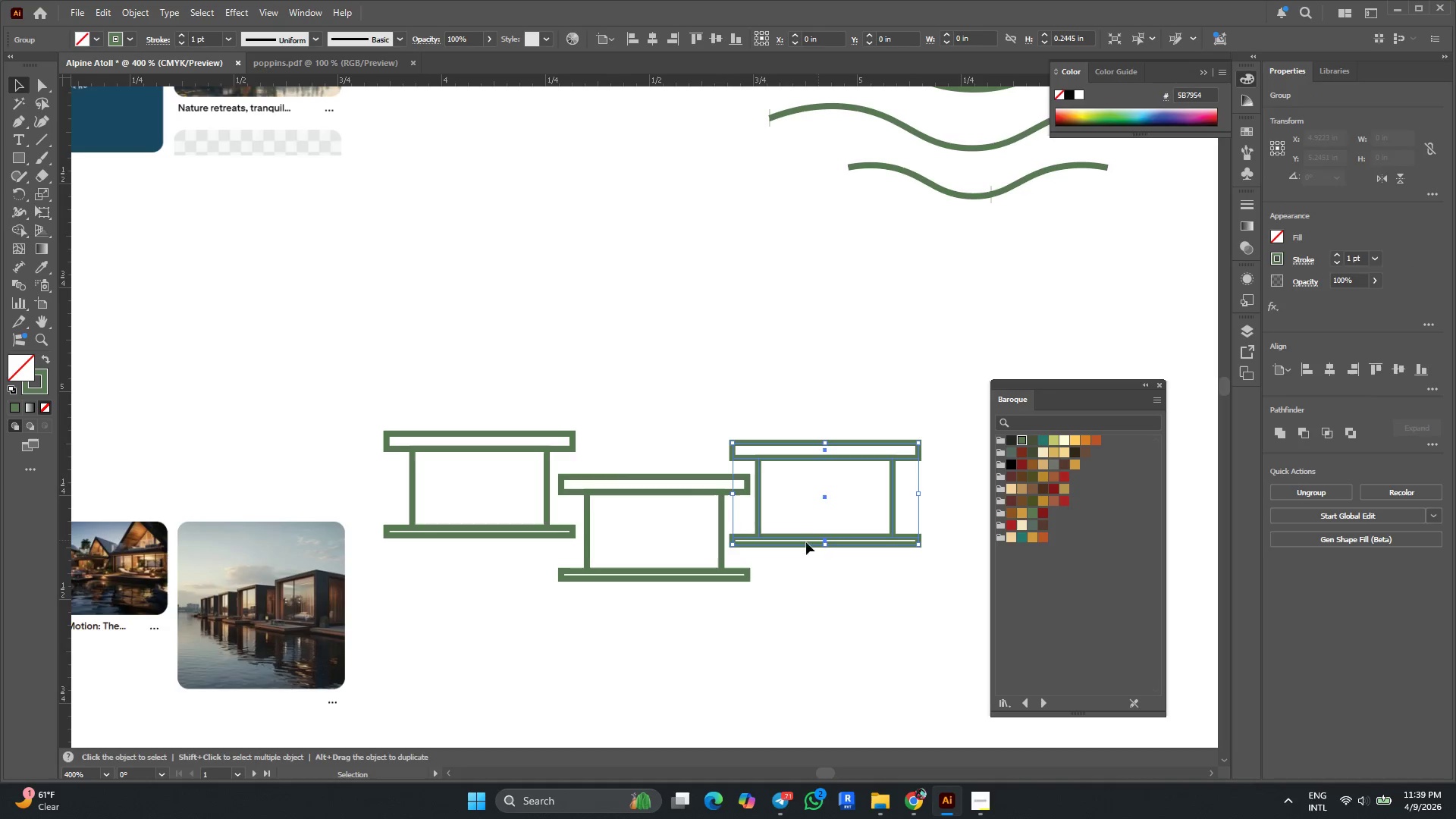 
hold_key(key=ShiftLeft, duration=0.59)
 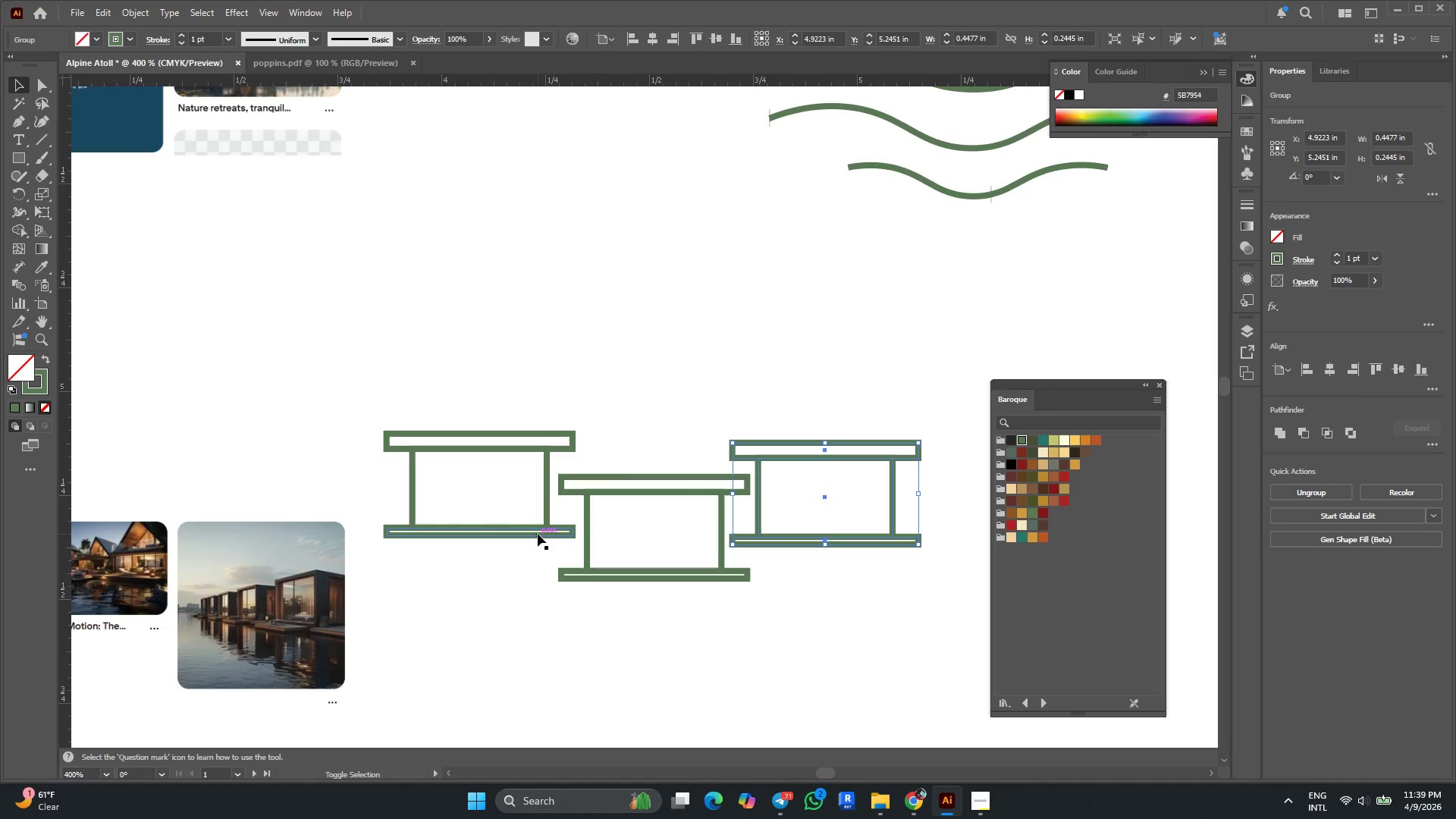 
left_click([538, 534])
 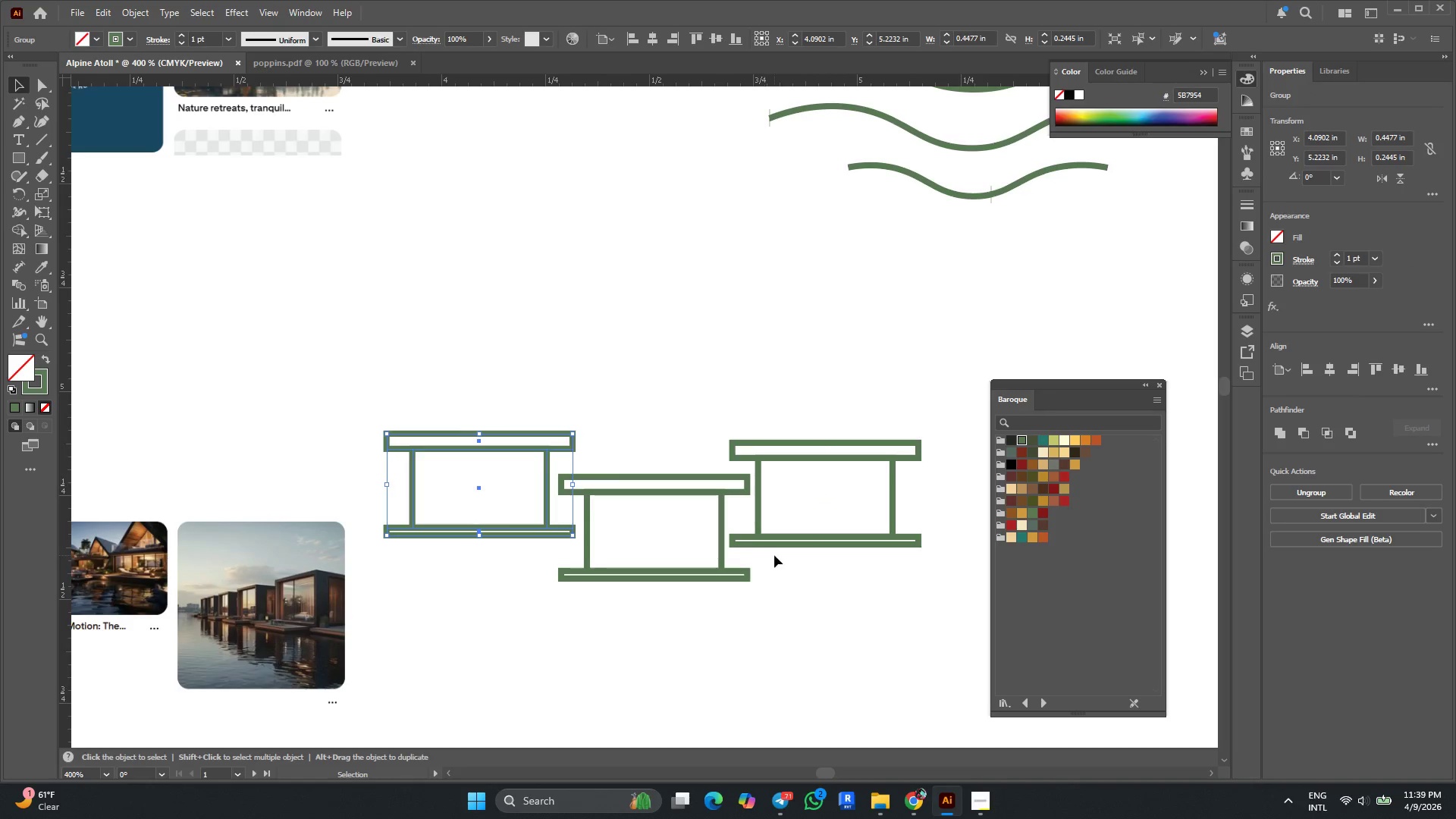 
hold_key(key=ShiftLeft, duration=1.14)
left_click([819, 539])
 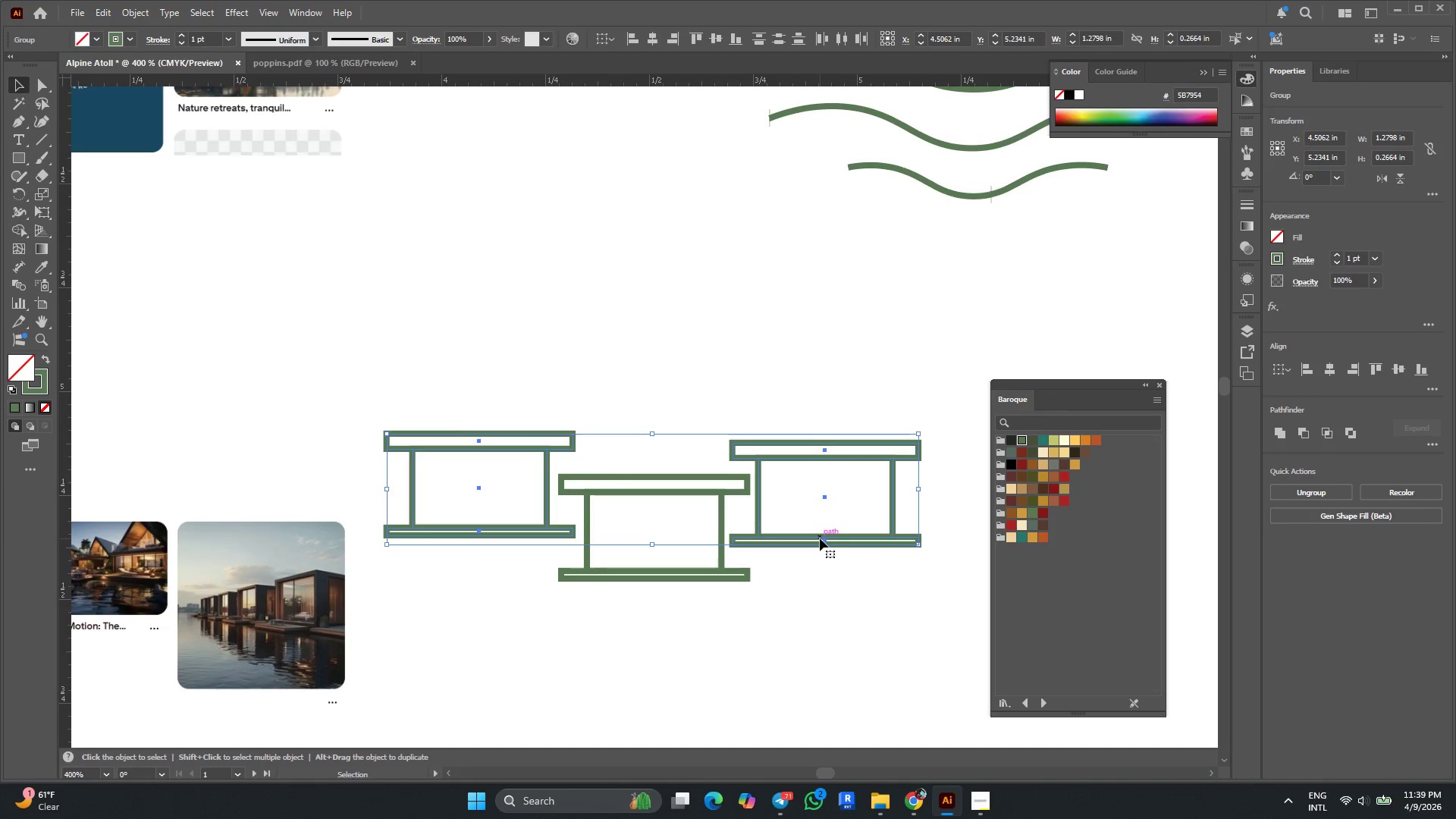 
left_click([820, 538])
 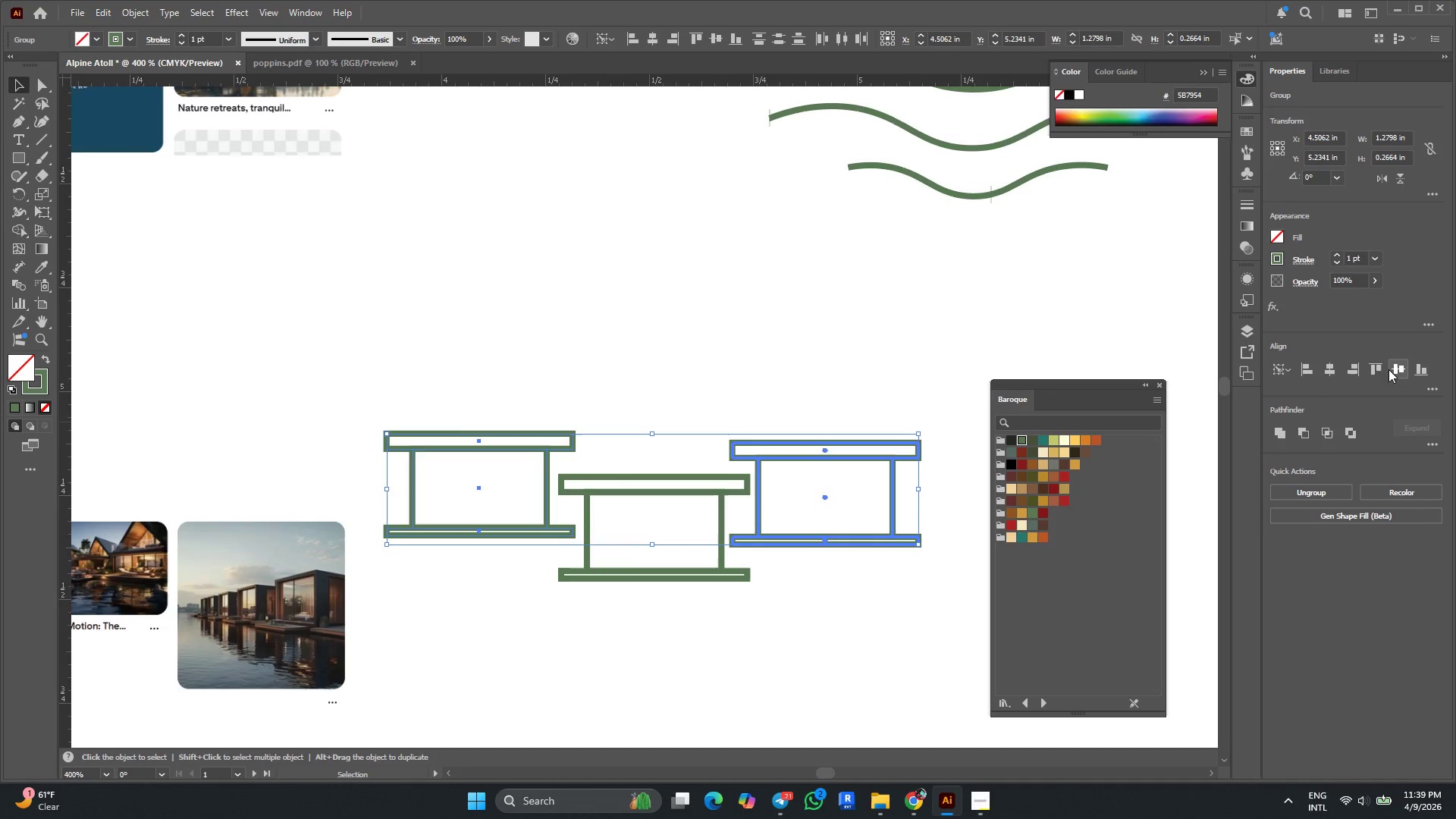 
left_click([1414, 375])
 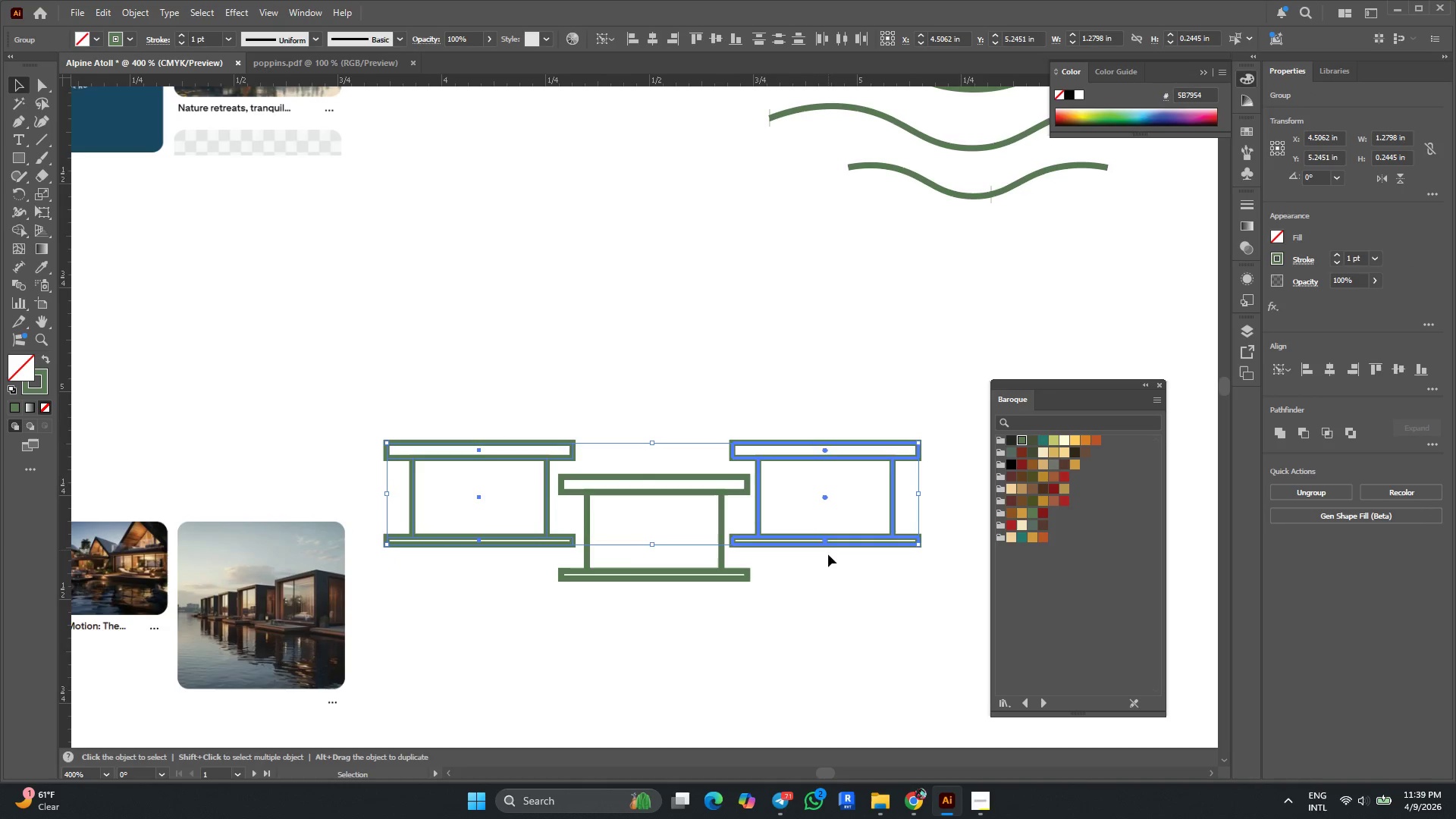 
left_click([818, 574])
 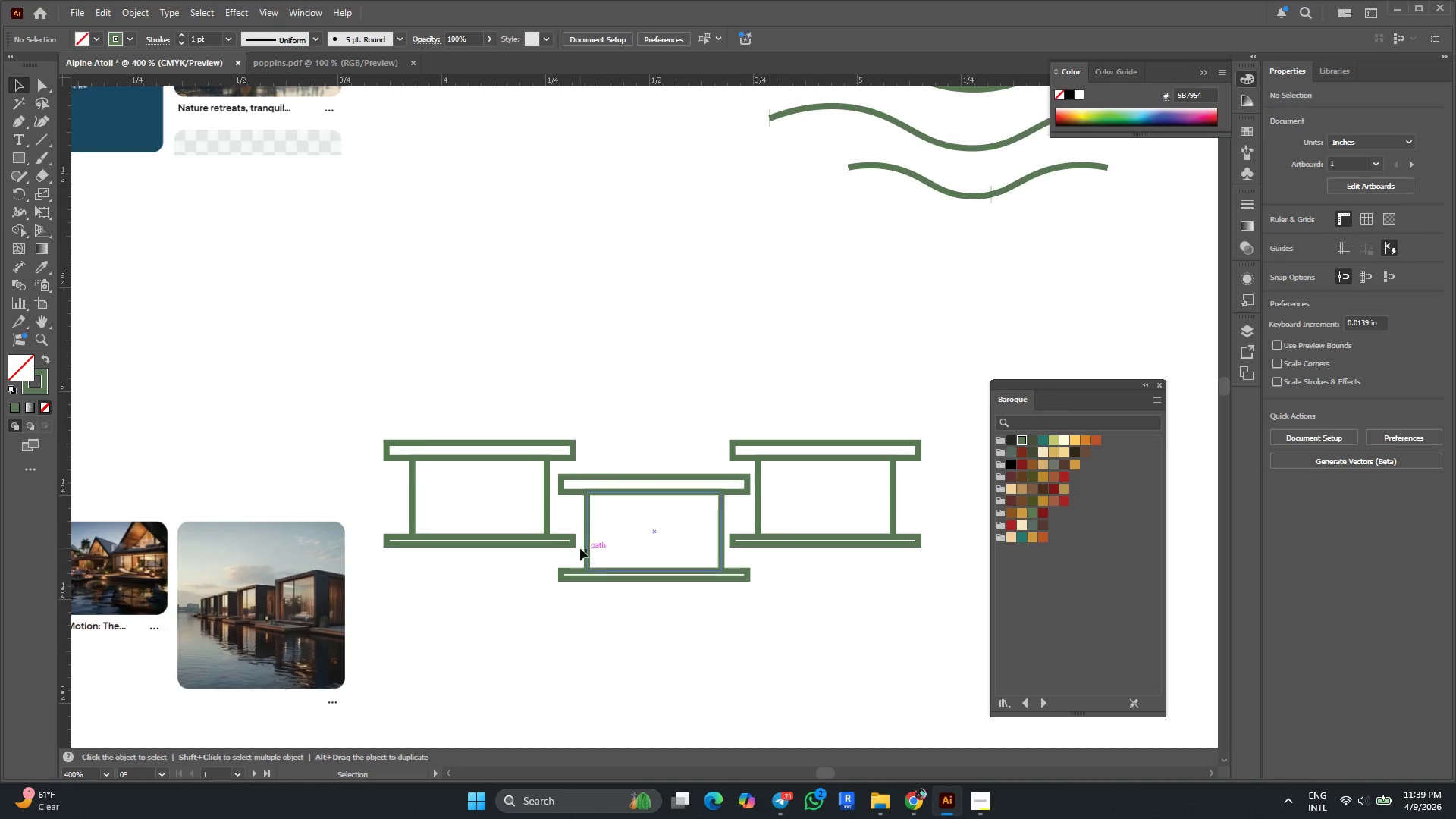 
left_click([563, 540])
 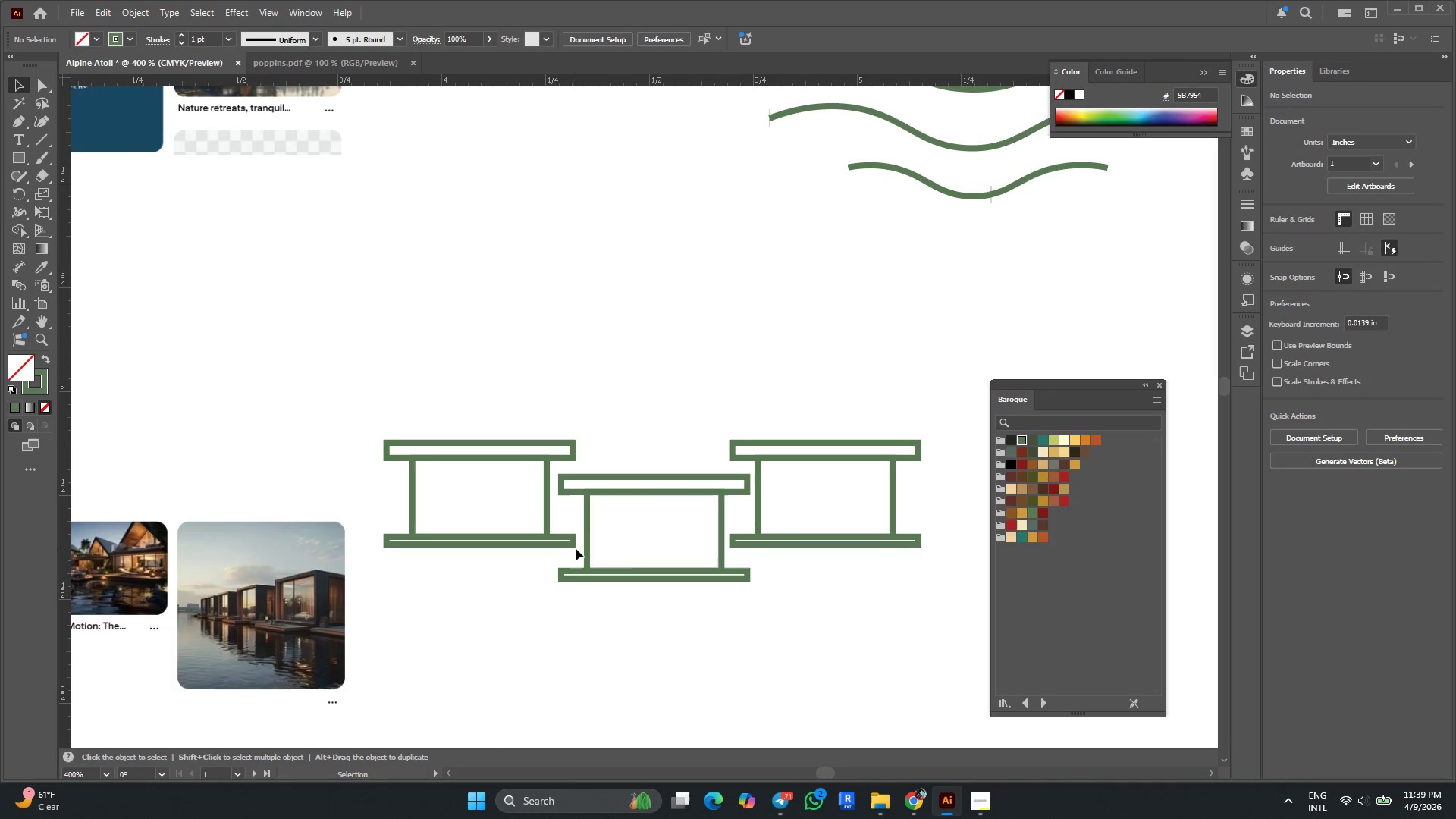 
left_click([566, 543])
 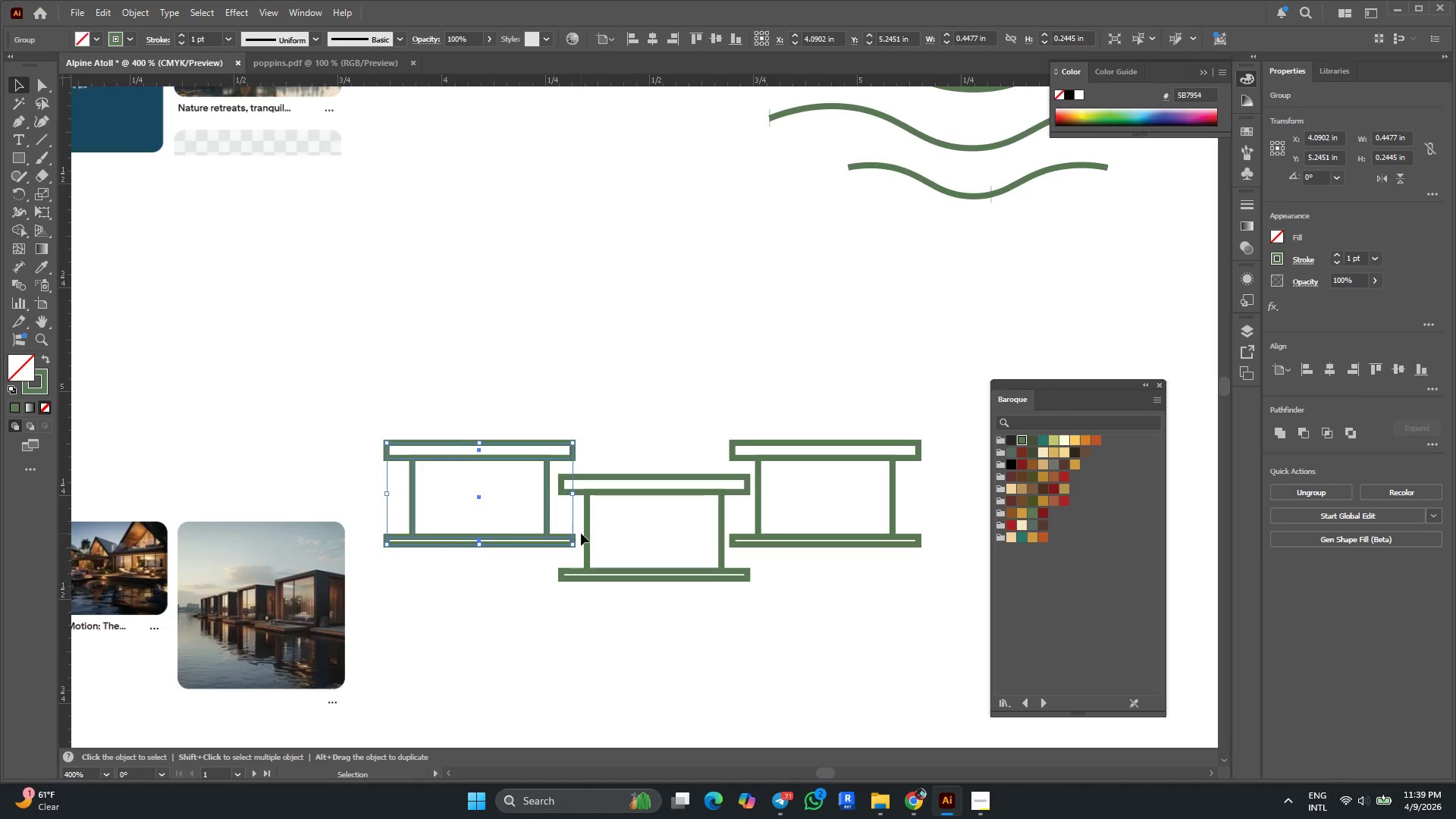 
key(ArrowRight)
 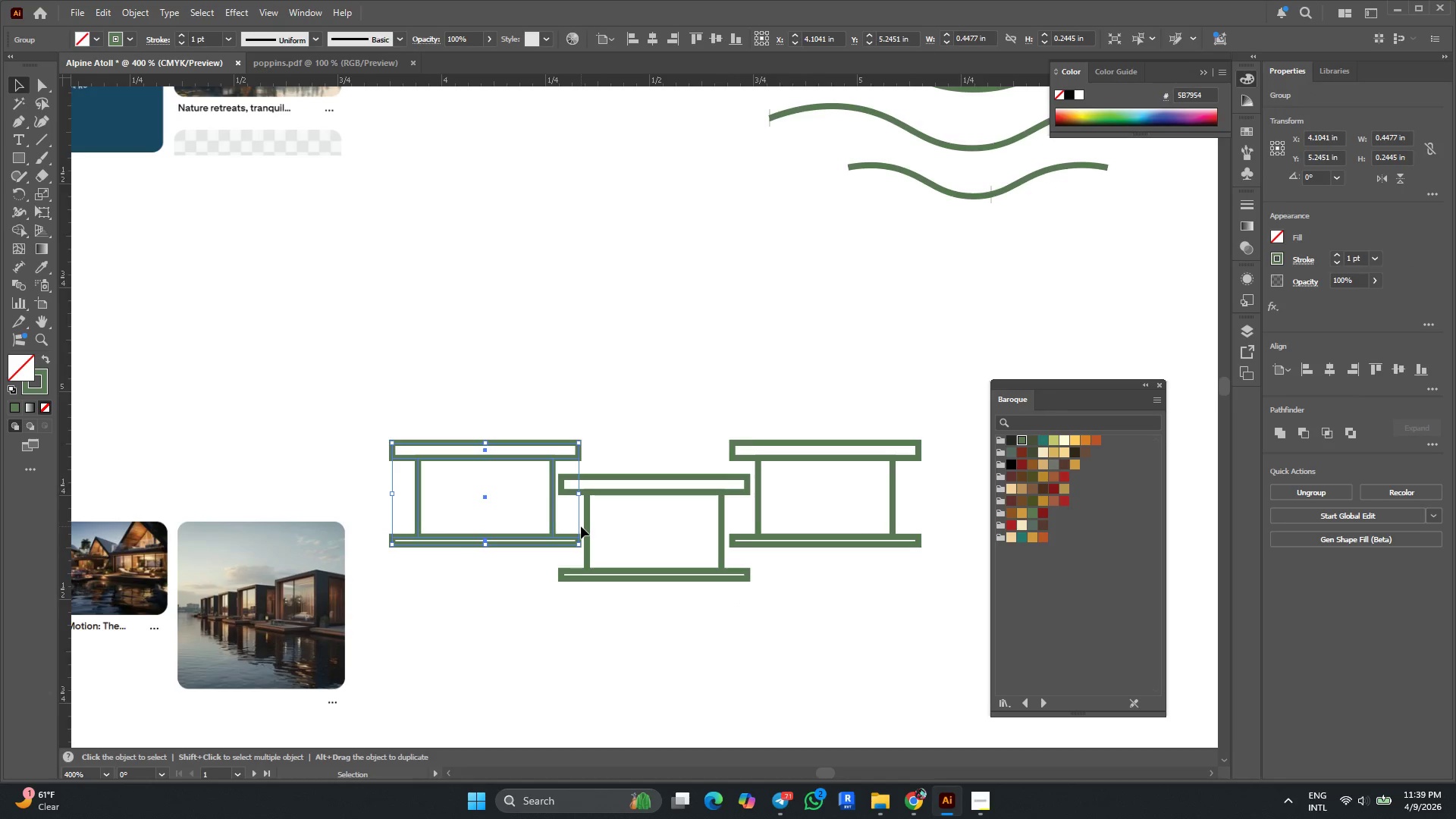 
scroll: coordinate [581, 526], scroll_direction: down, amount: 1.0
 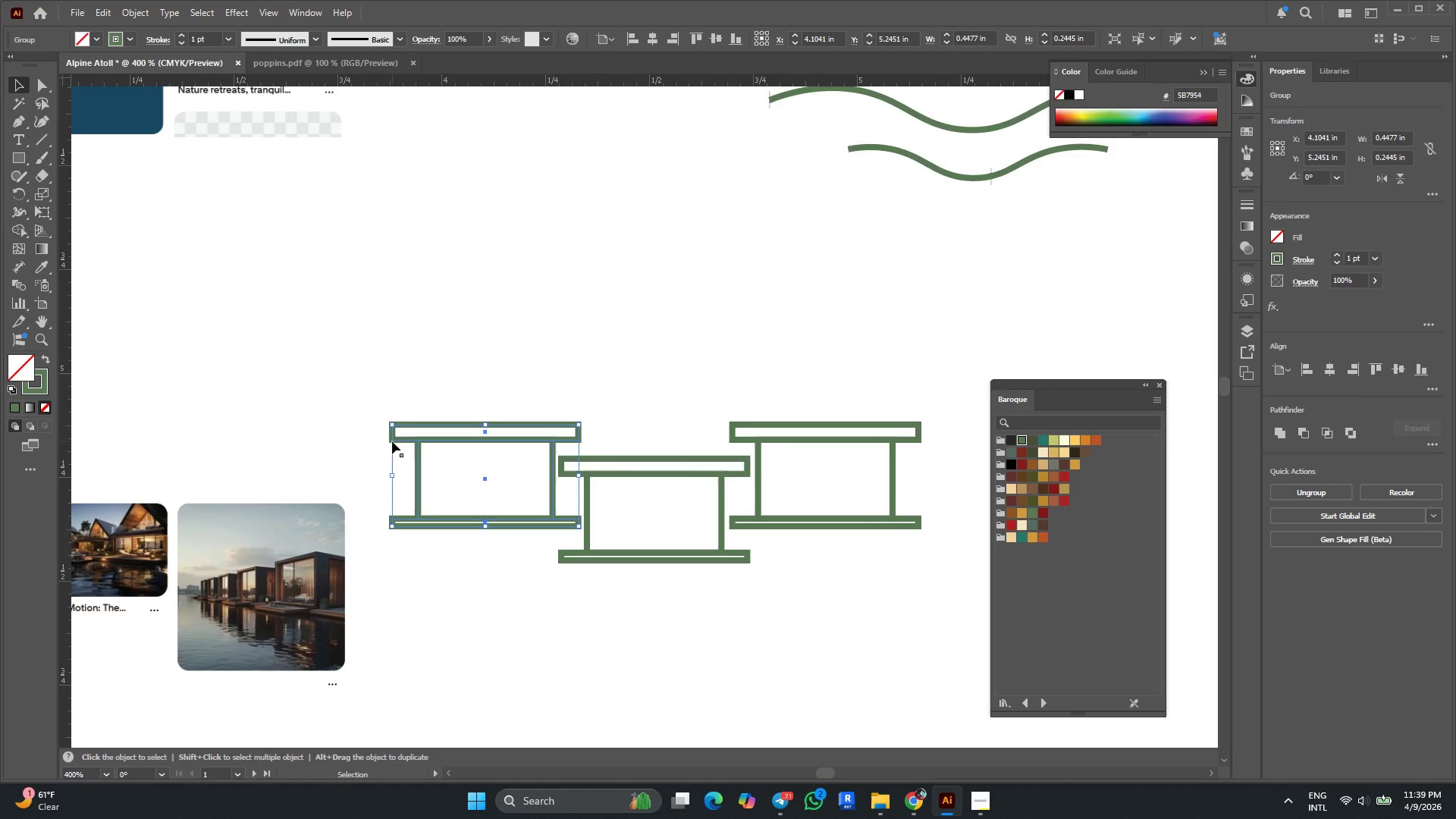 
hold_key(key=AltLeft, duration=0.31)
scroll: coordinate [545, 510], scroll_direction: none, amount: 0.0
 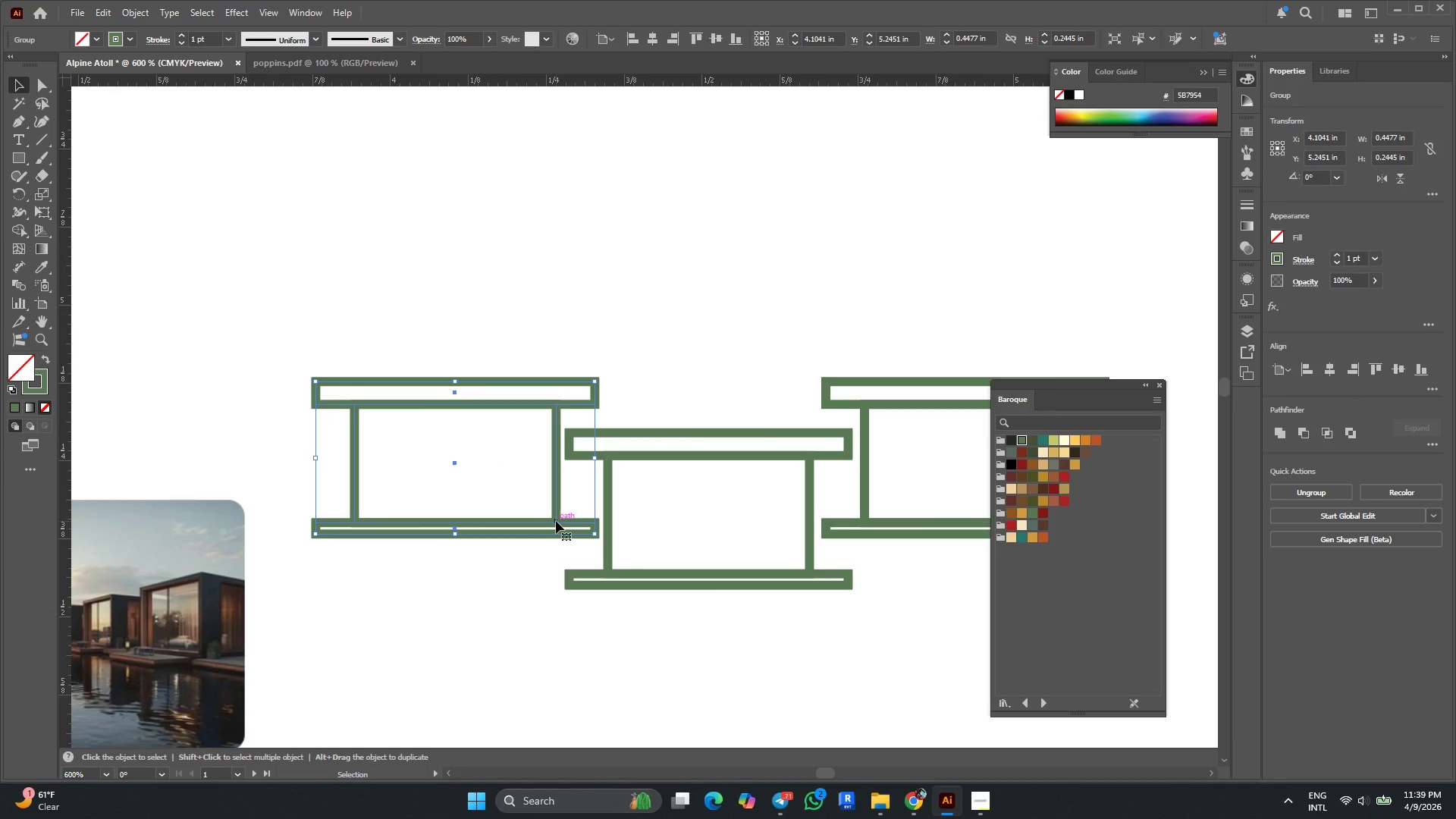 
left_click_drag(start_coordinate=[556, 521], to_coordinate=[552, 521])
 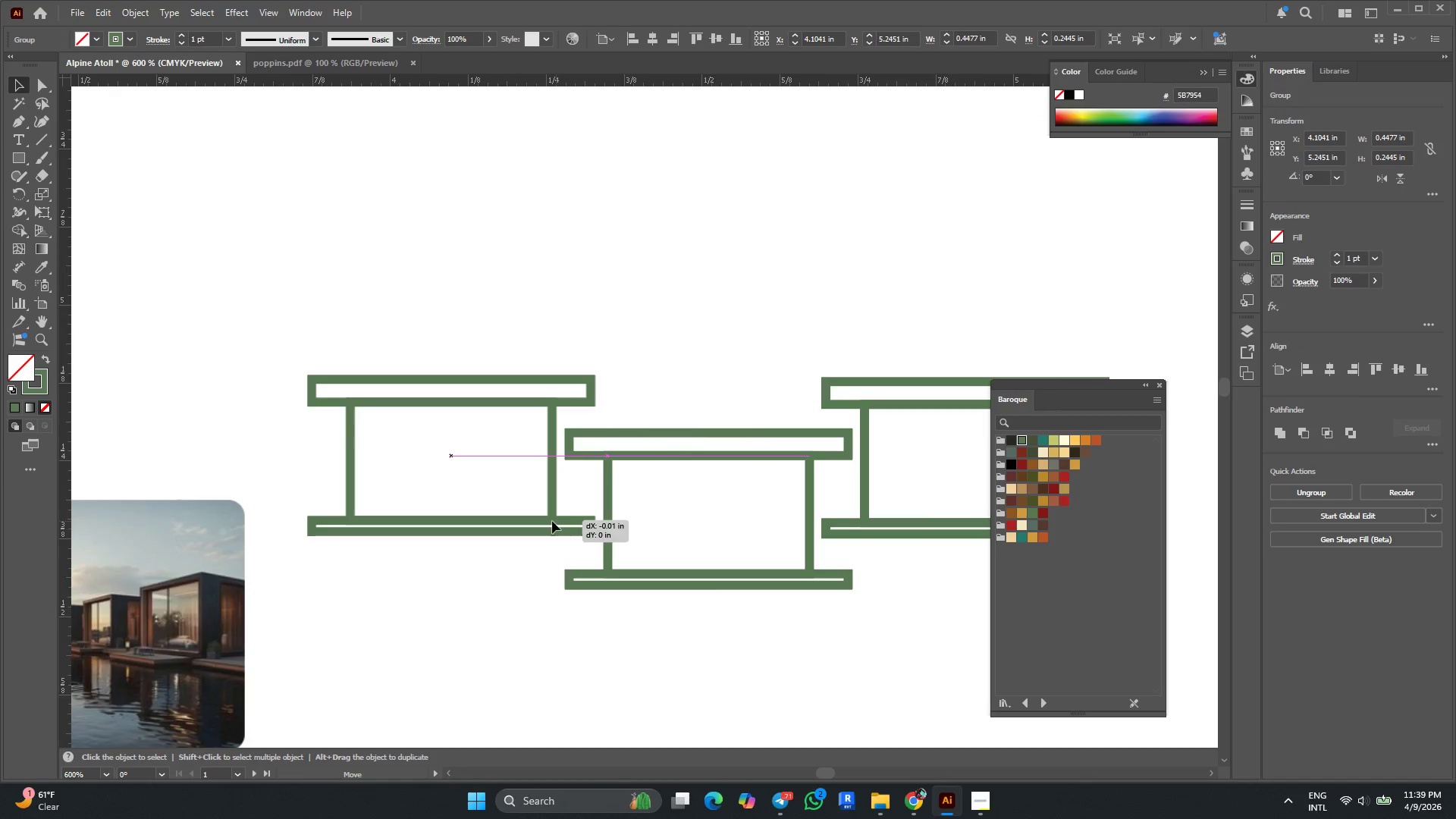 
key(Control+Z)
 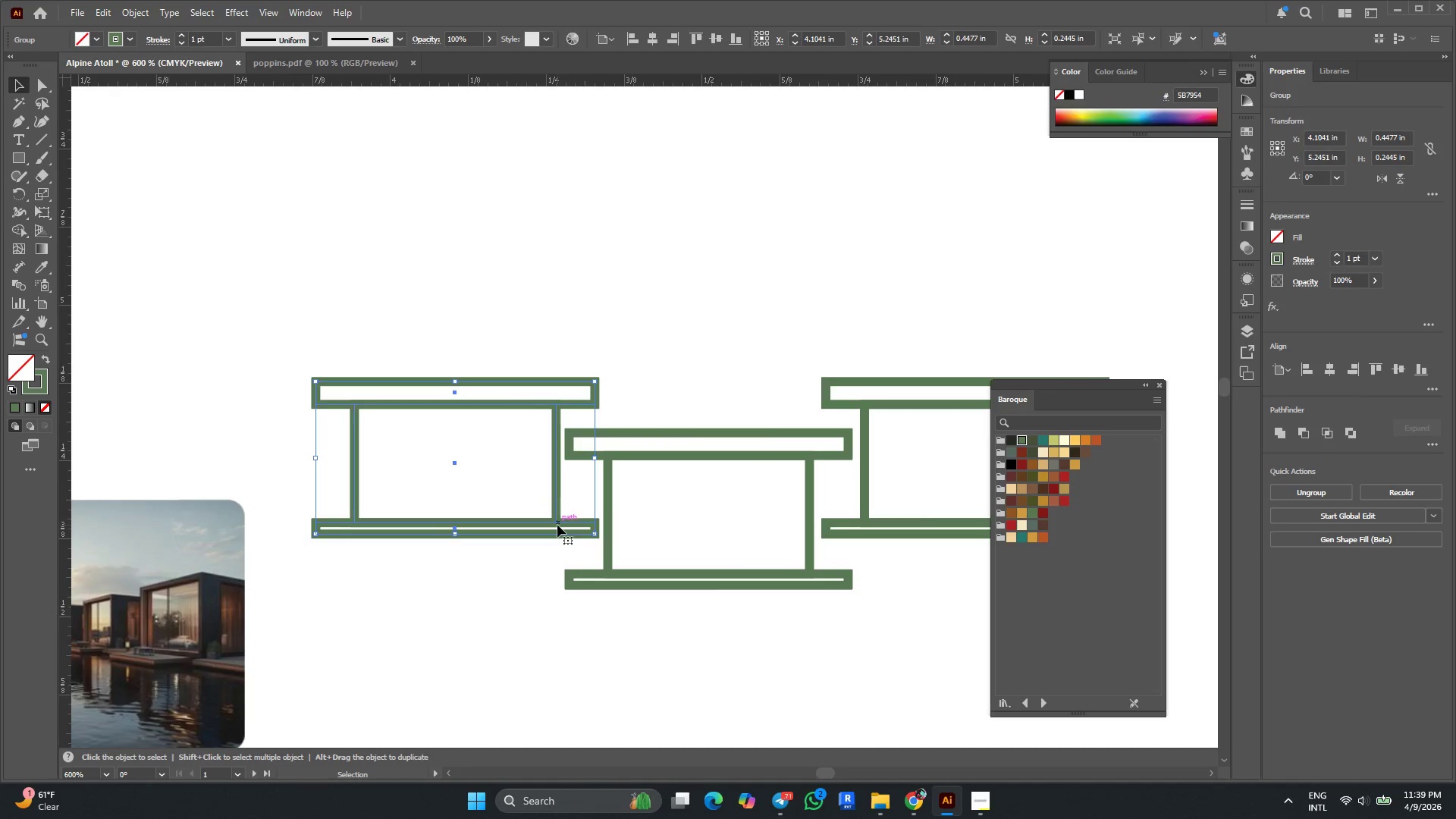 
left_click_drag(start_coordinate=[557, 523], to_coordinate=[549, 525])
 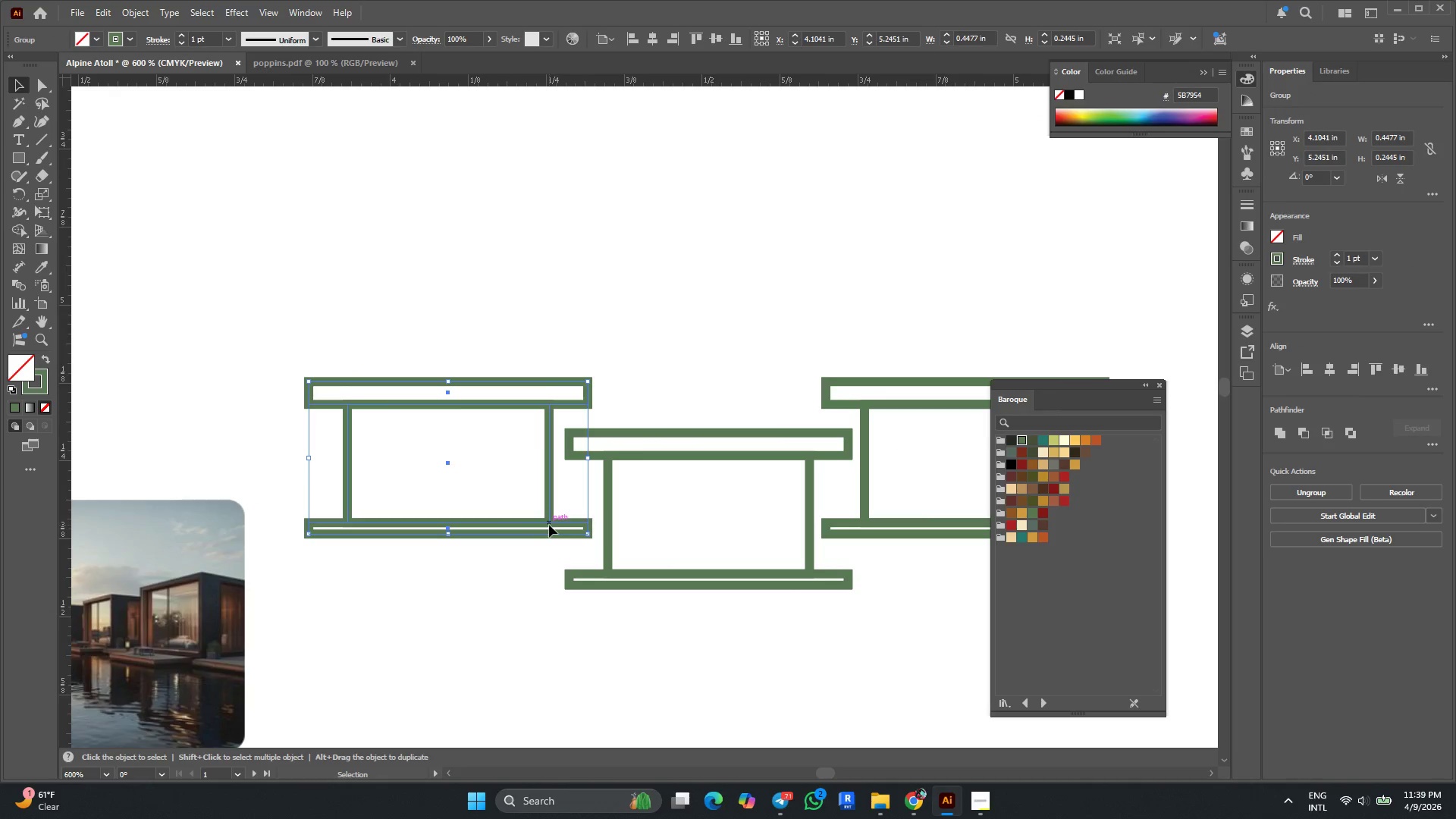 
key(Alt+AltLeft)
 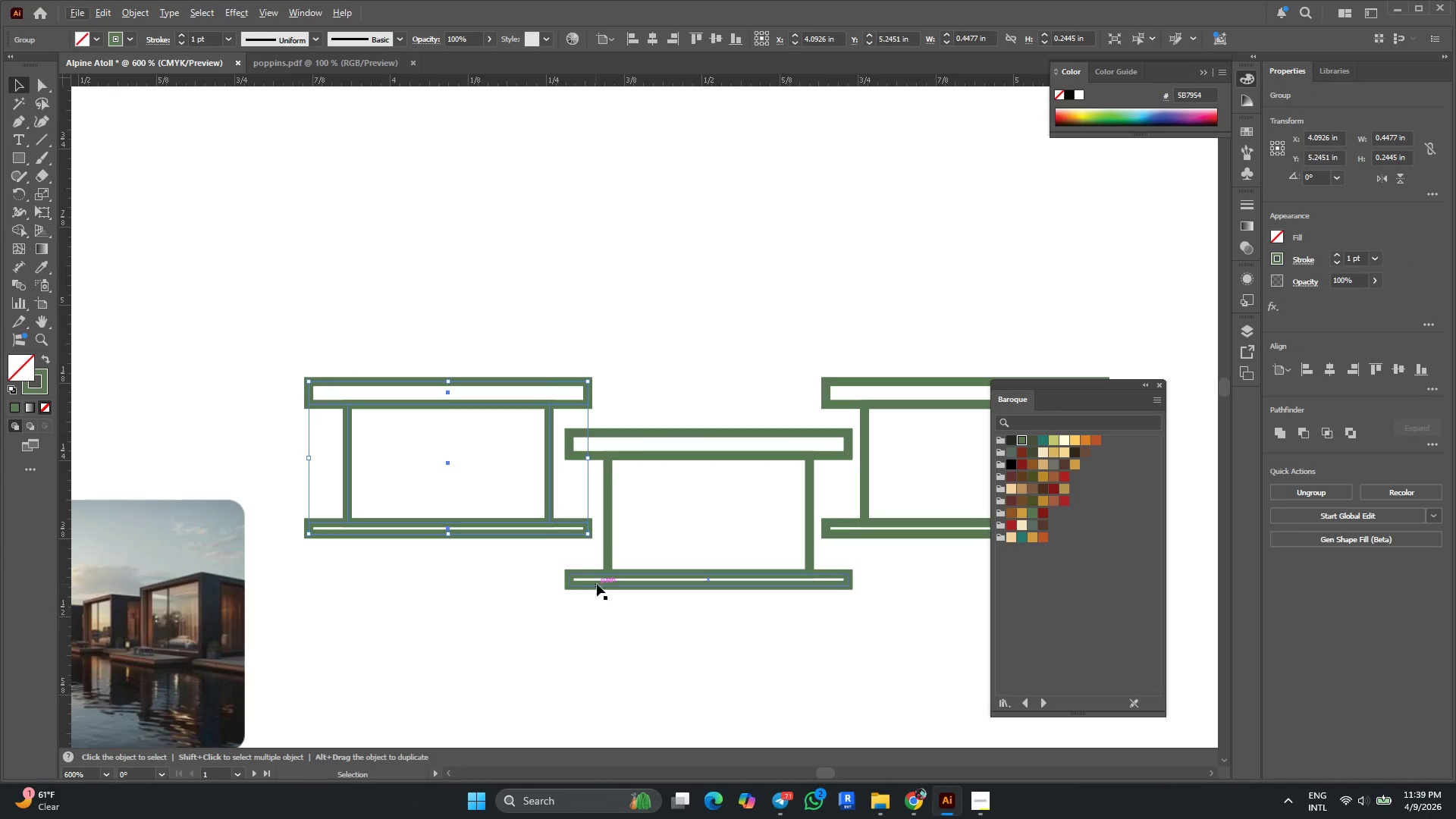 
left_click([582, 612])
 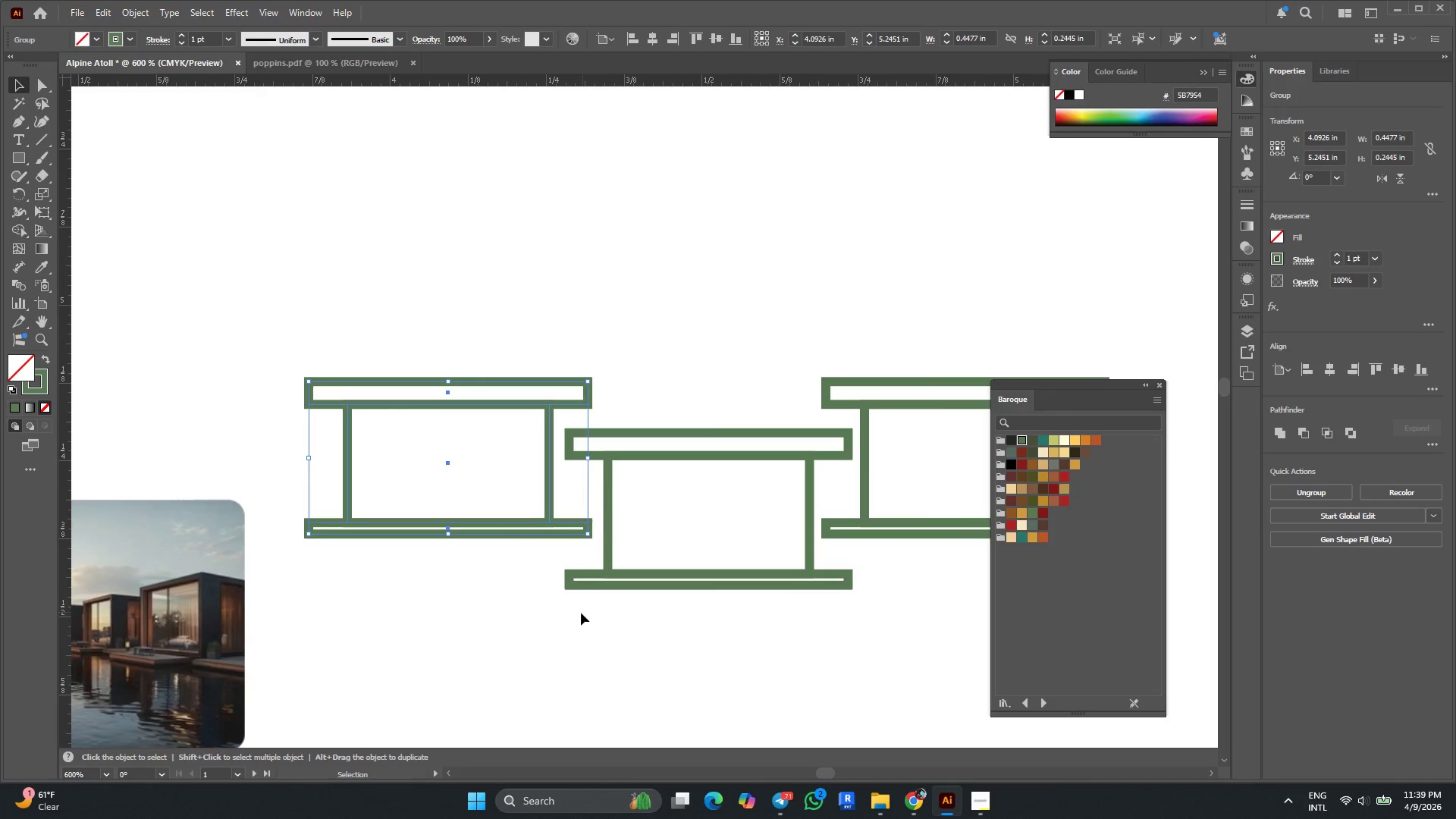 
key(Alt+AltLeft)
 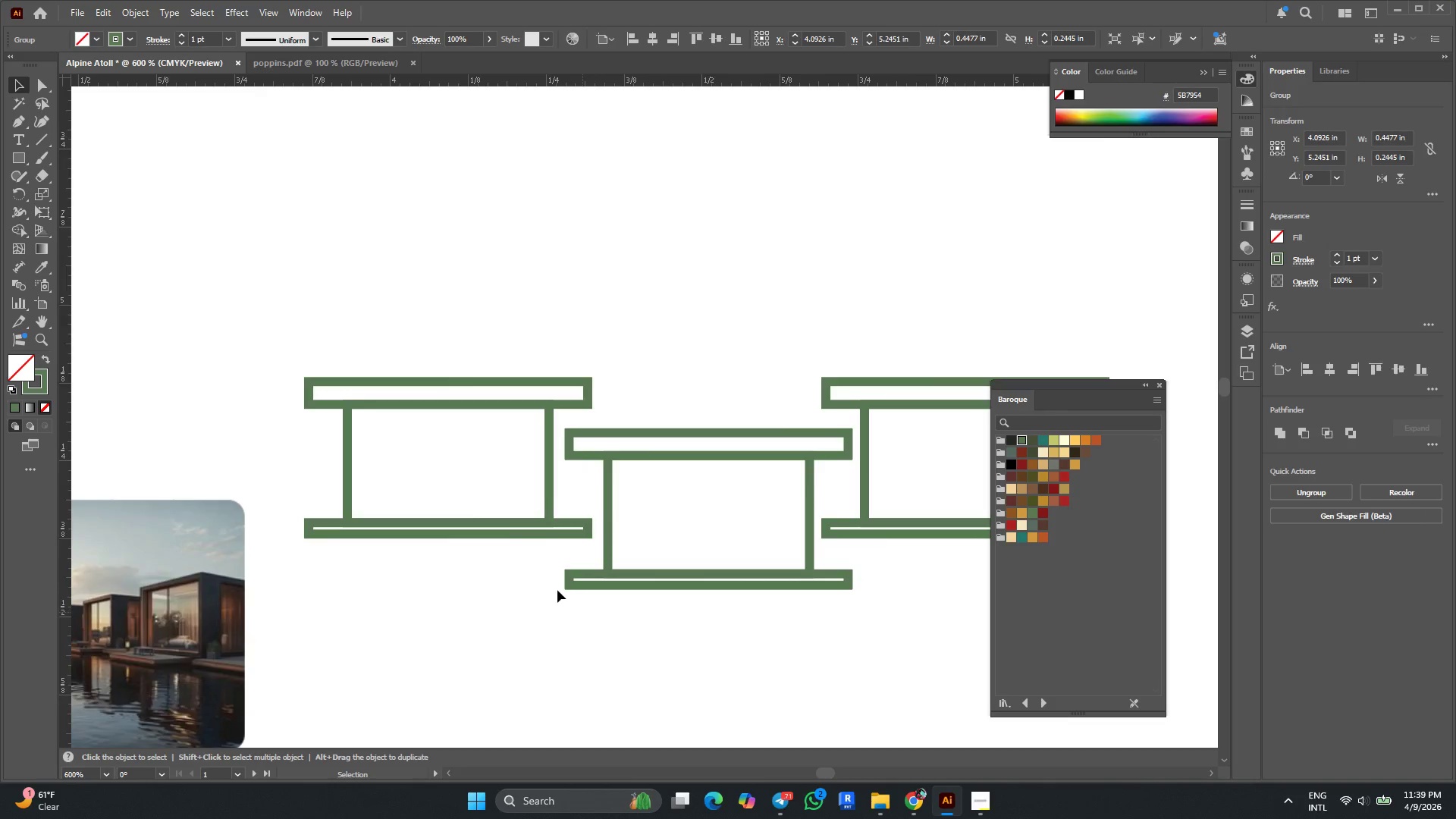 
scroll: coordinate [557, 590], scroll_direction: none, amount: 0.0
 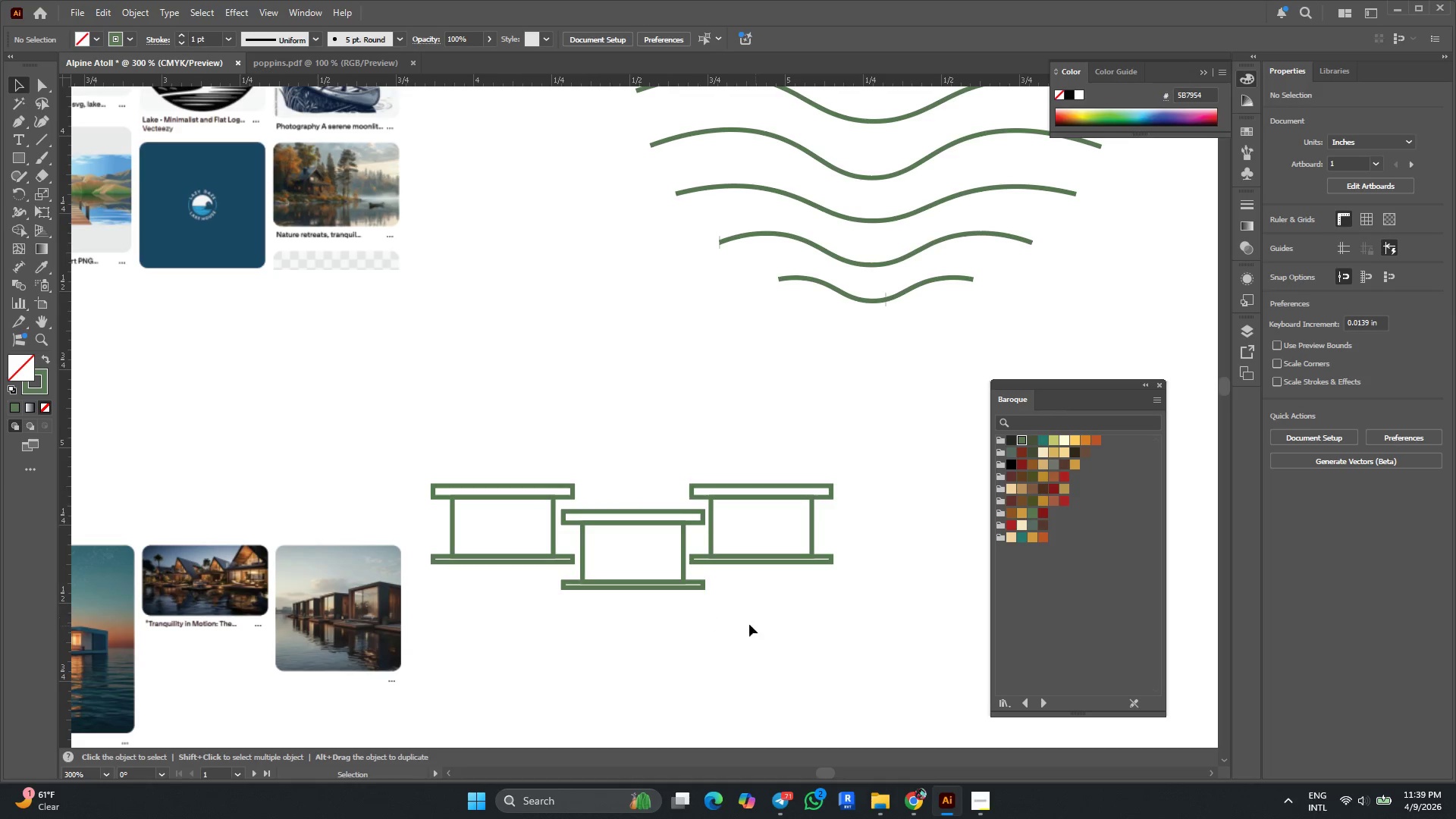 
left_click_drag(start_coordinate=[783, 626], to_coordinate=[480, 457])
 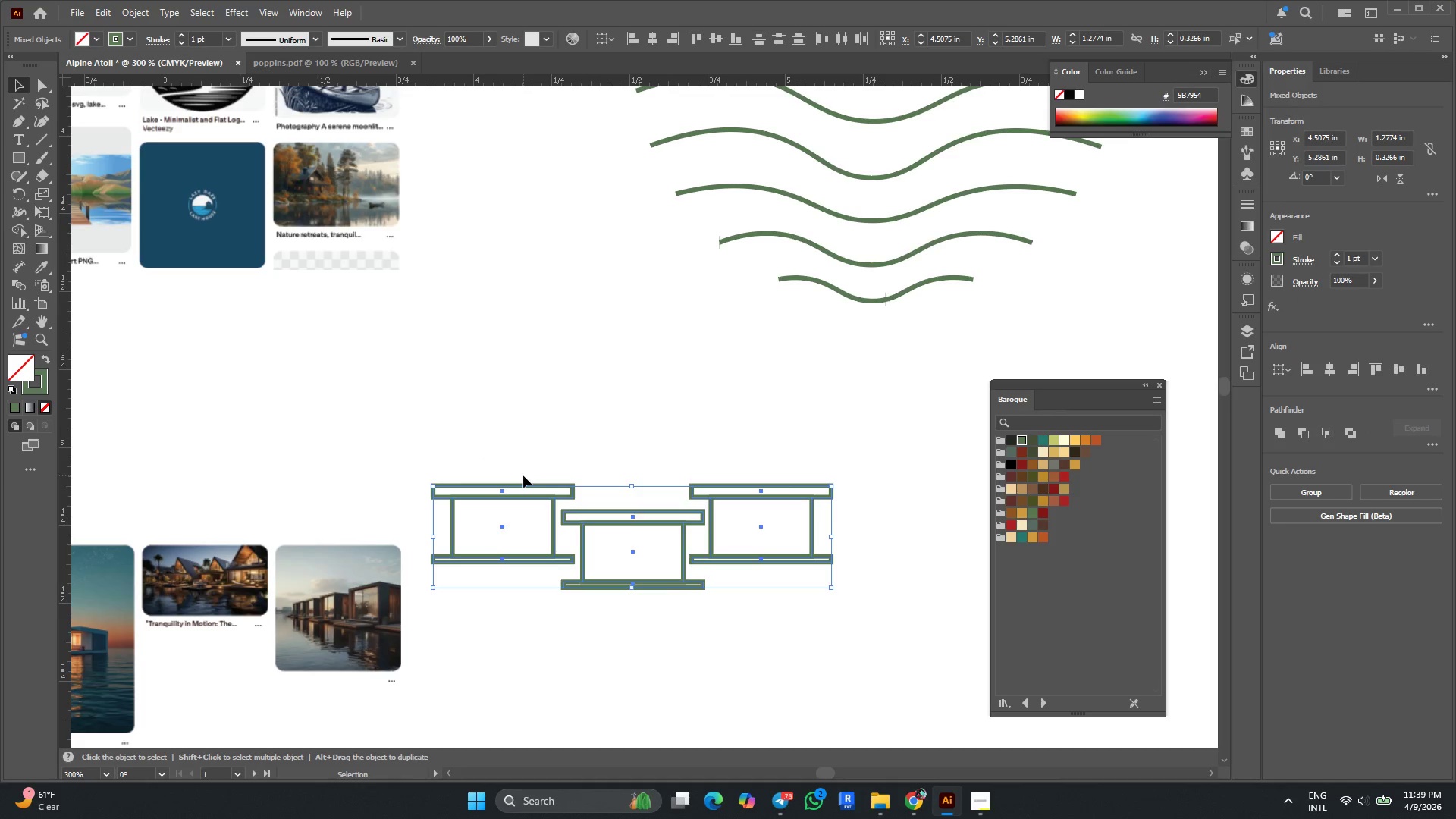 
key(Control+G)
 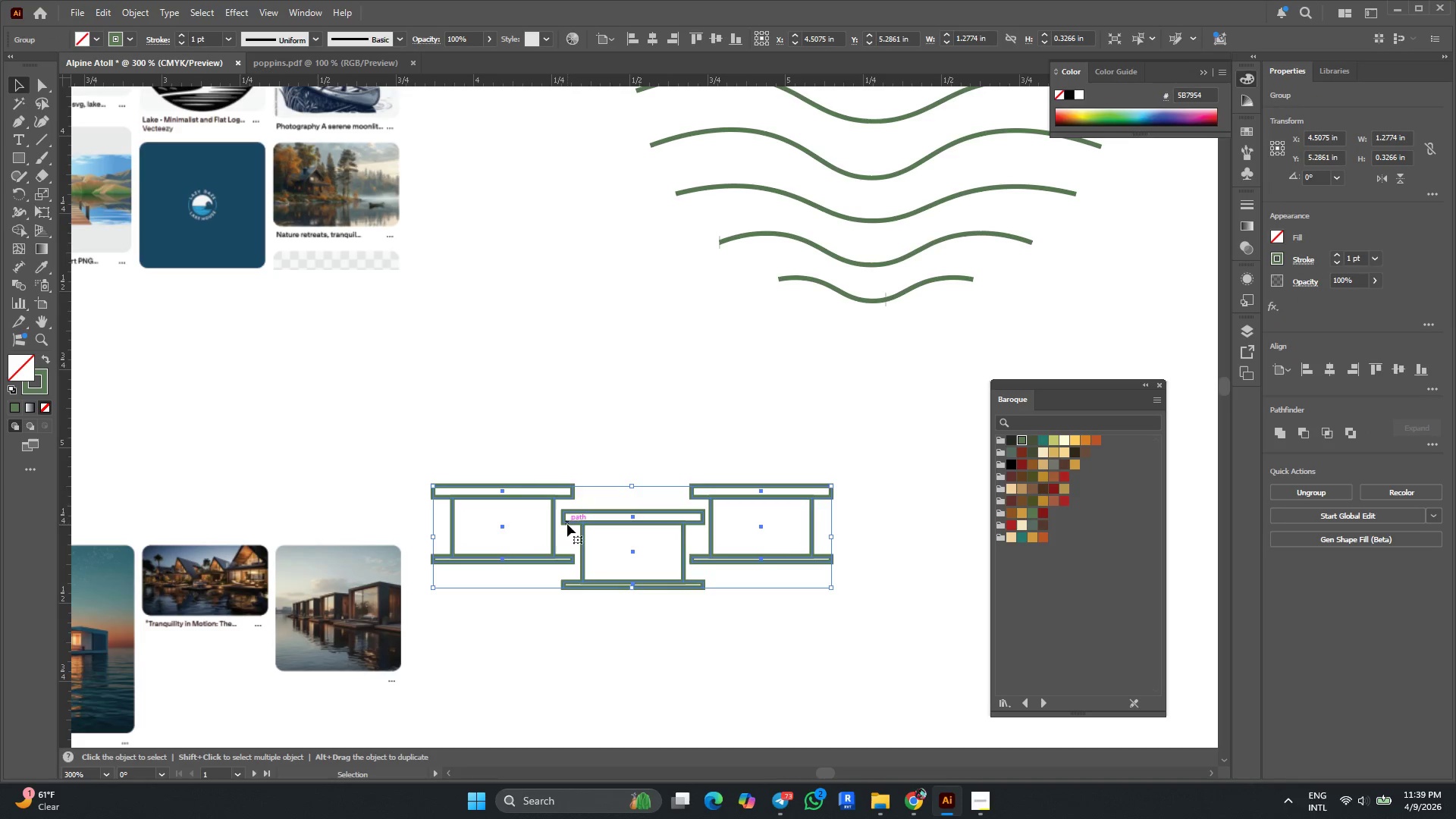 
key(Alt+AltLeft)
 